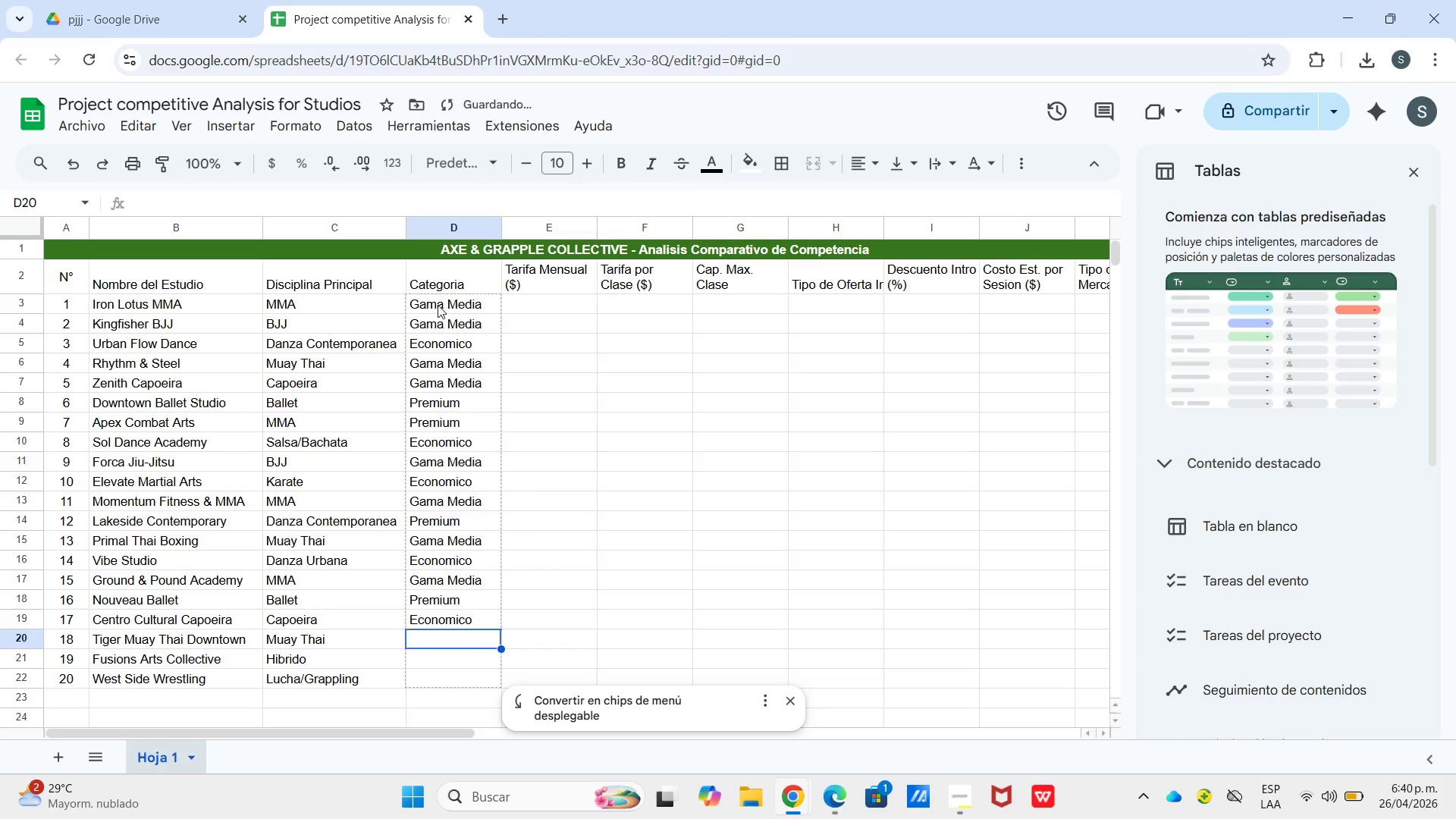 
key(Shift+G)
 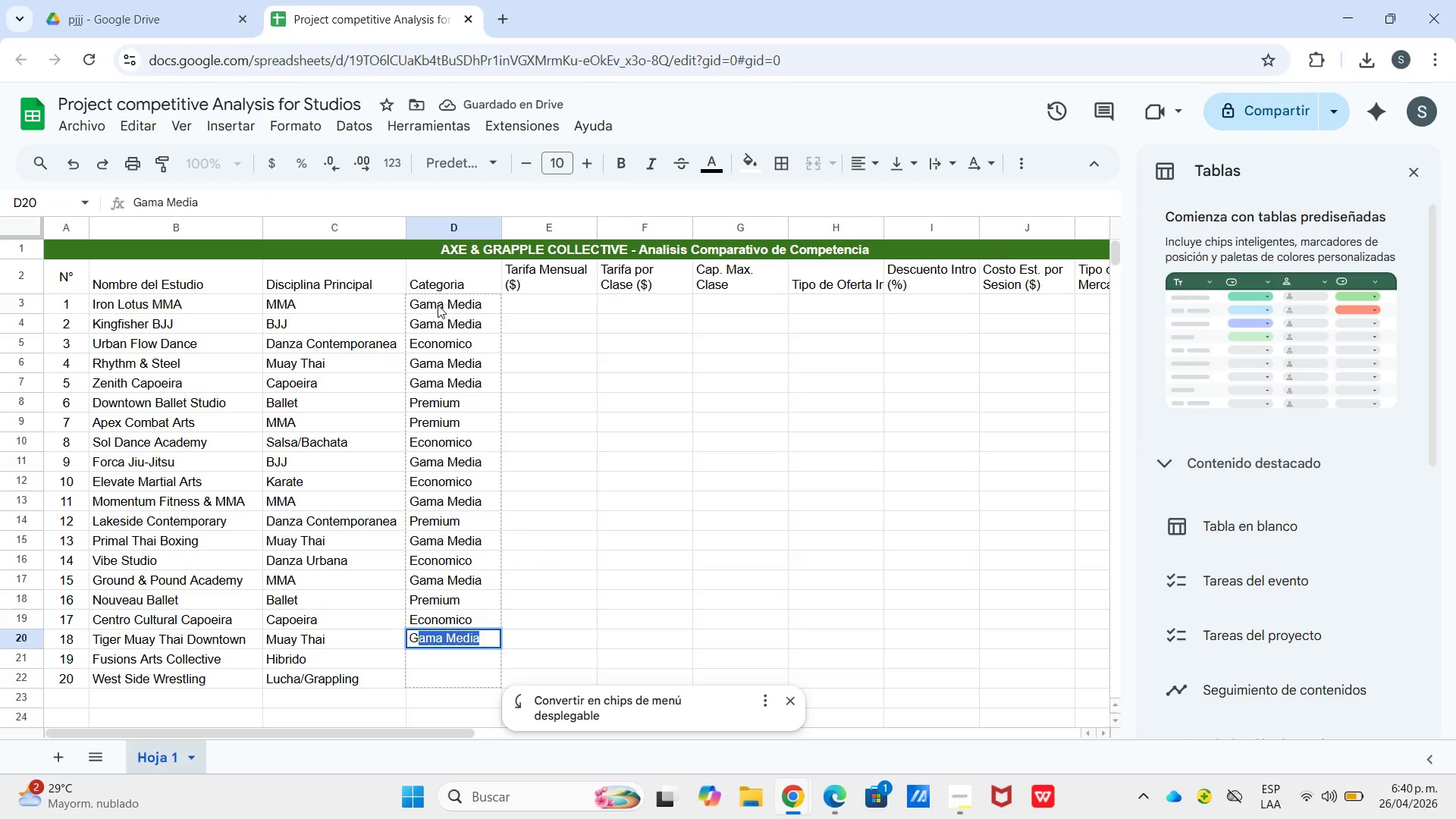 
key(Enter)
 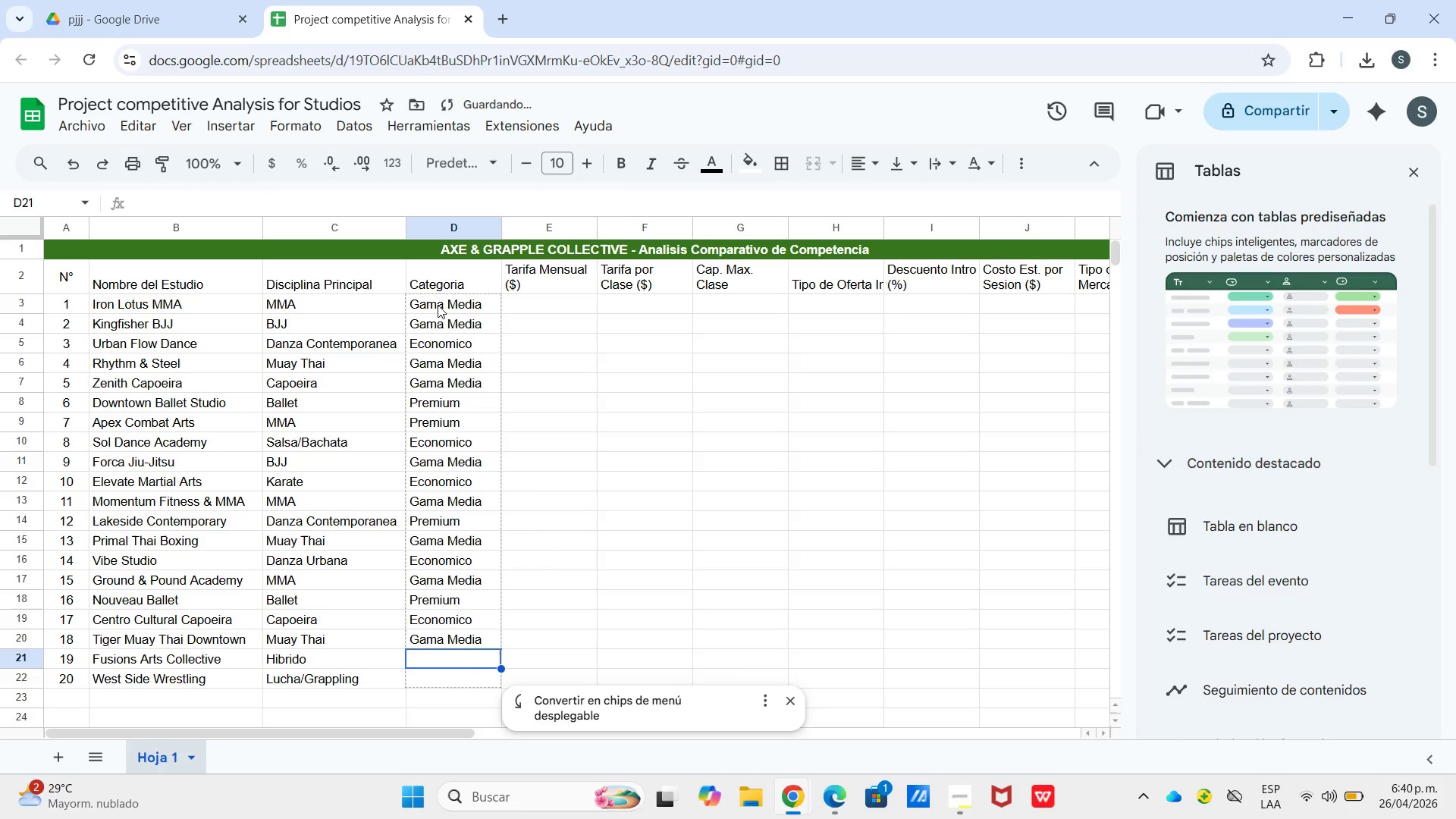 
key(Shift+P)
 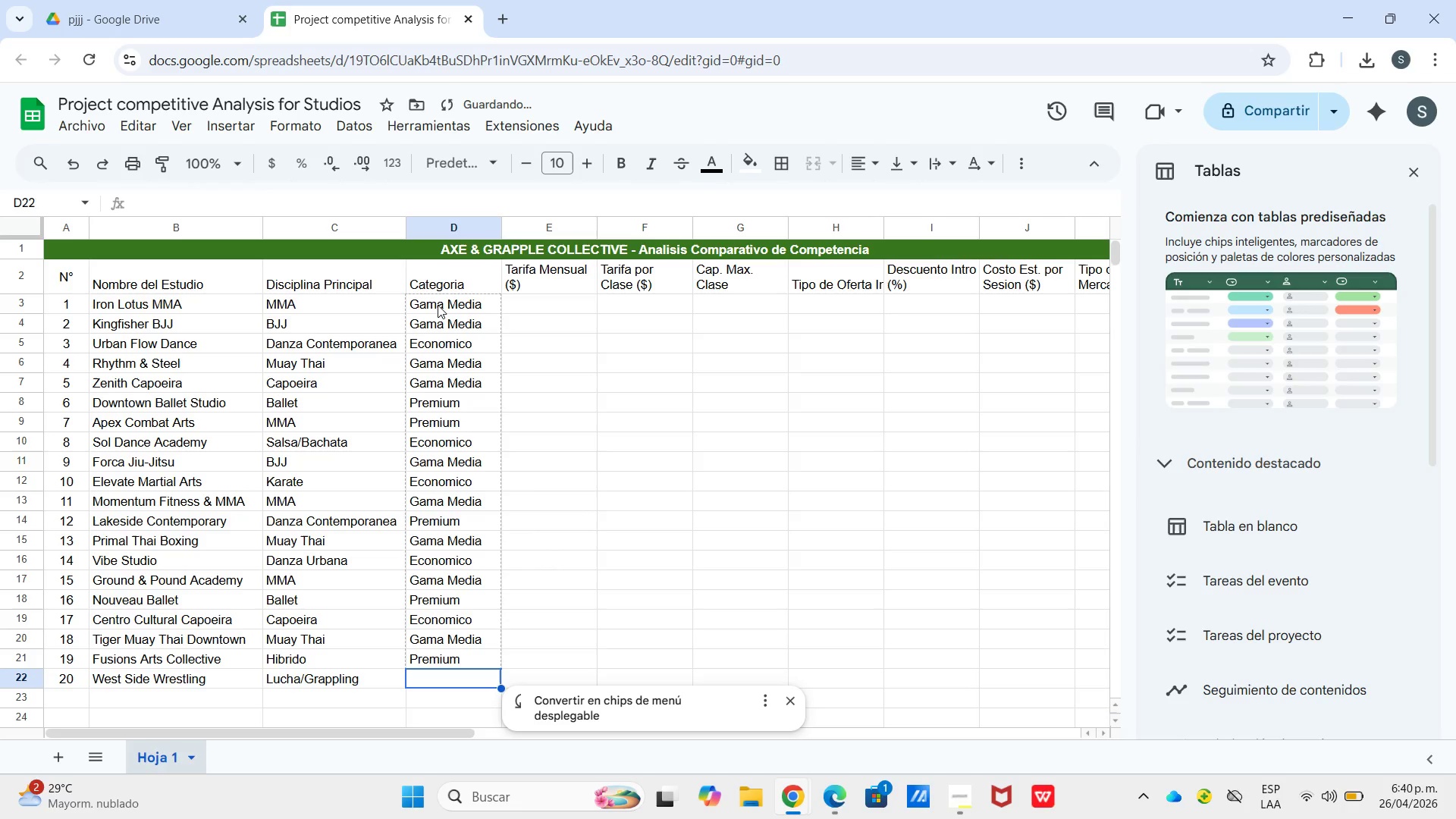 
key(Enter)
 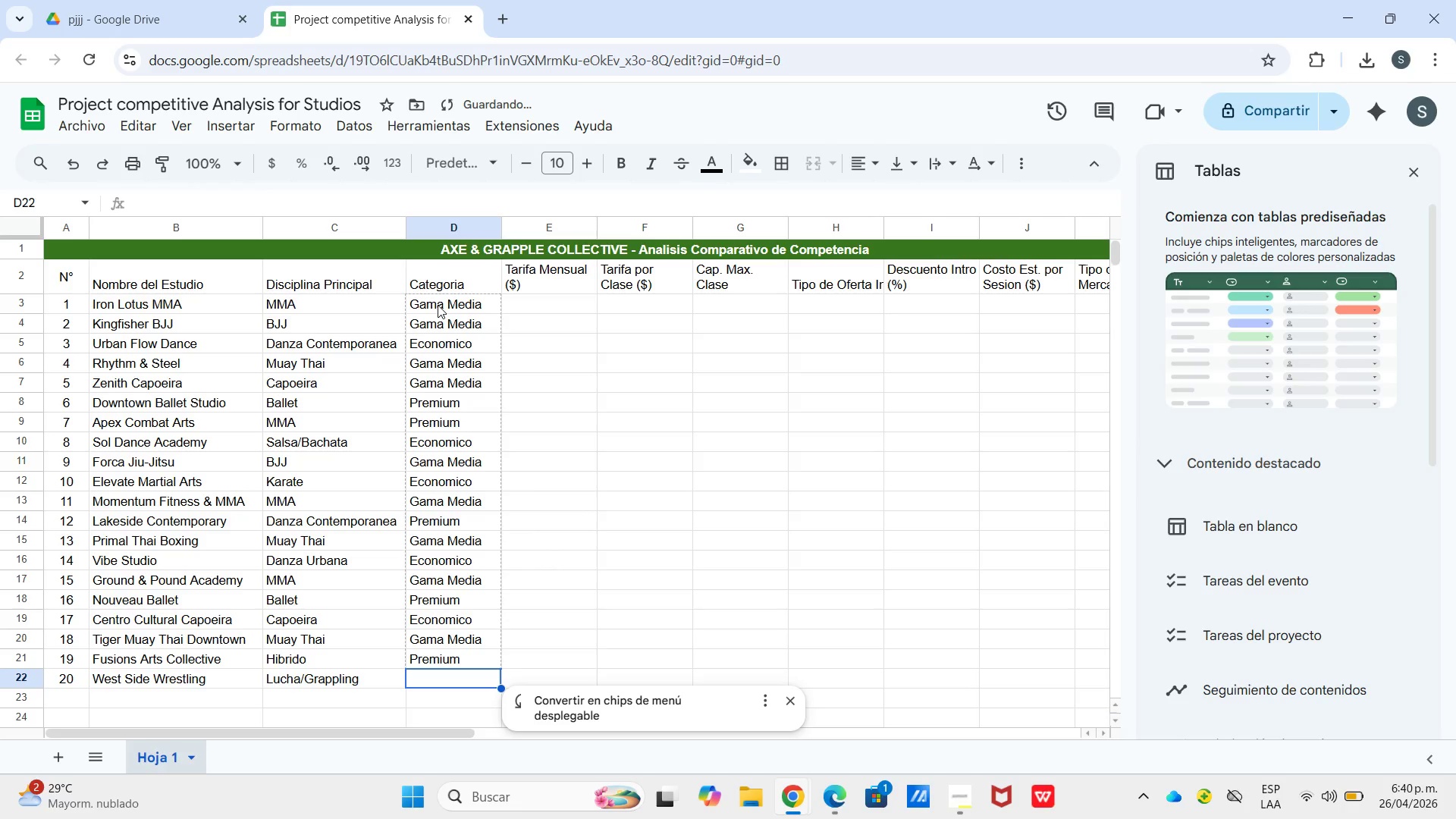 
key(Shift+G)
 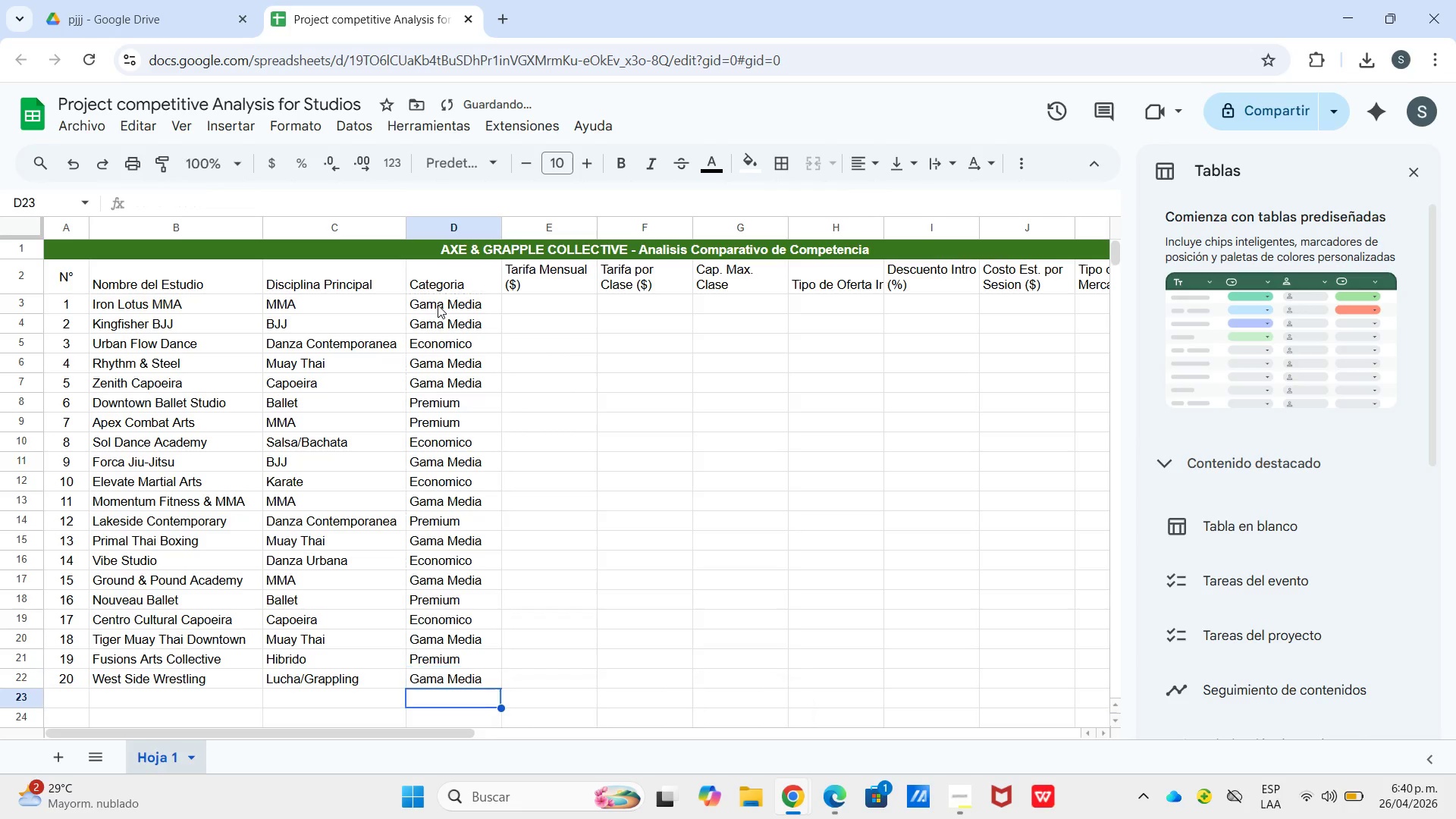 
key(Enter)
 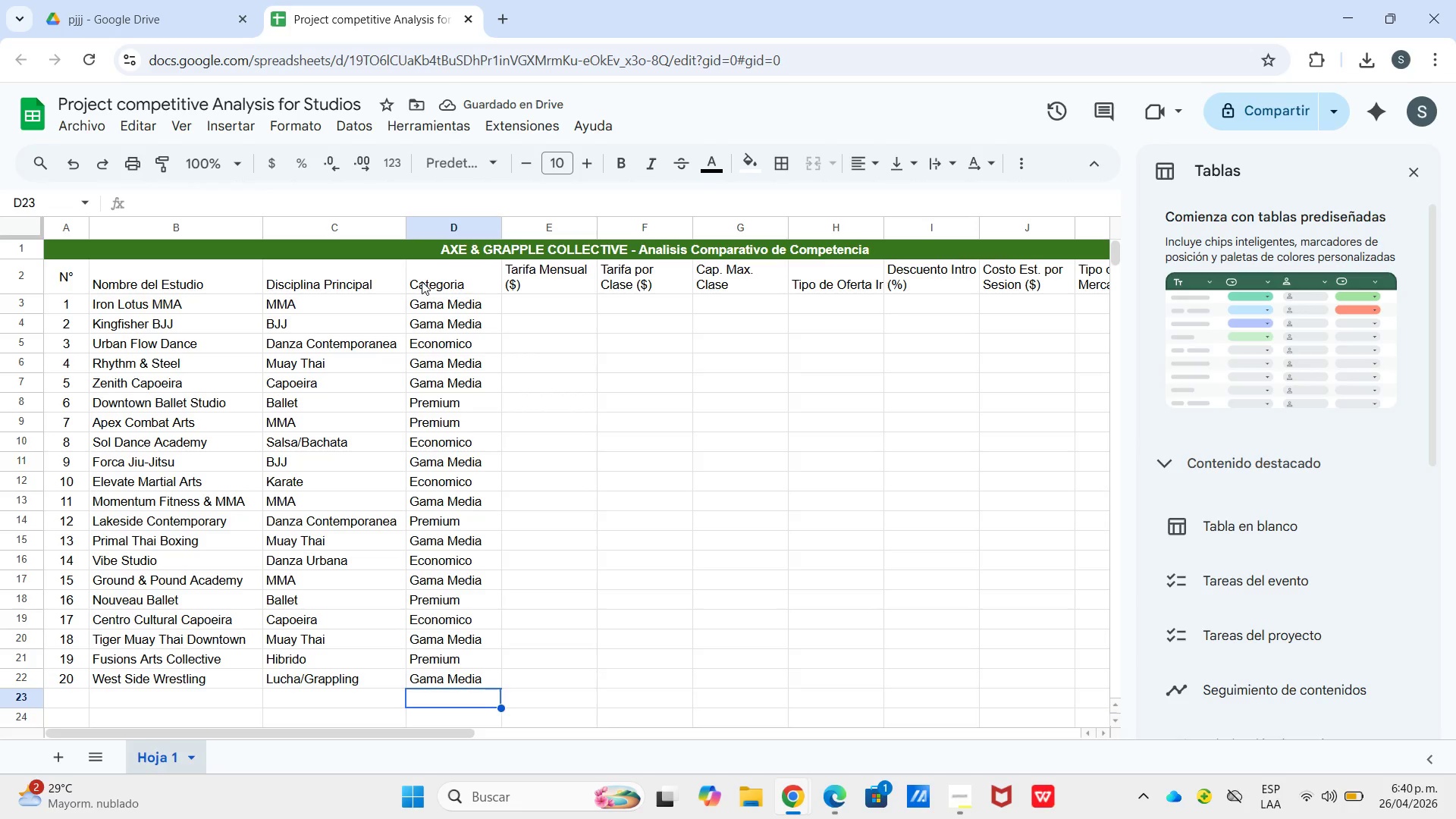 
wait(5.25)
 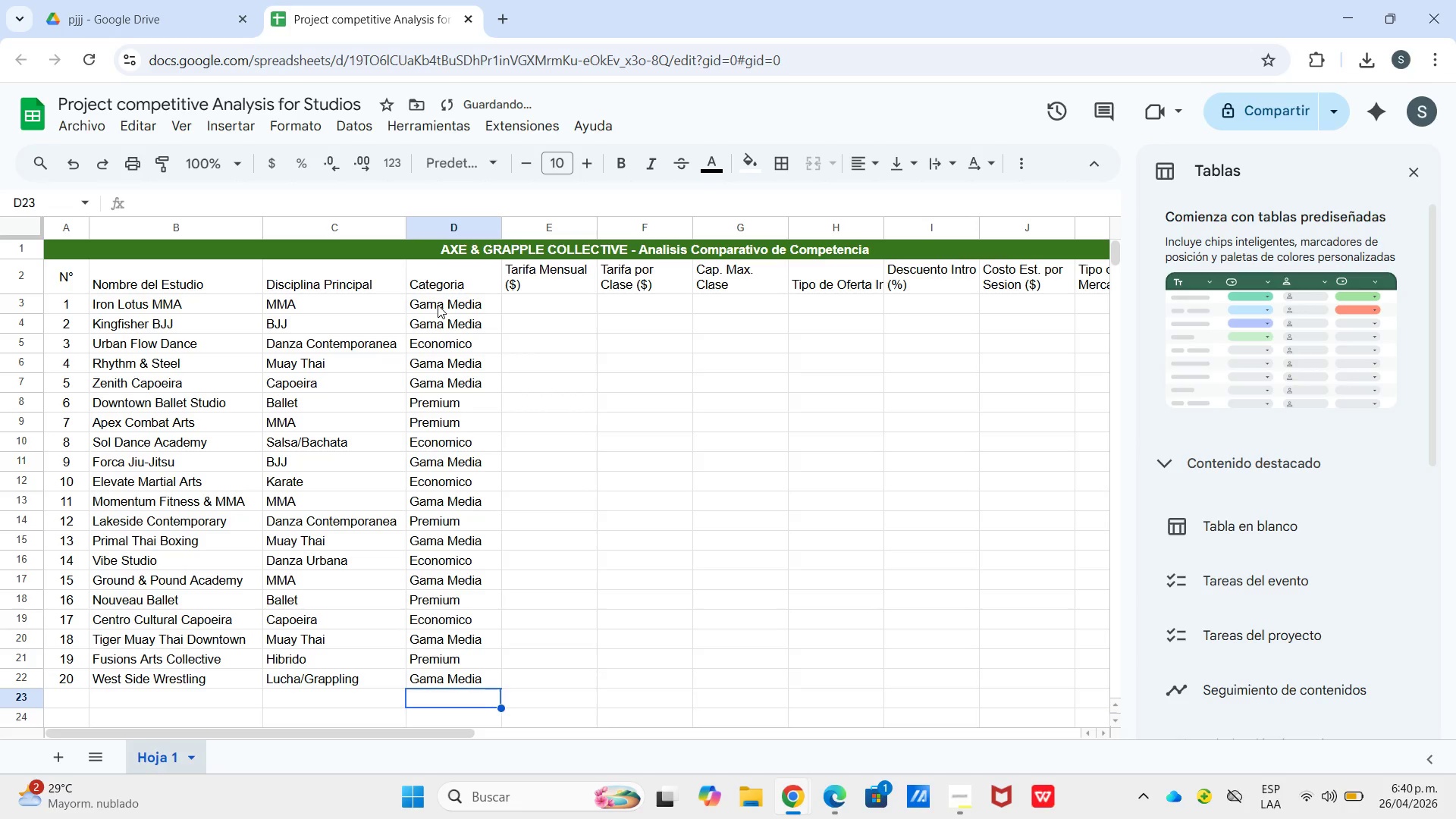 
left_click_drag(start_coordinate=[557, 288], to_coordinate=[555, 315])
 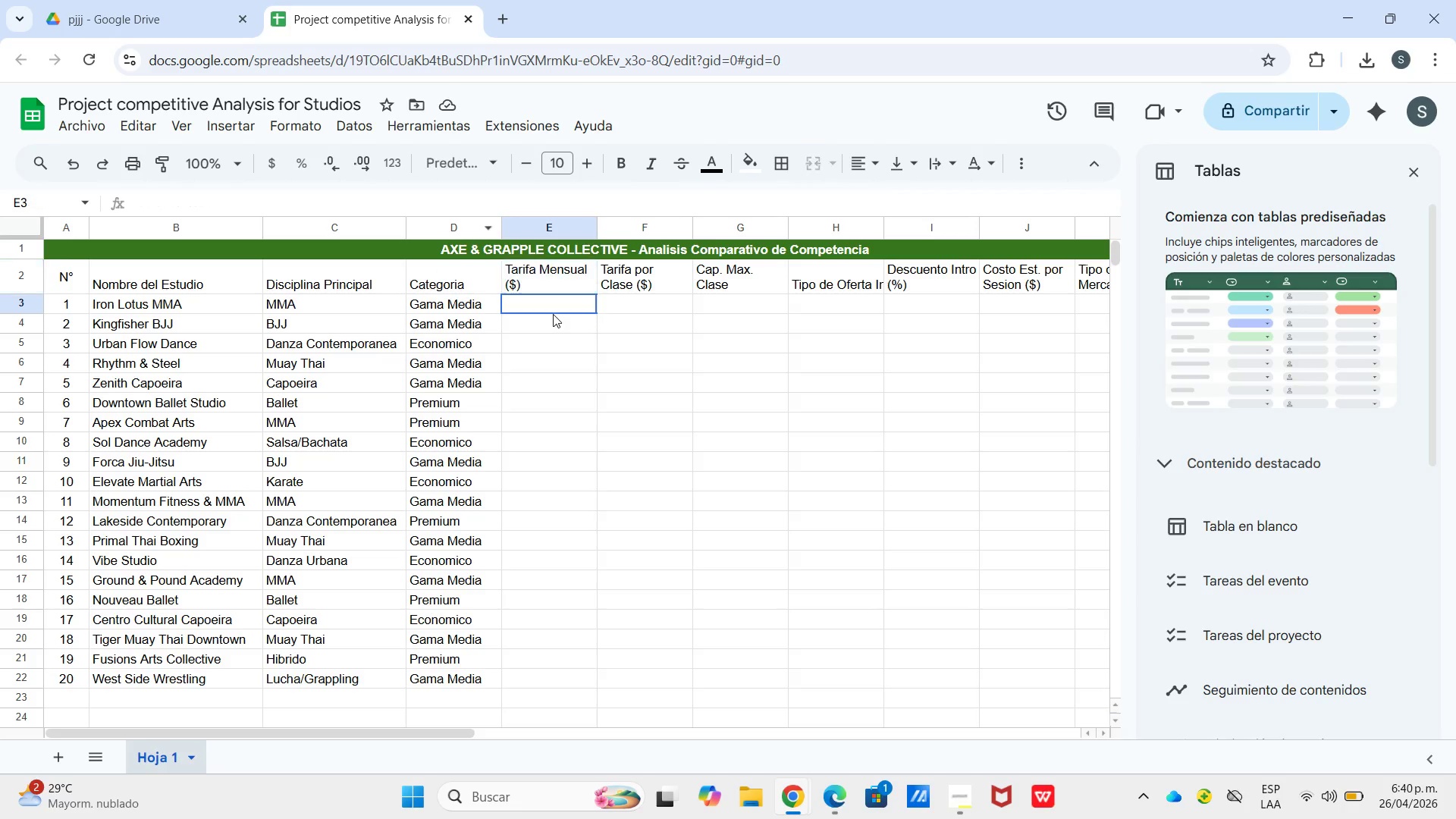 
double_click([553, 314])
 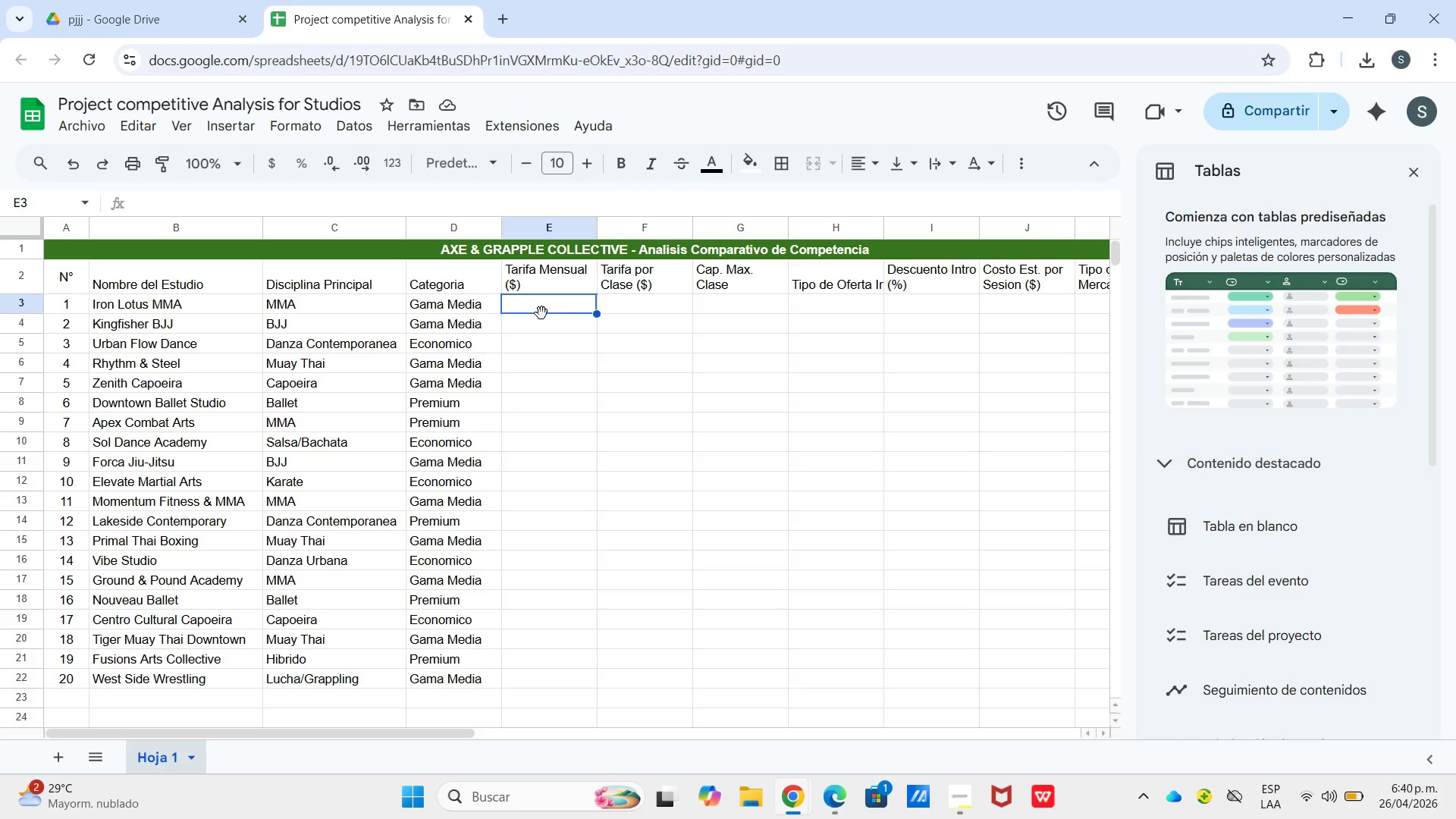 
wait(7.52)
 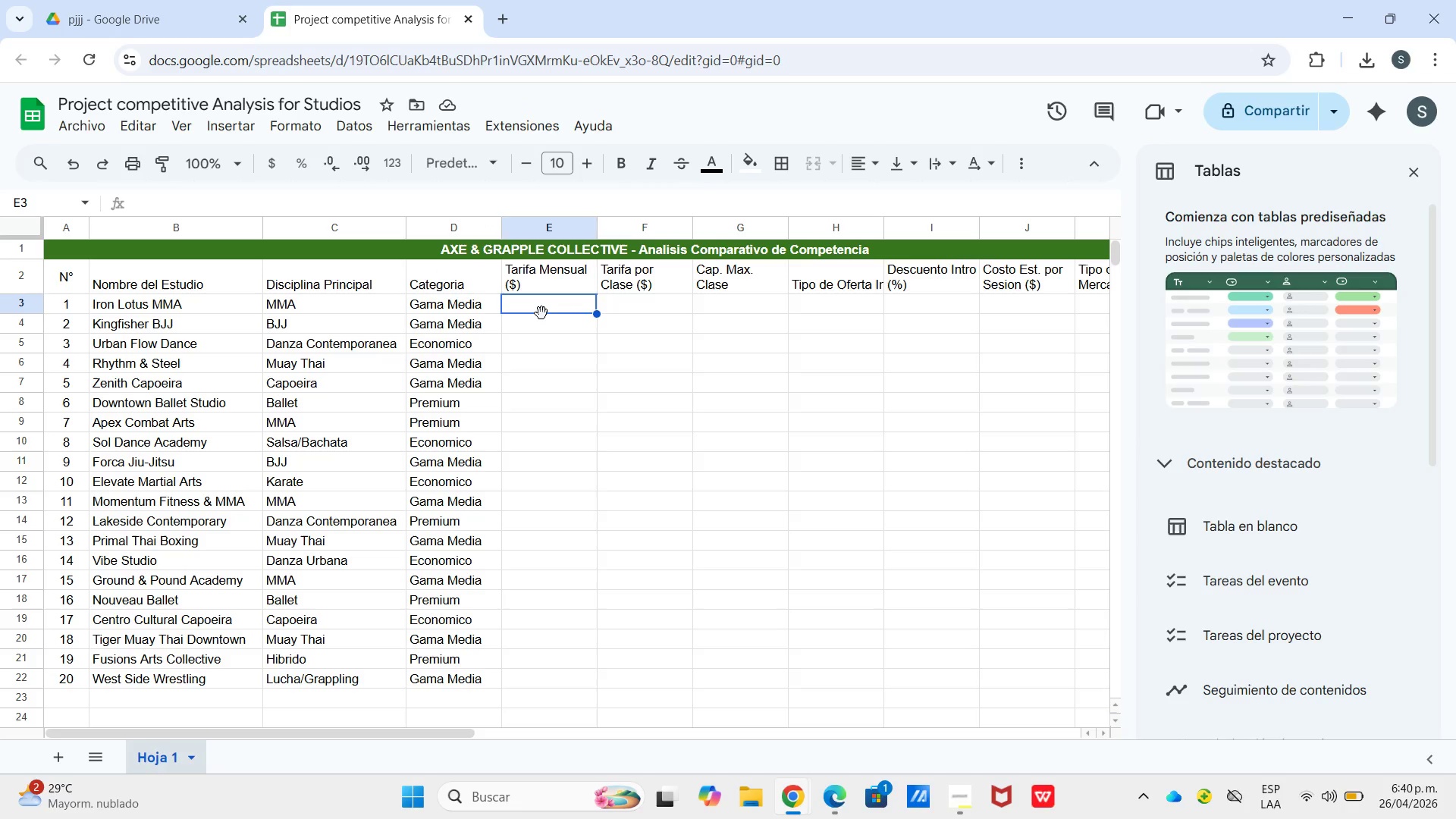 
key(Numpad1)
 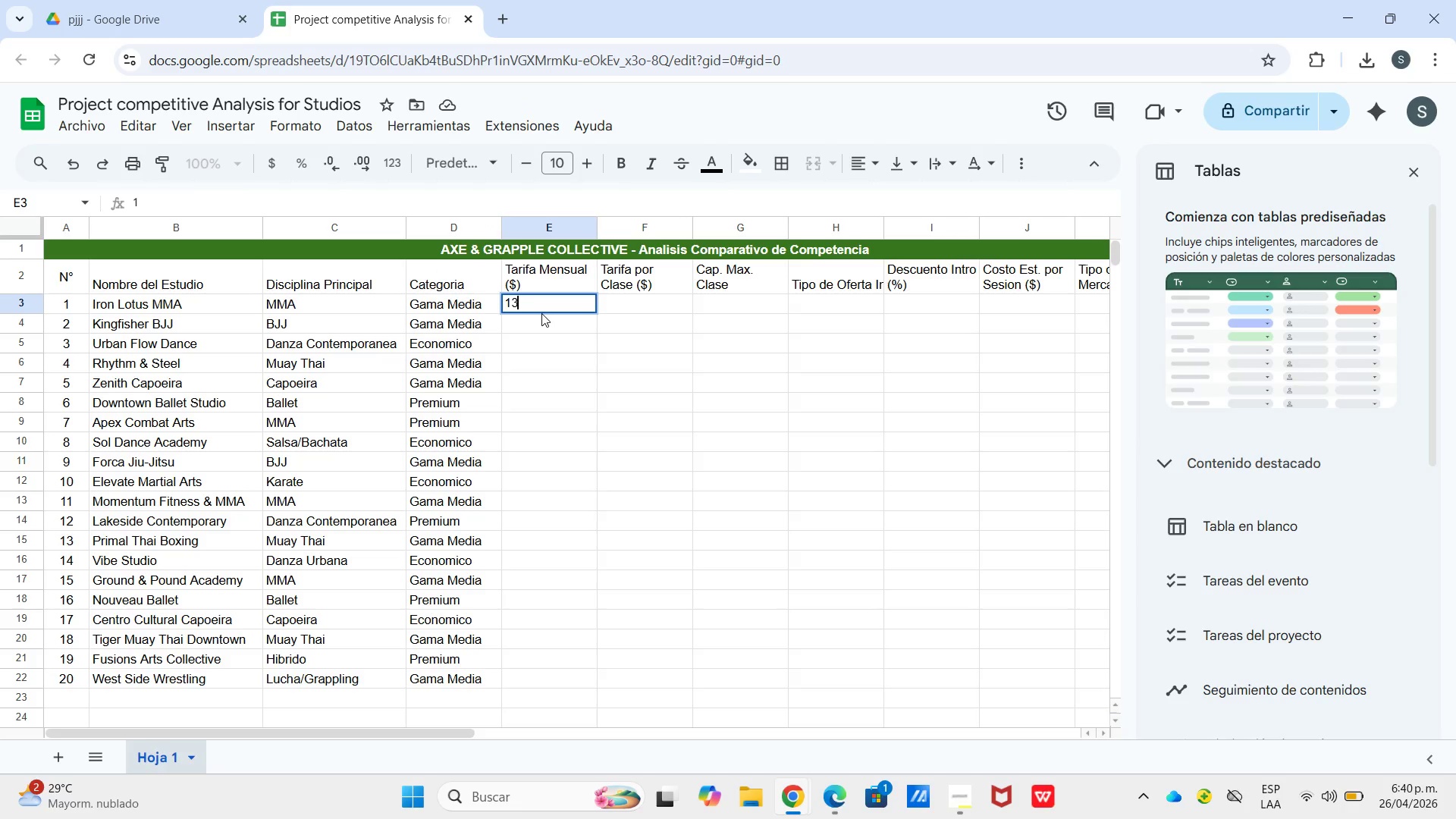 
key(Numpad3)
 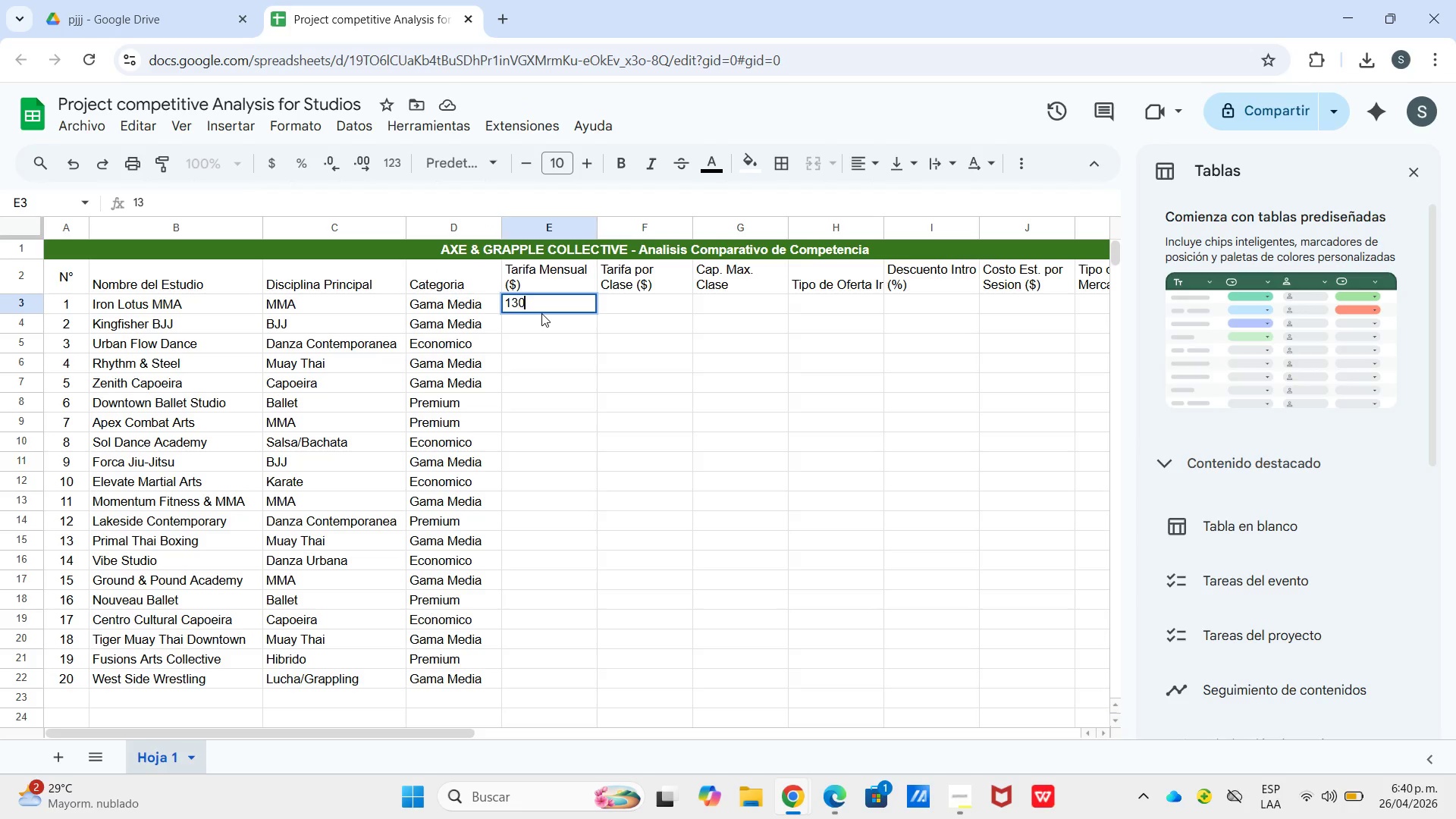 
key(Numpad0)
 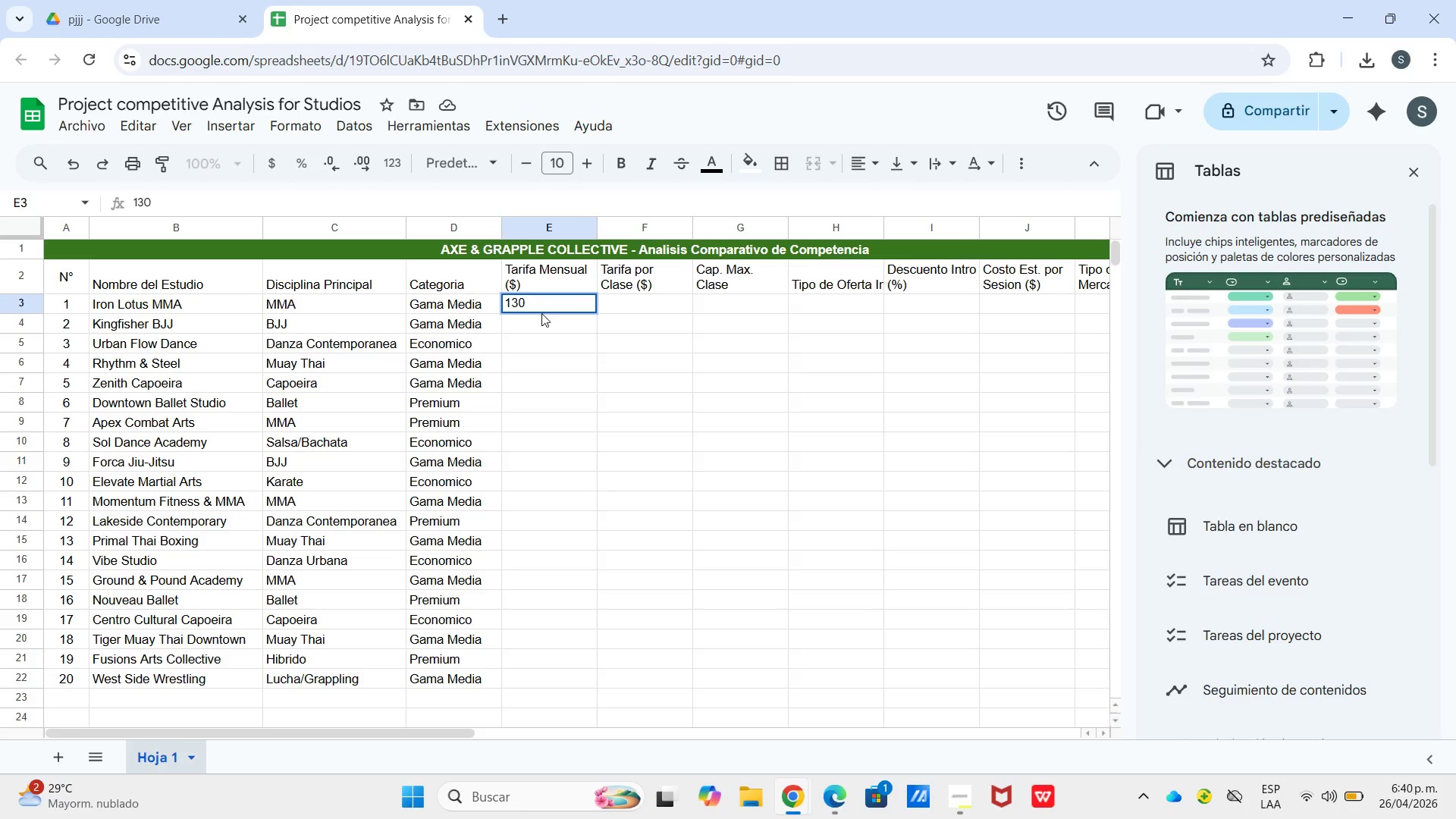 
key(Enter)
 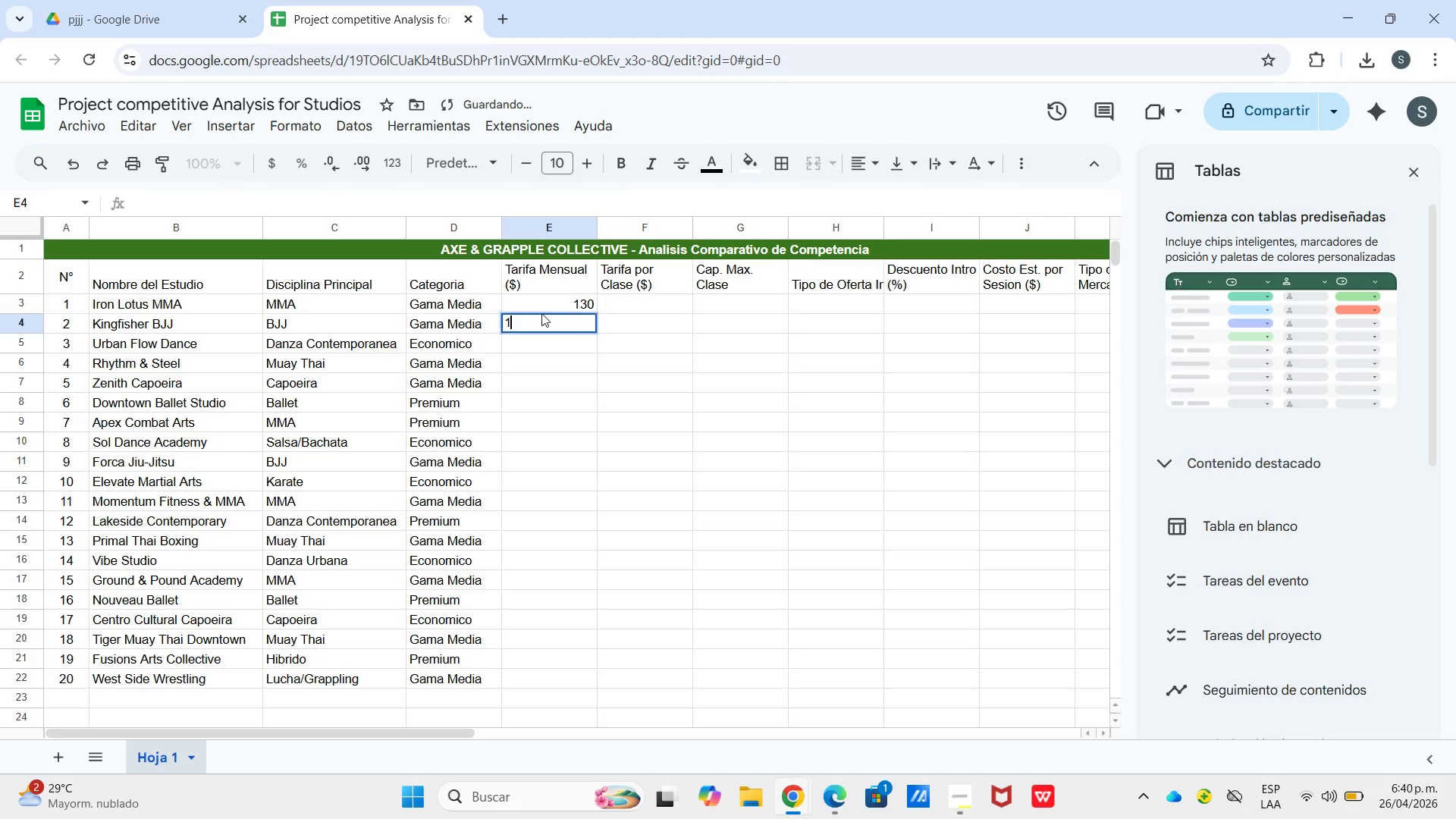 
key(Numpad1)
 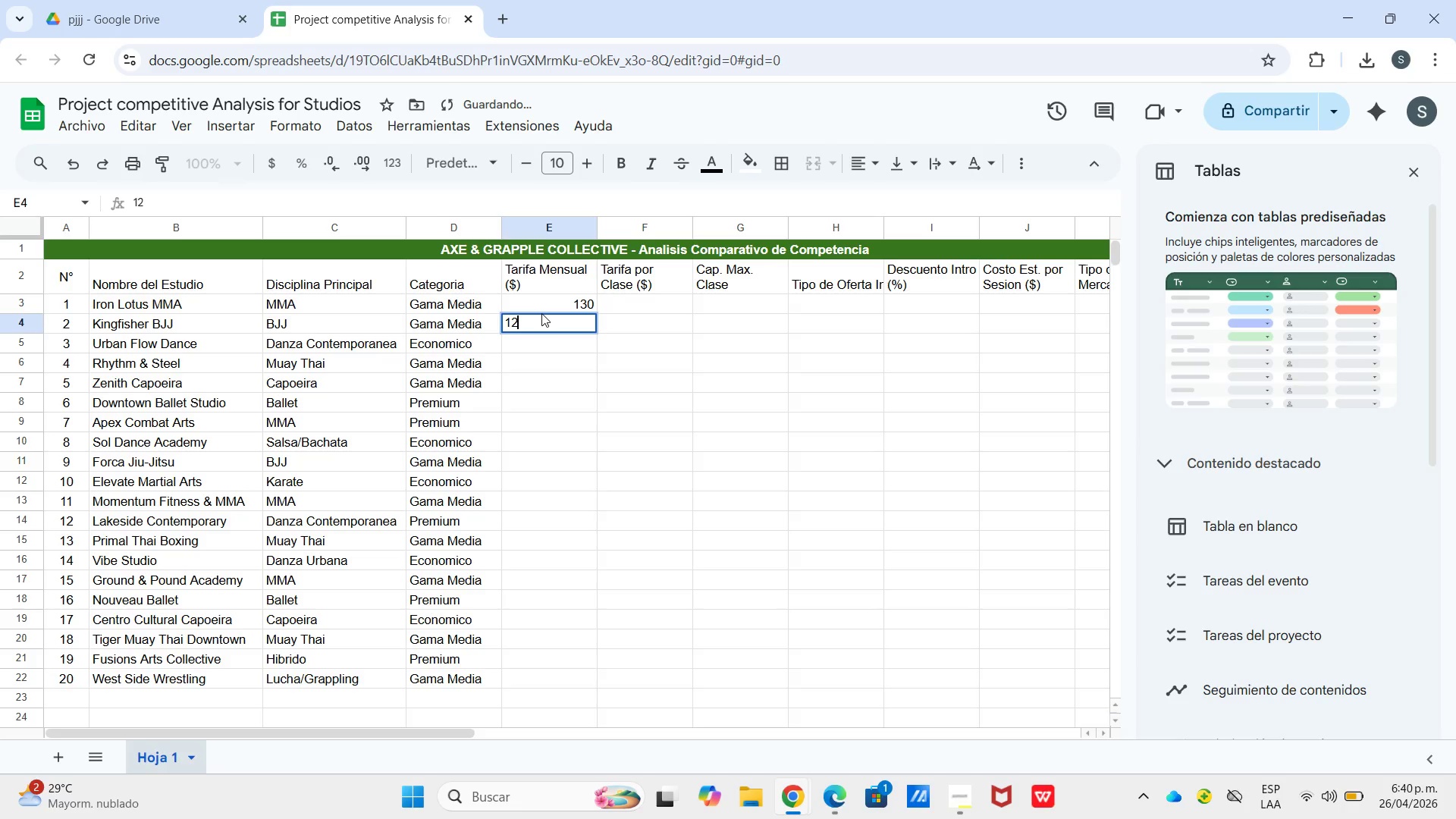 
key(Numpad2)
 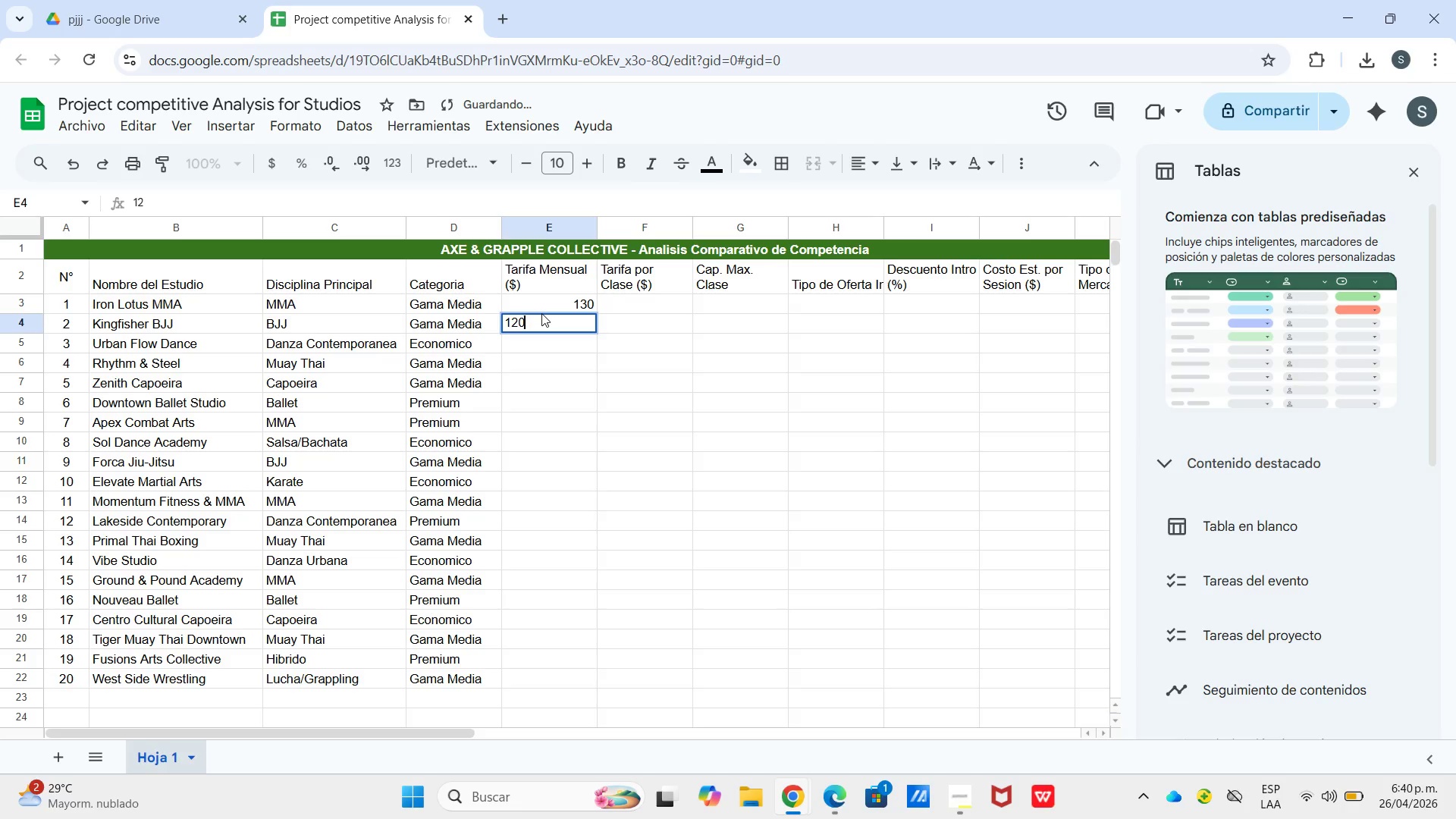 
key(Numpad0)
 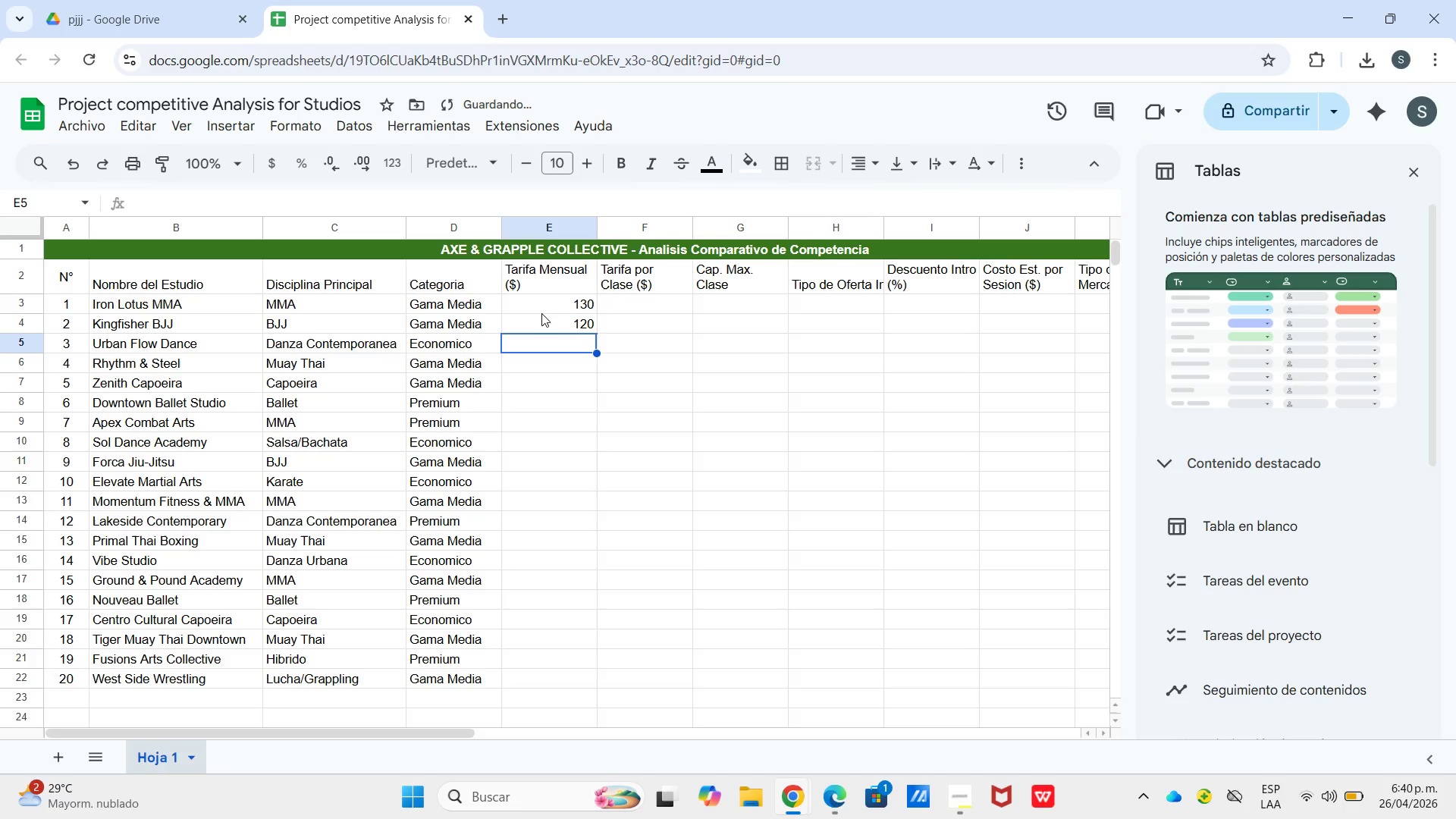 
key(Enter)
 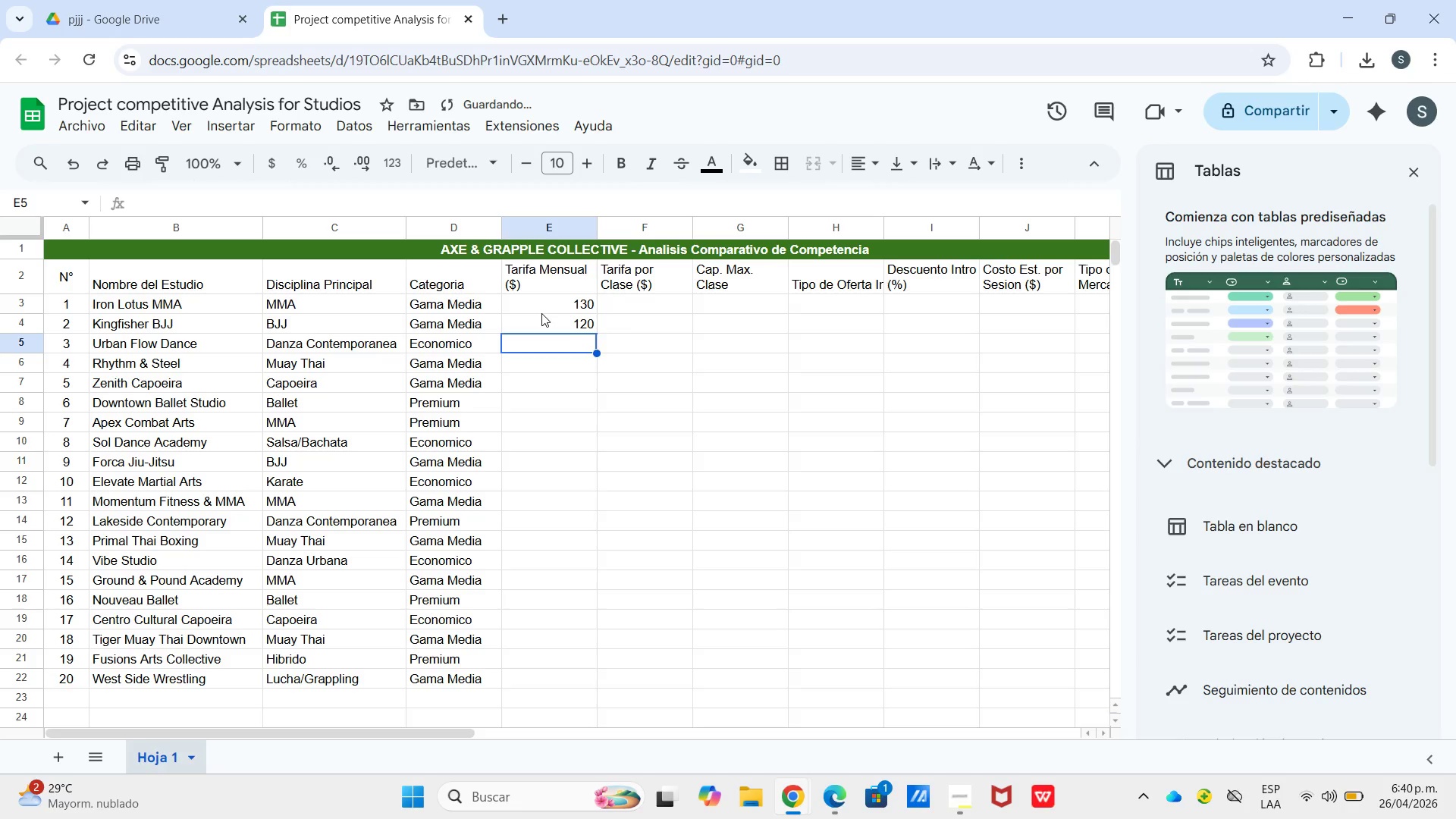 
key(Numpad9)
 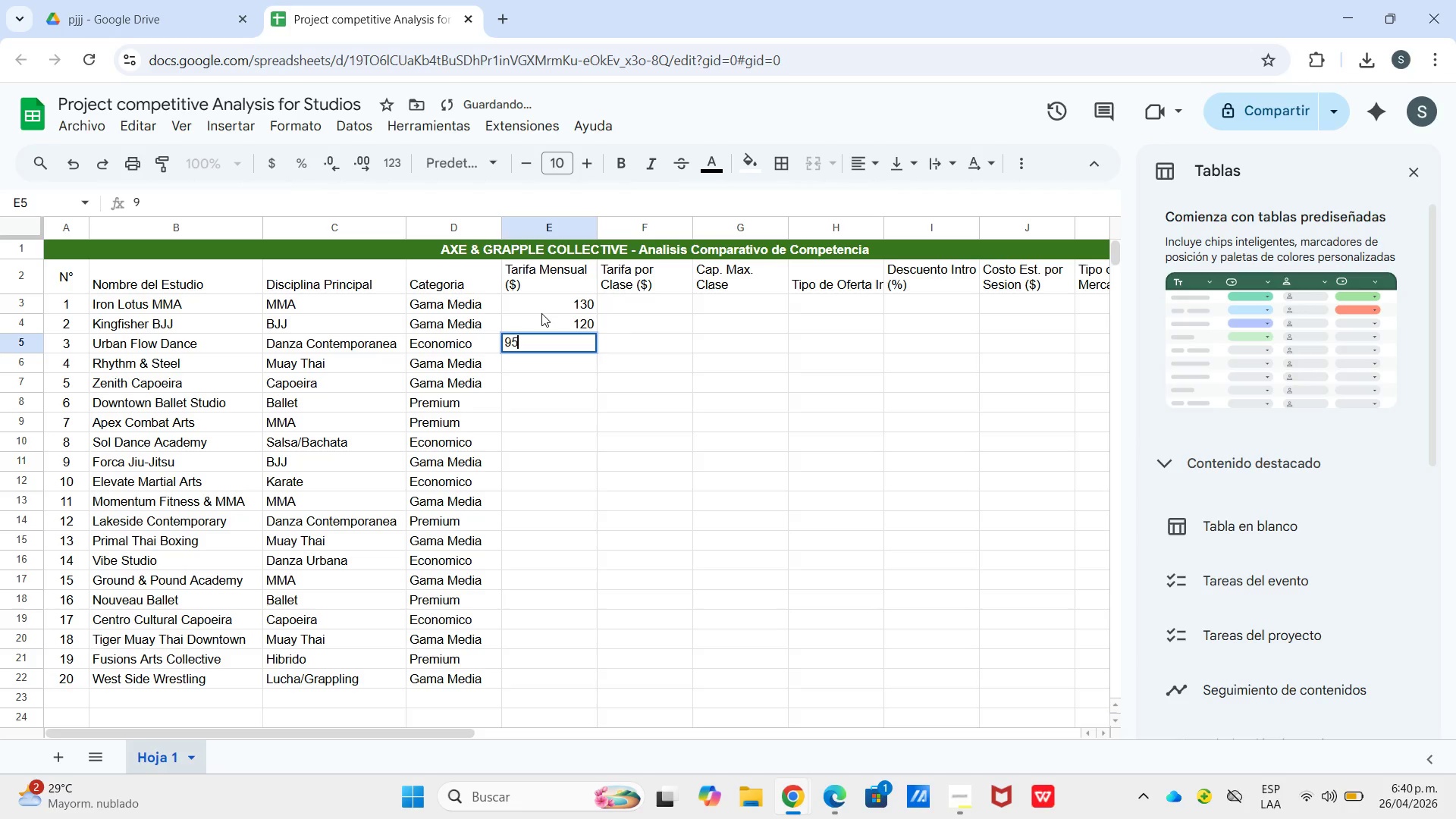 
key(Numpad5)
 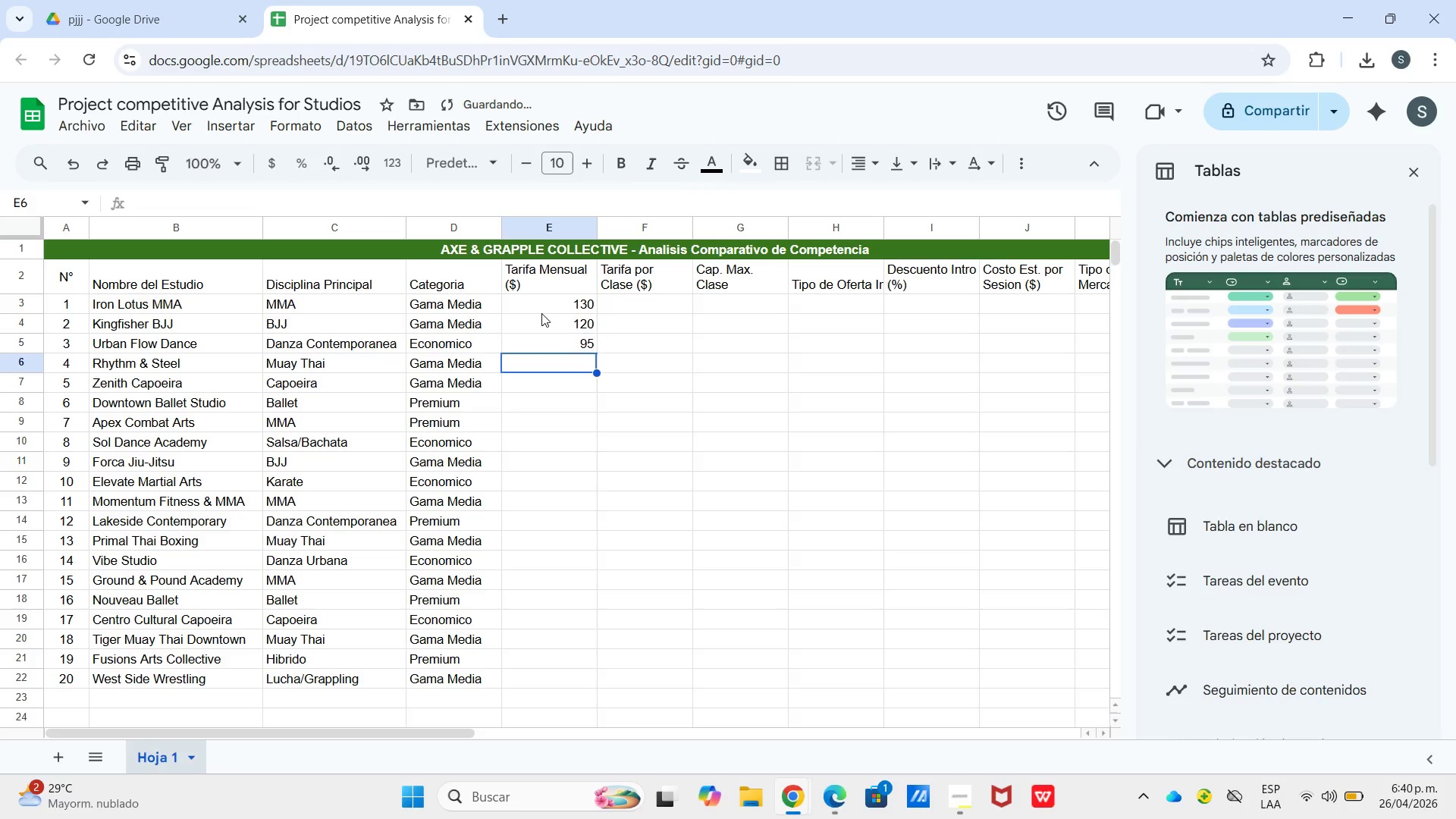 
key(Enter)
 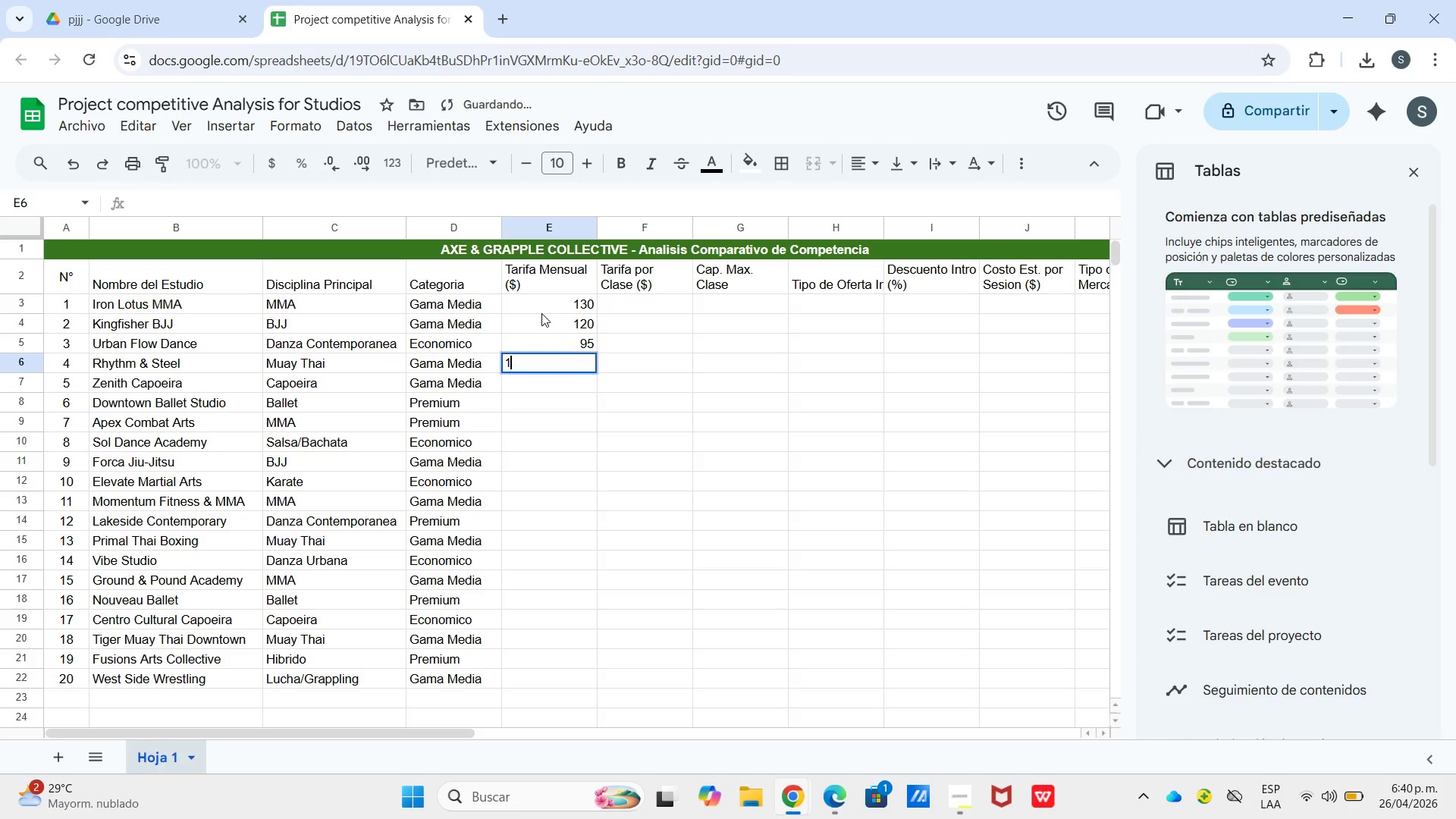 
key(Numpad1)
 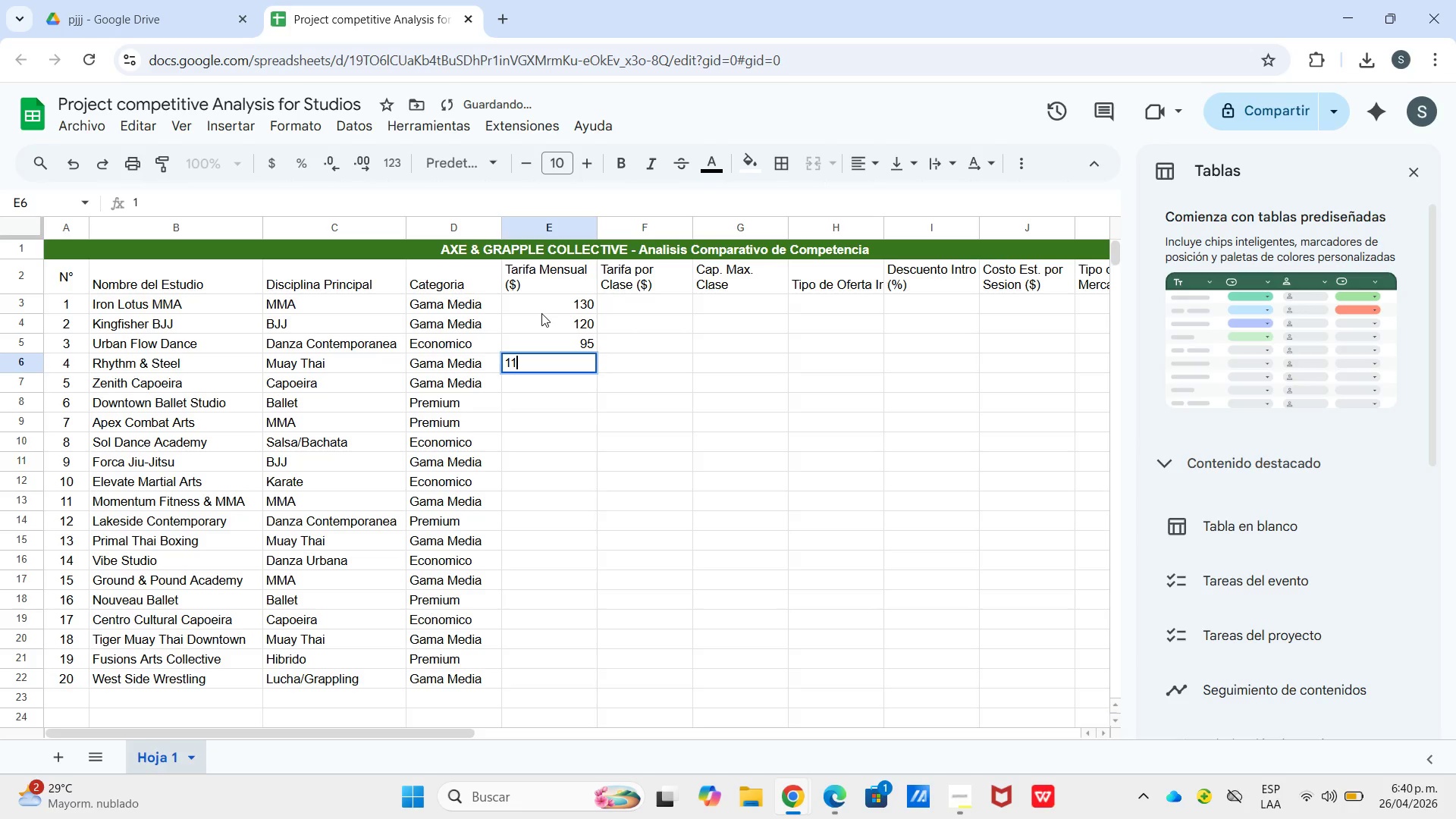 
key(Numpad1)
 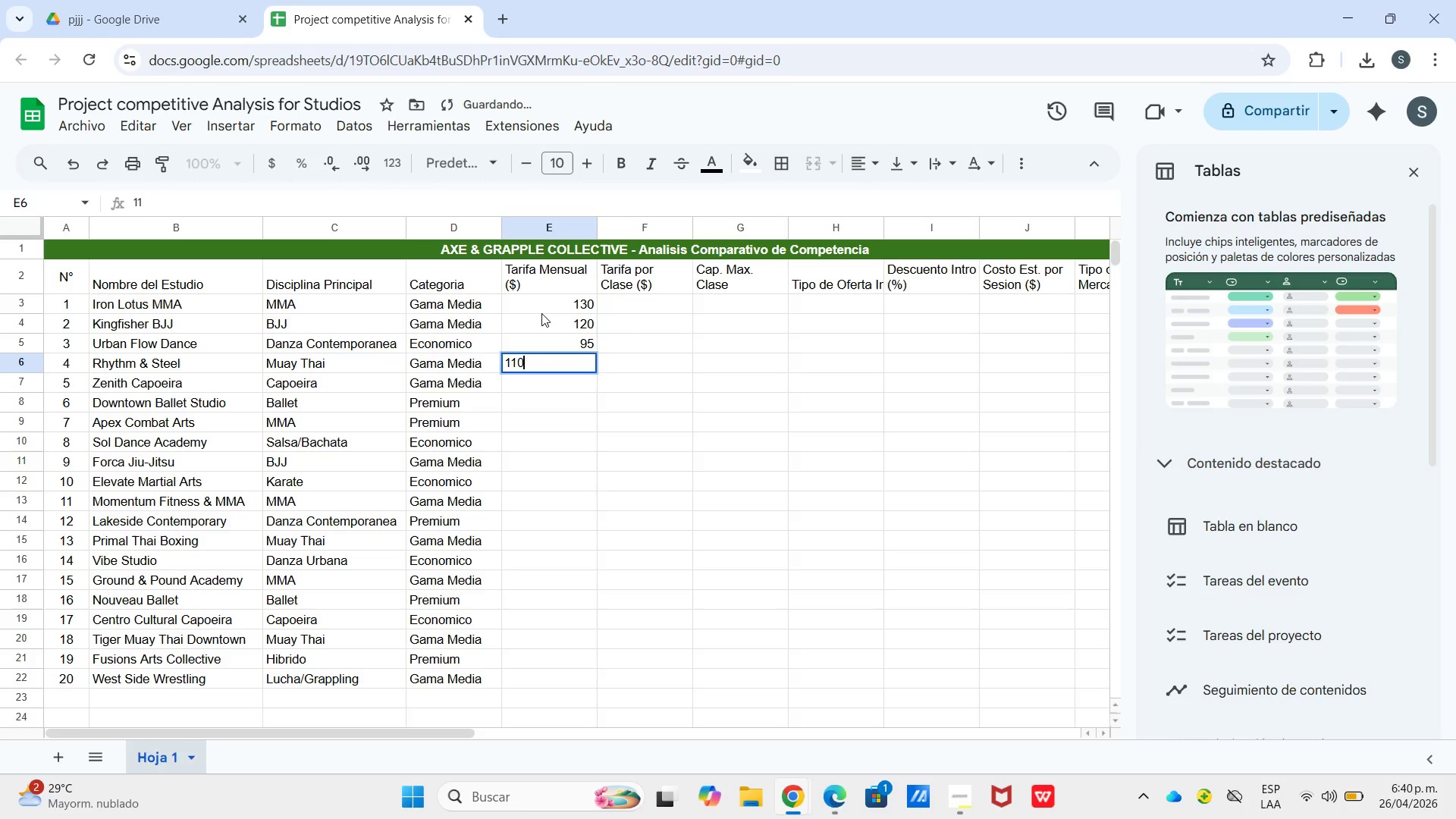 
key(Numpad0)
 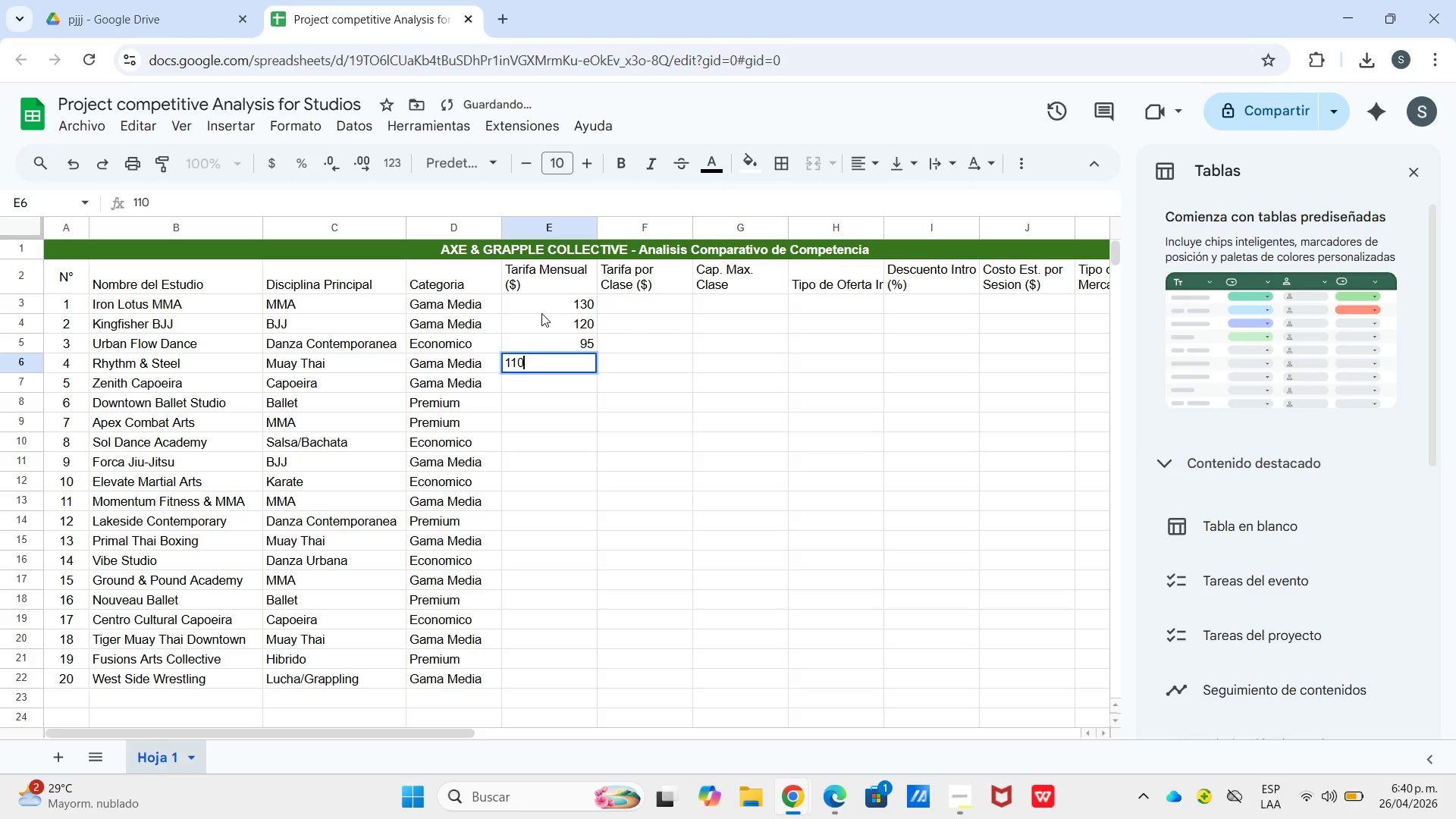 
key(Enter)
 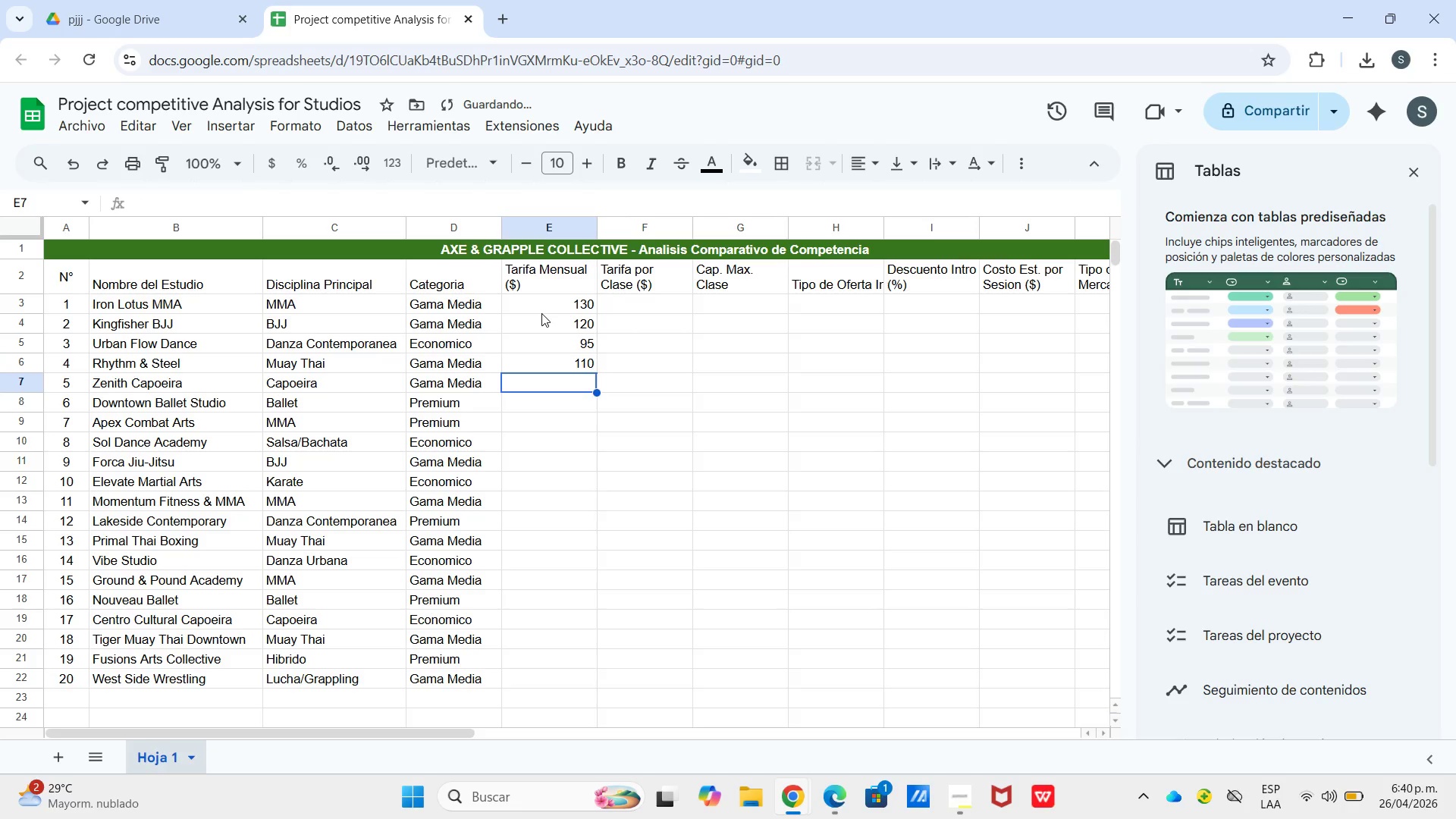 
key(Numpad1)
 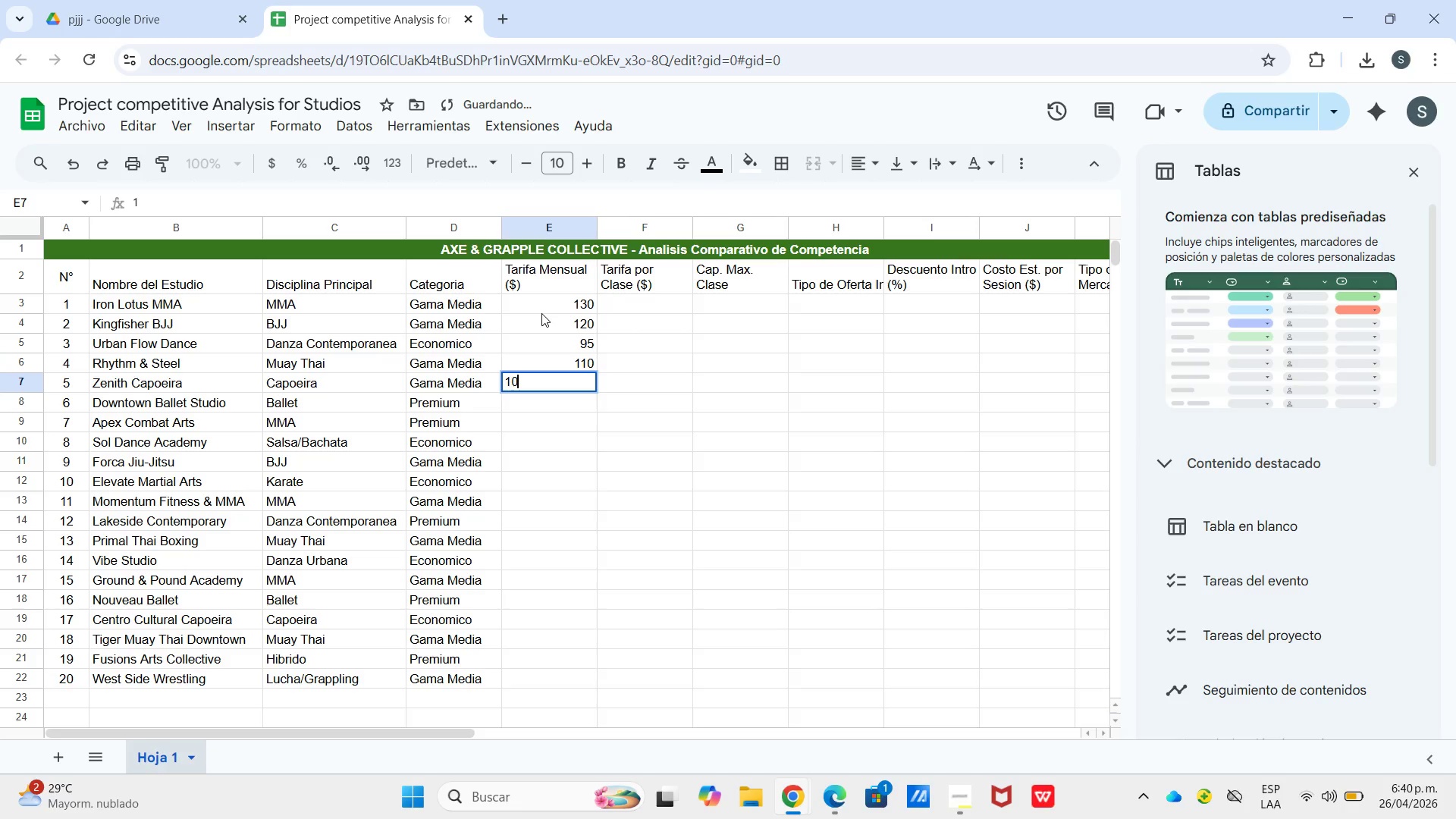 
key(Numpad0)
 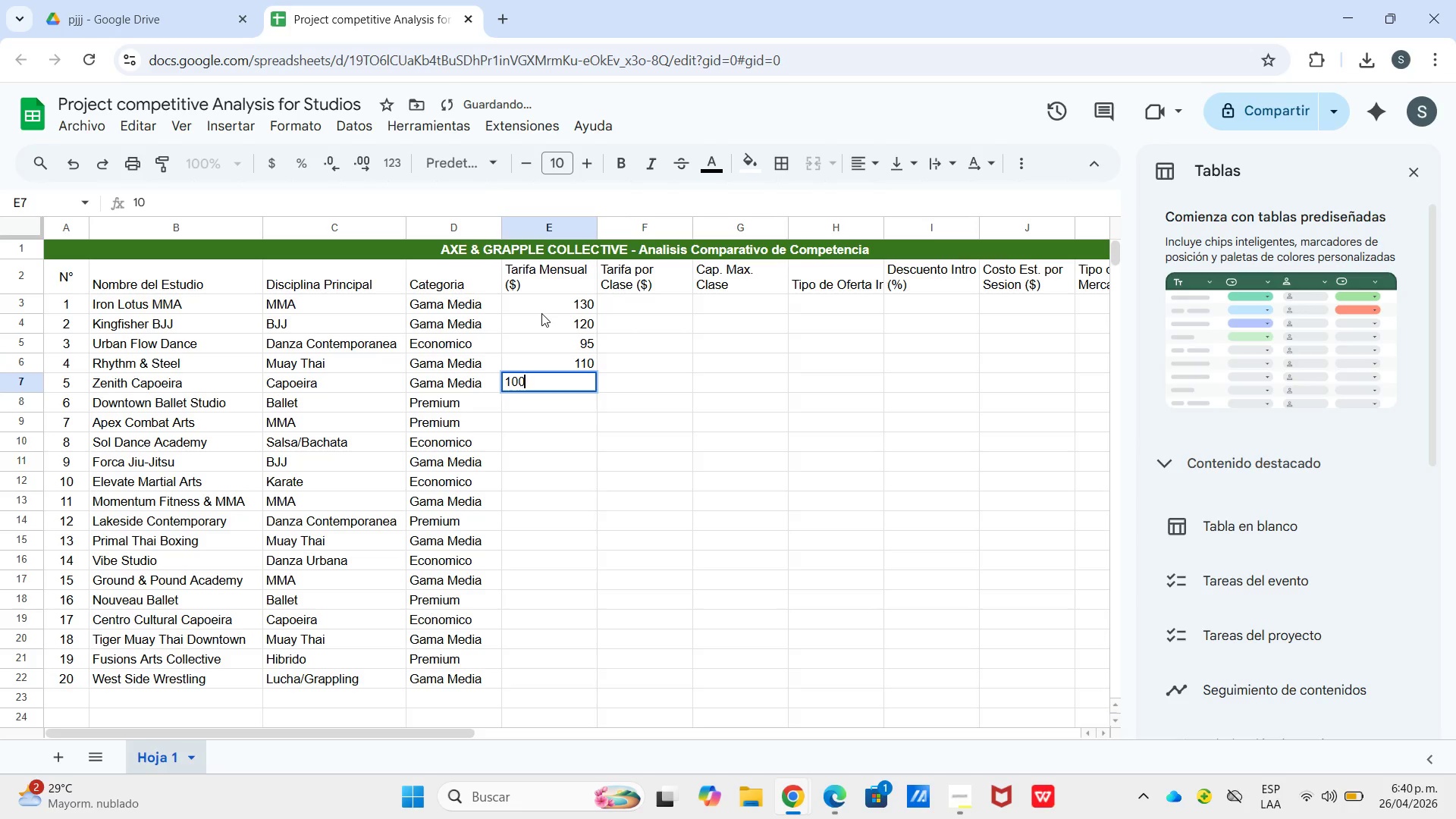 
key(Numpad0)
 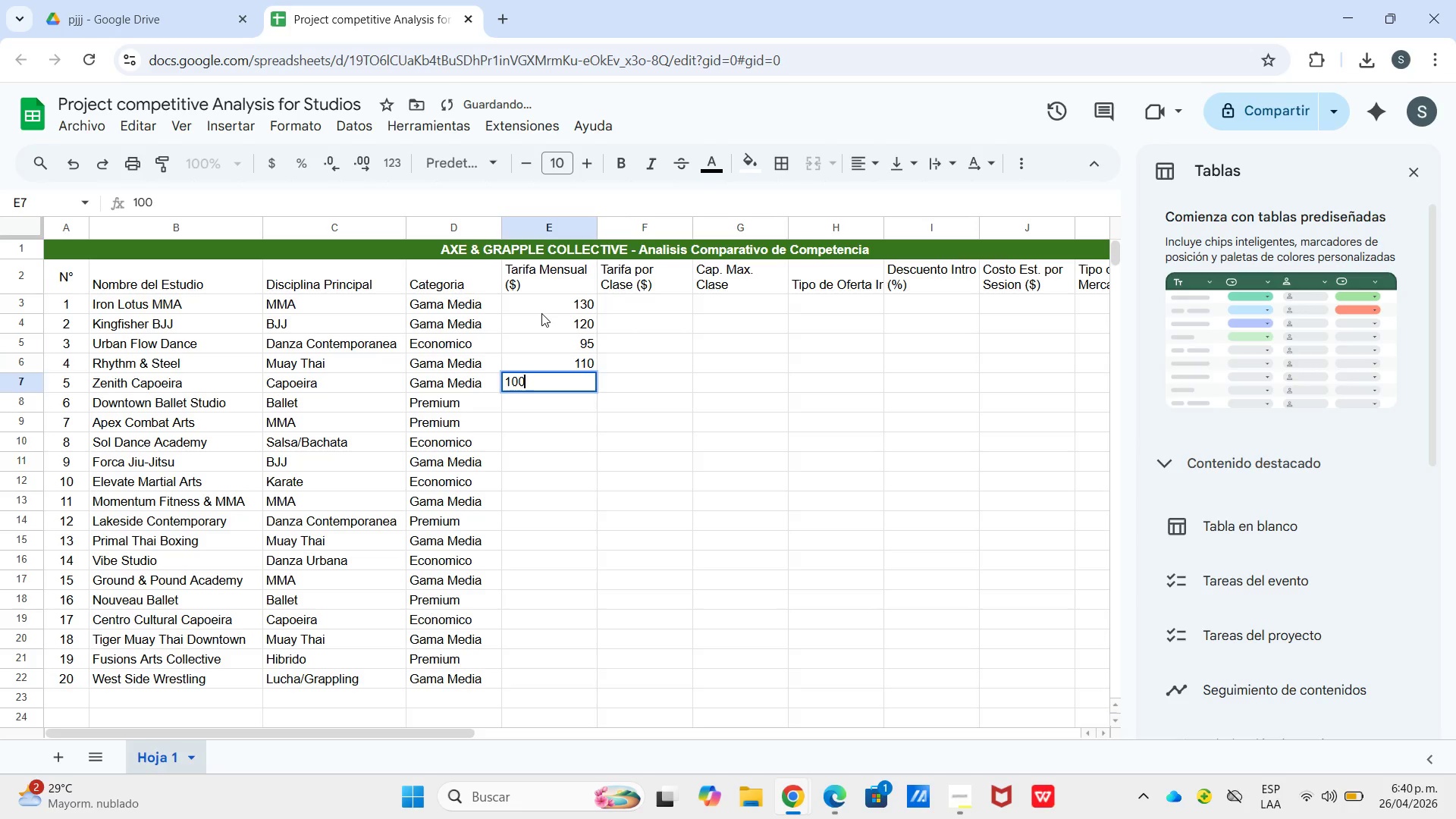 
key(Enter)
 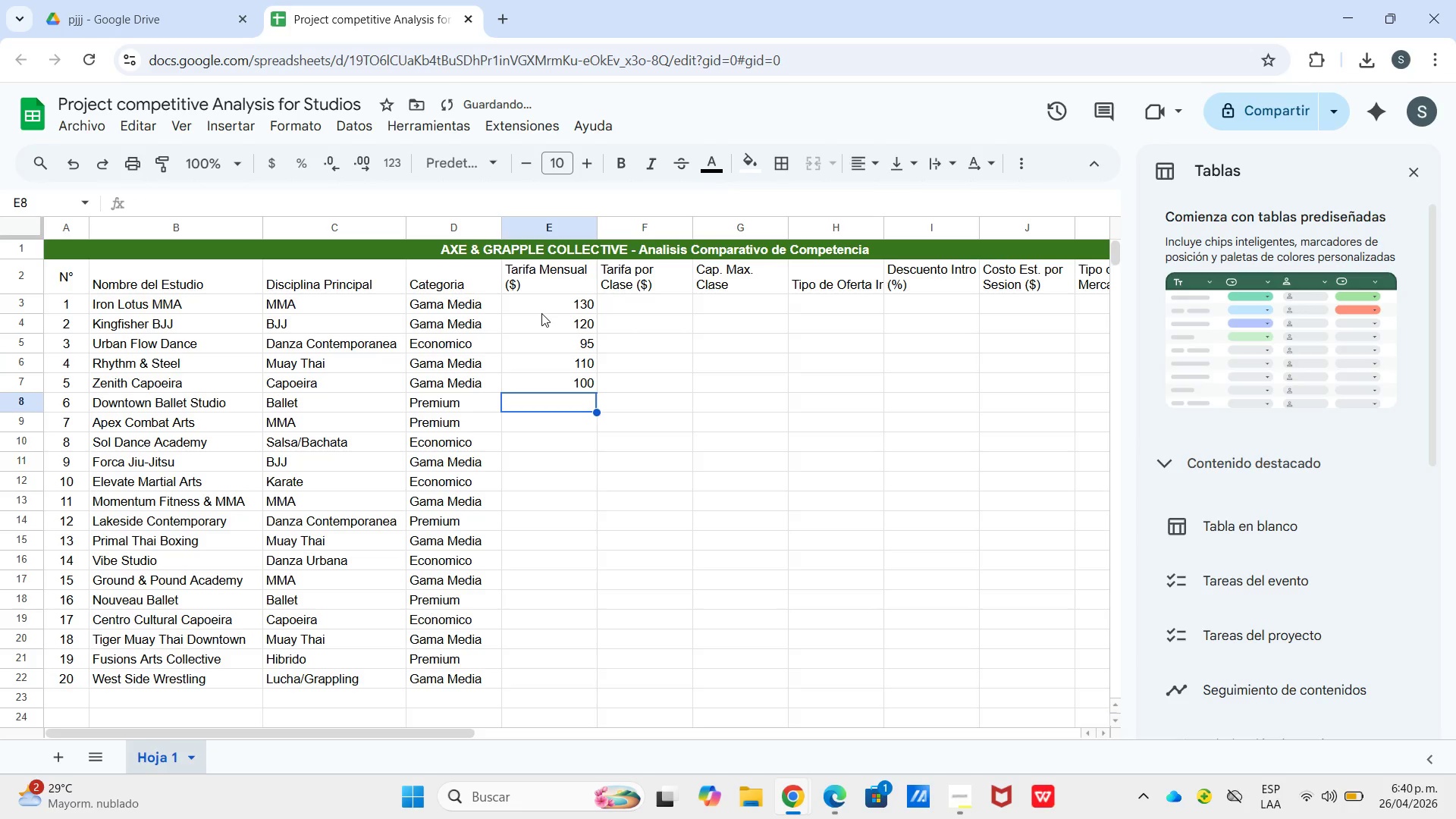 
key(Numpad1)
 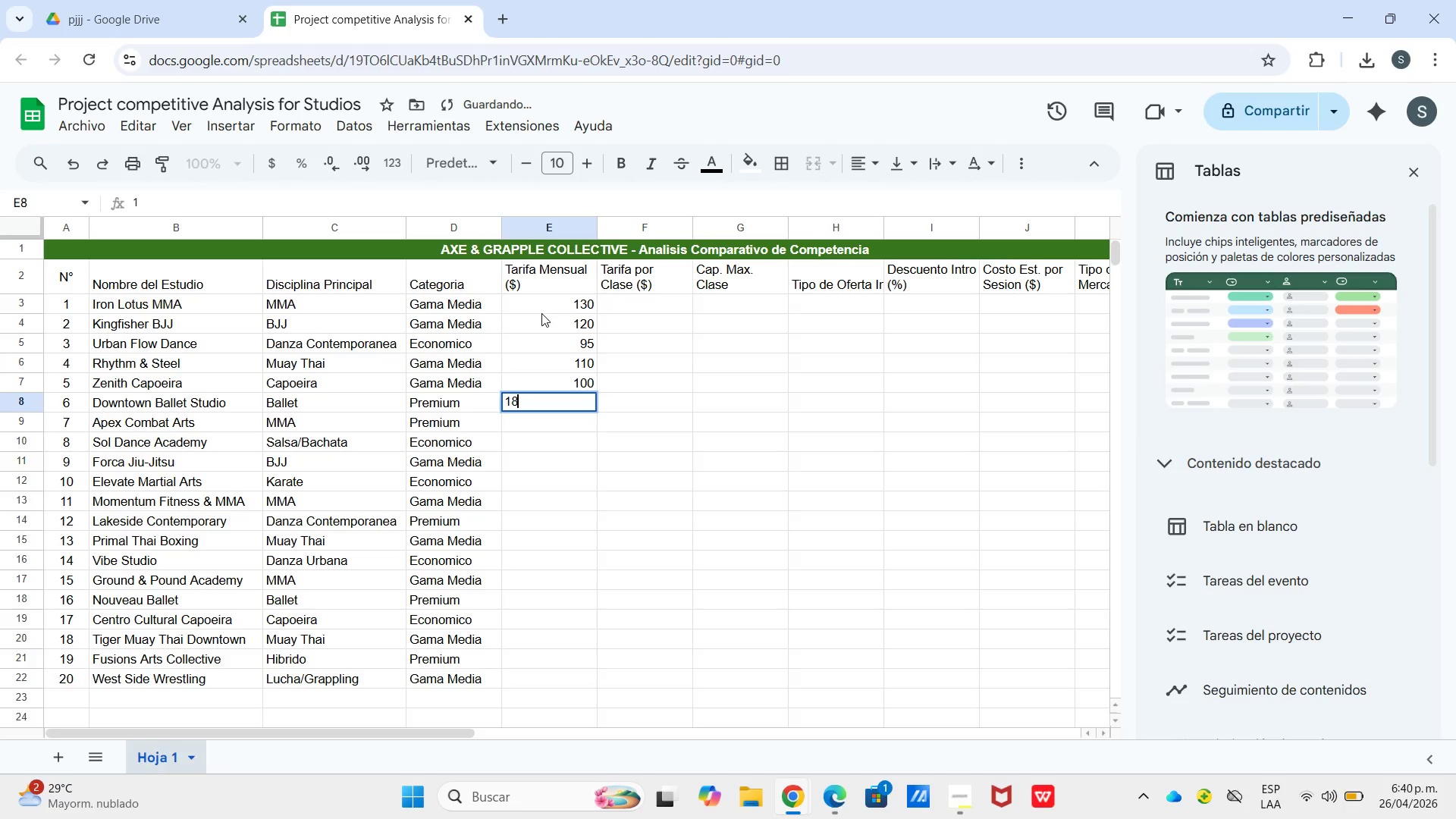 
key(Numpad8)
 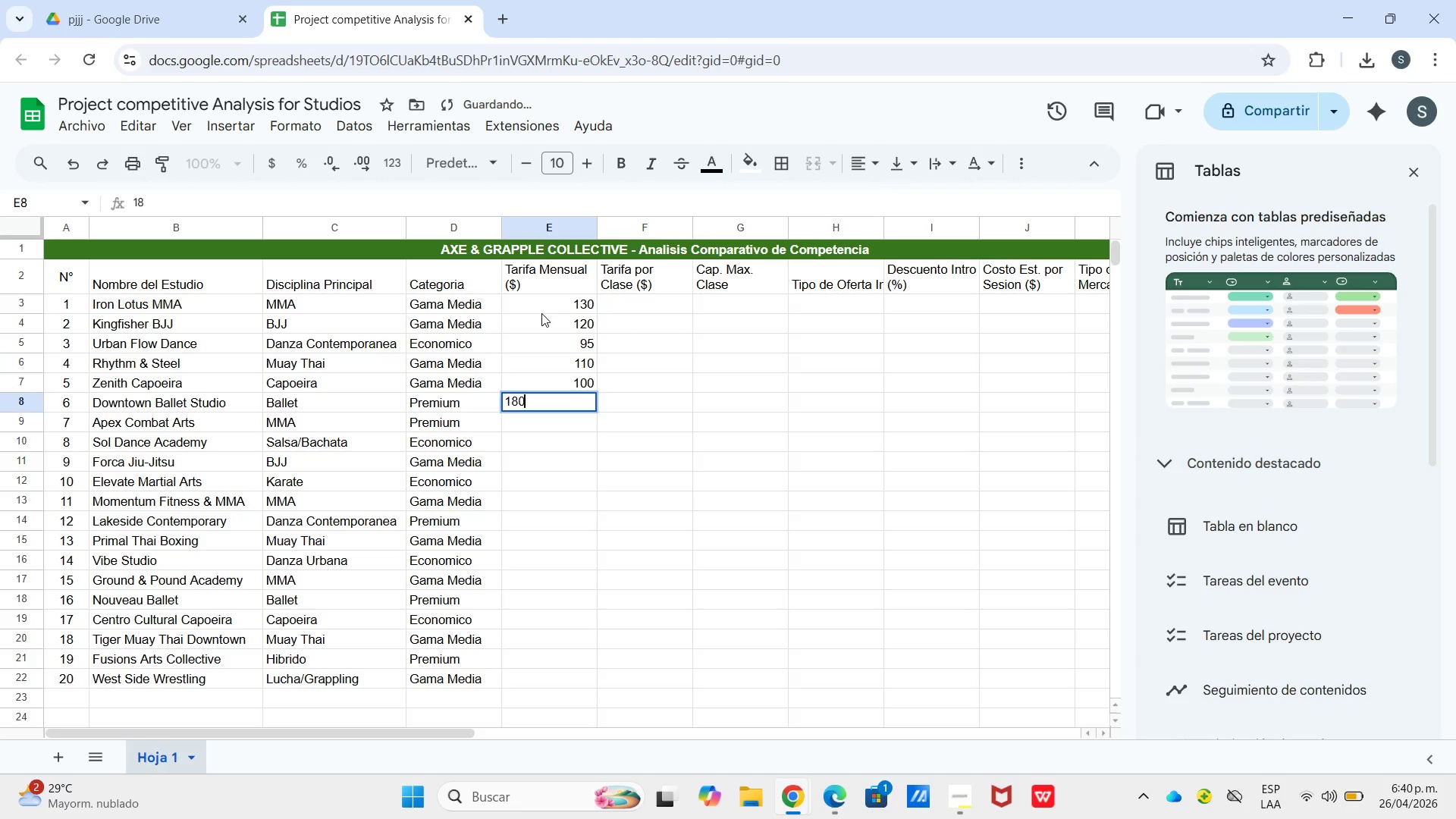 
key(Numpad0)
 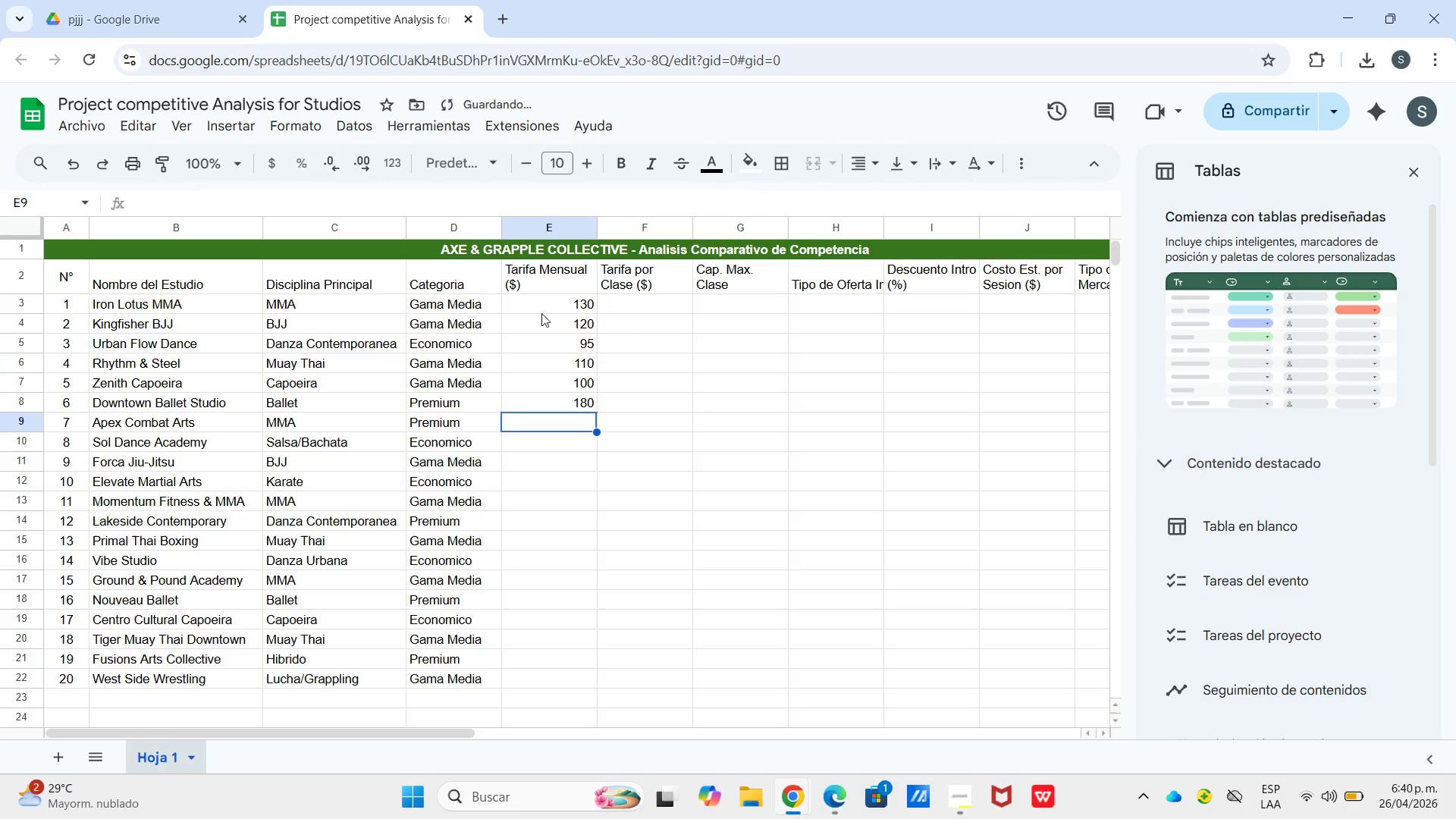 
key(Enter)
 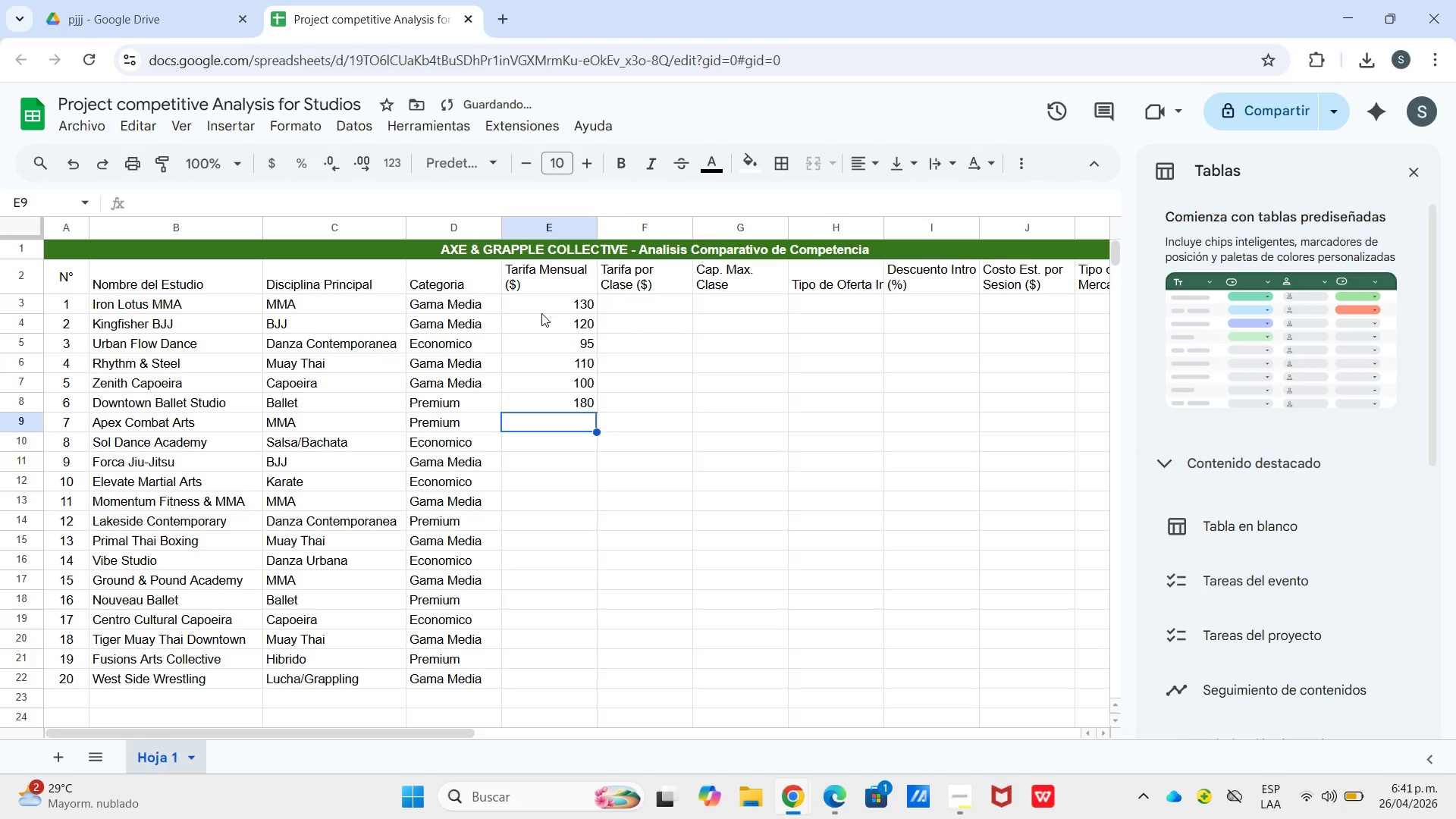 
key(Numpad1)
 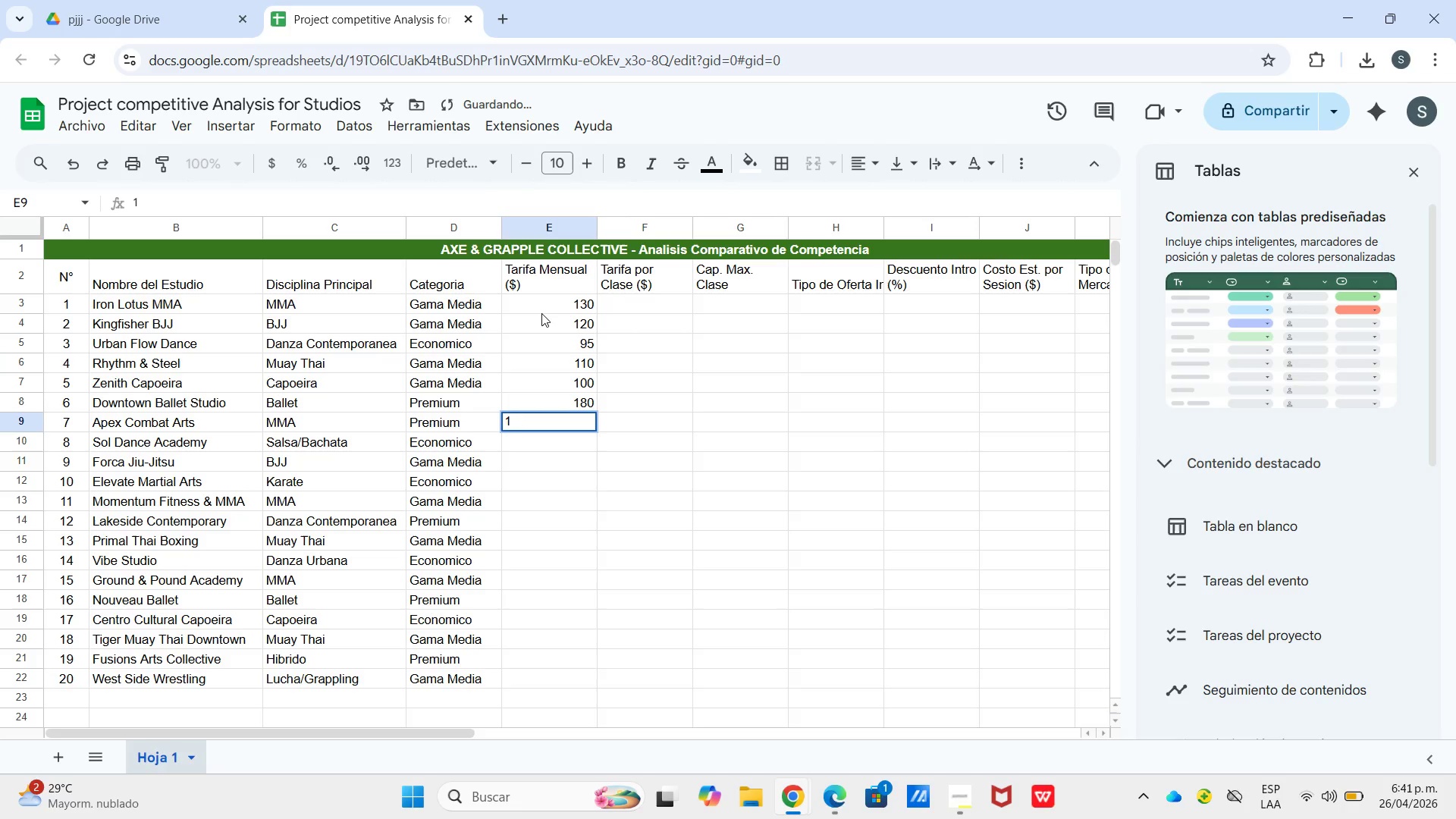 
key(Numpad5)
 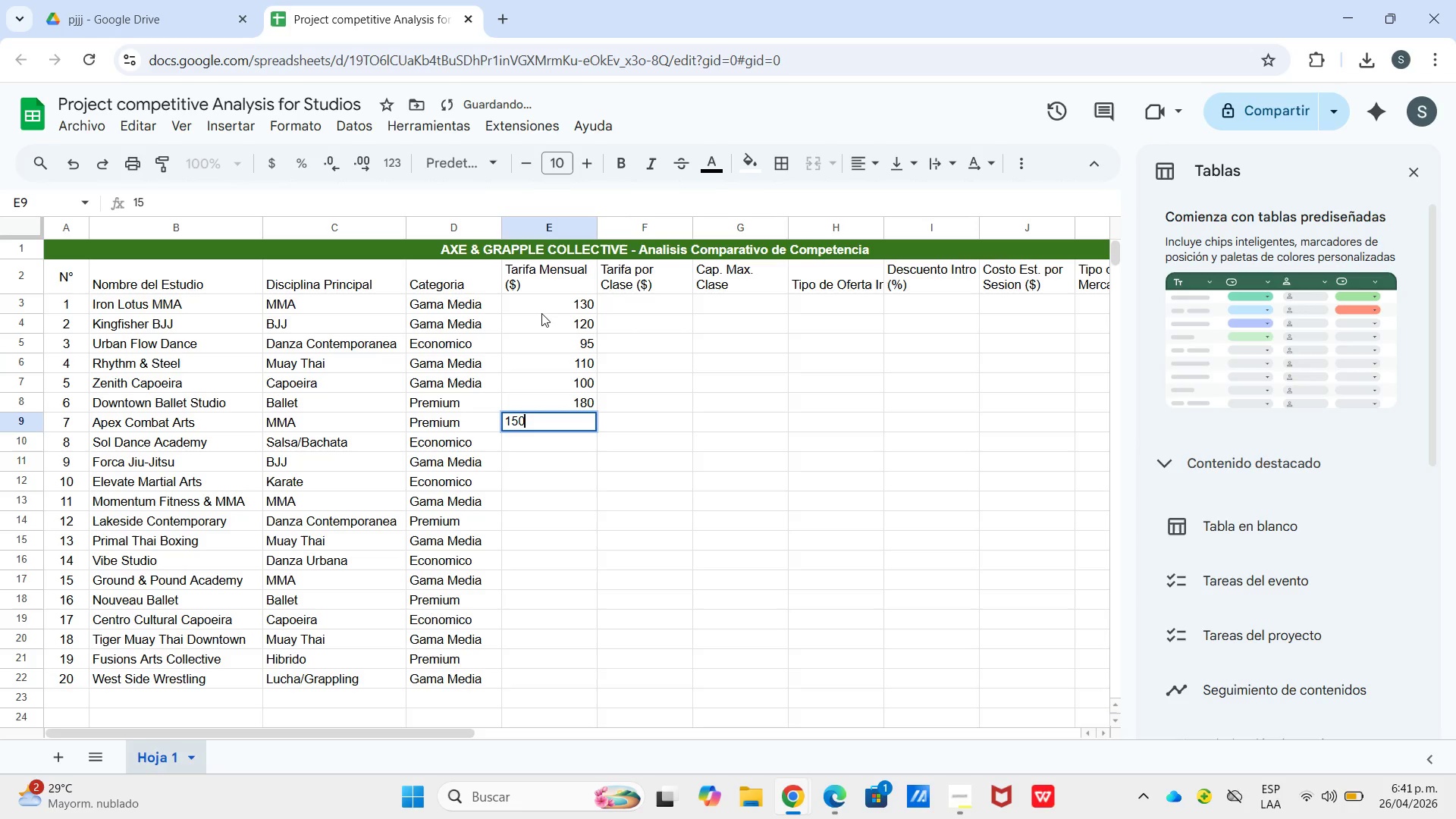 
key(Numpad0)
 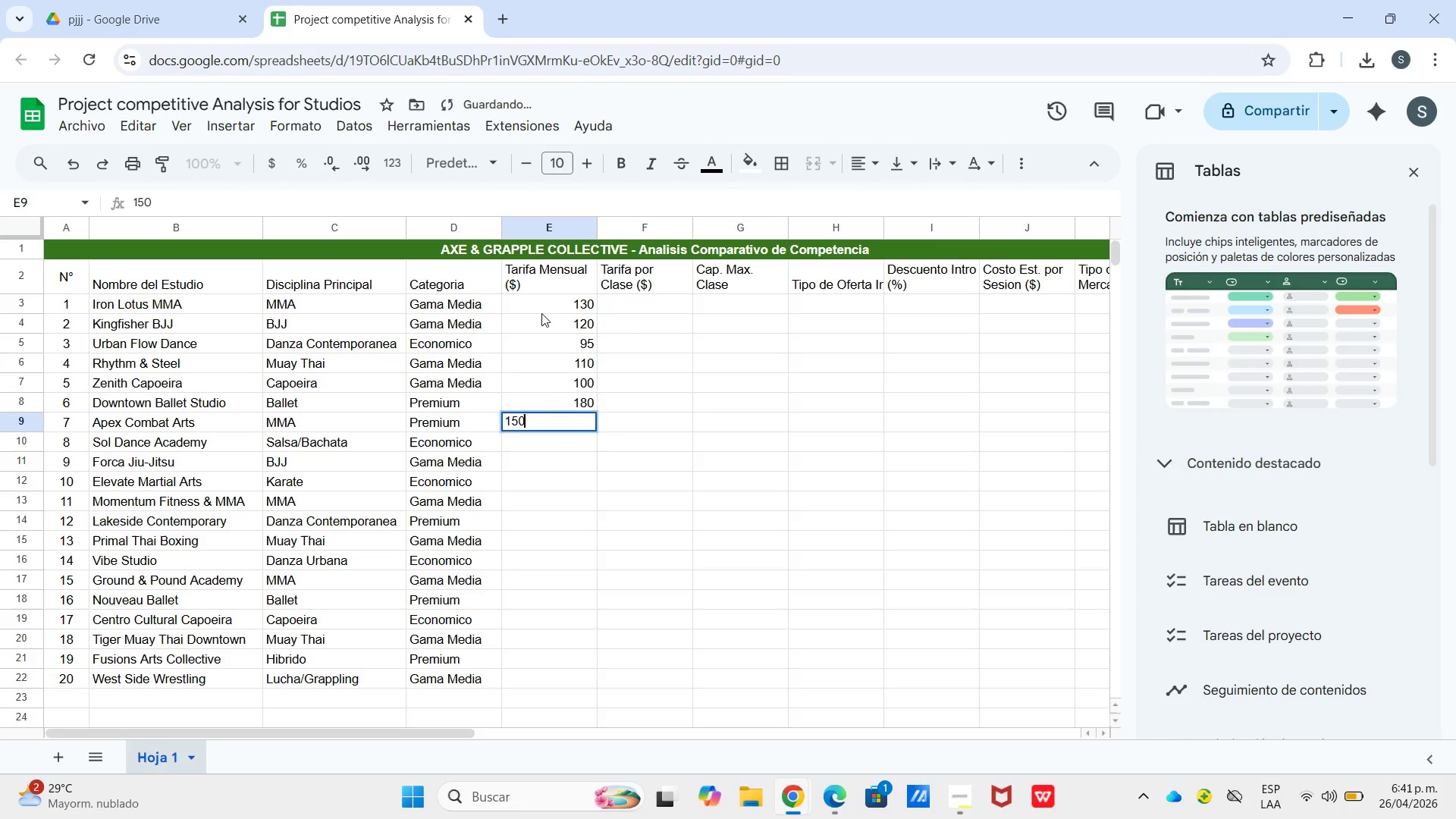 
key(Enter)
 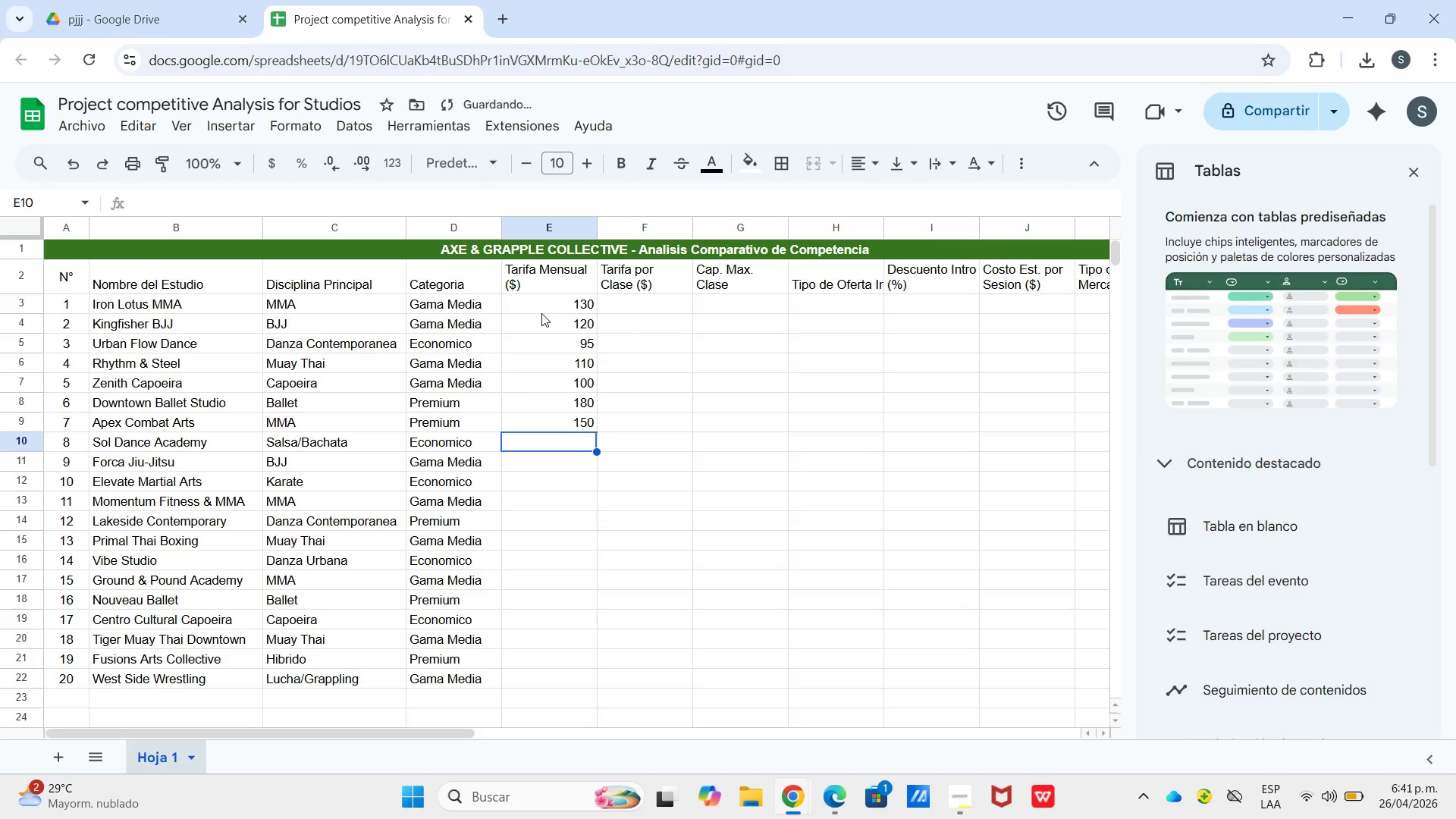 
key(Numpad8)
 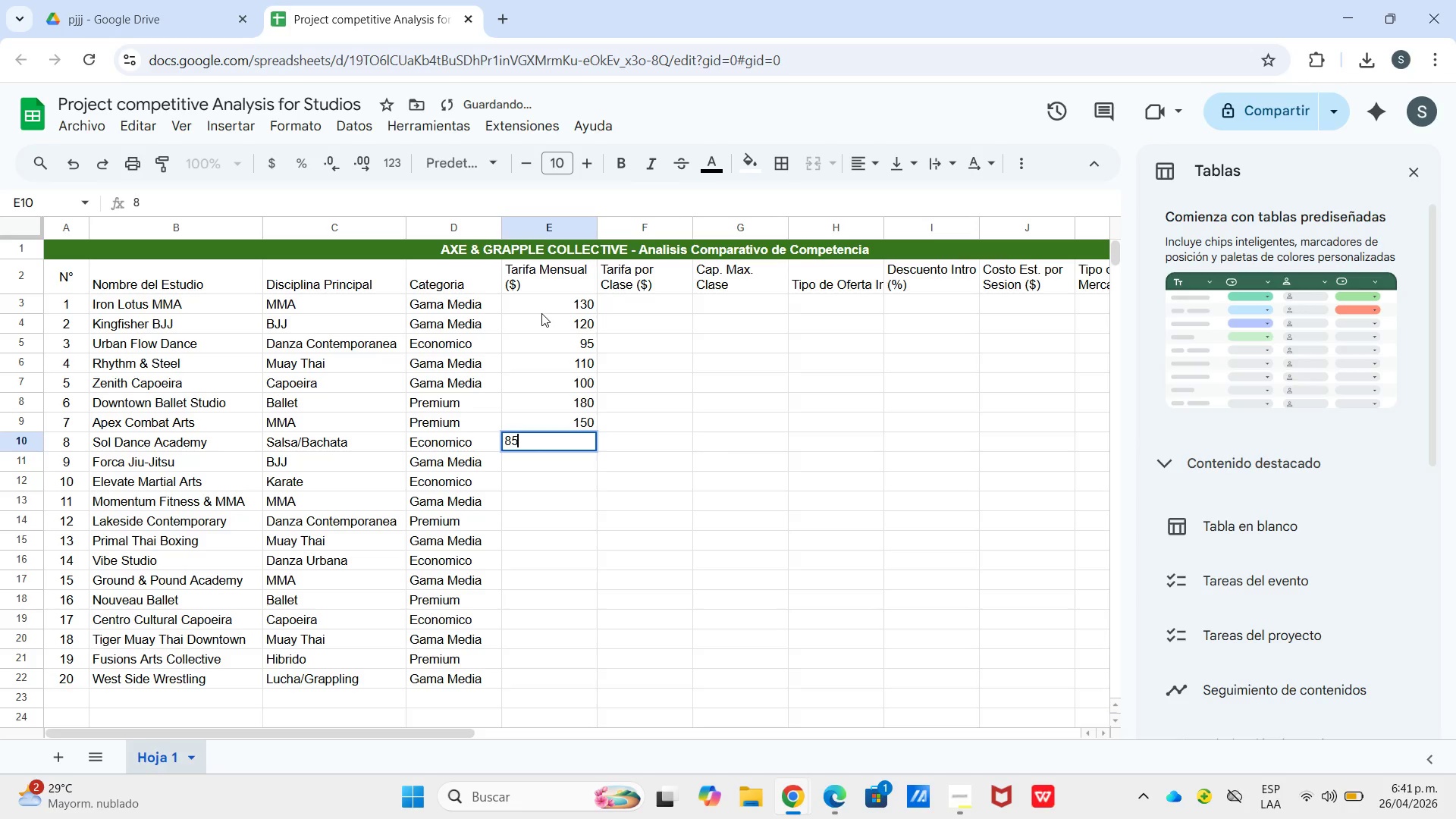 
key(Numpad5)
 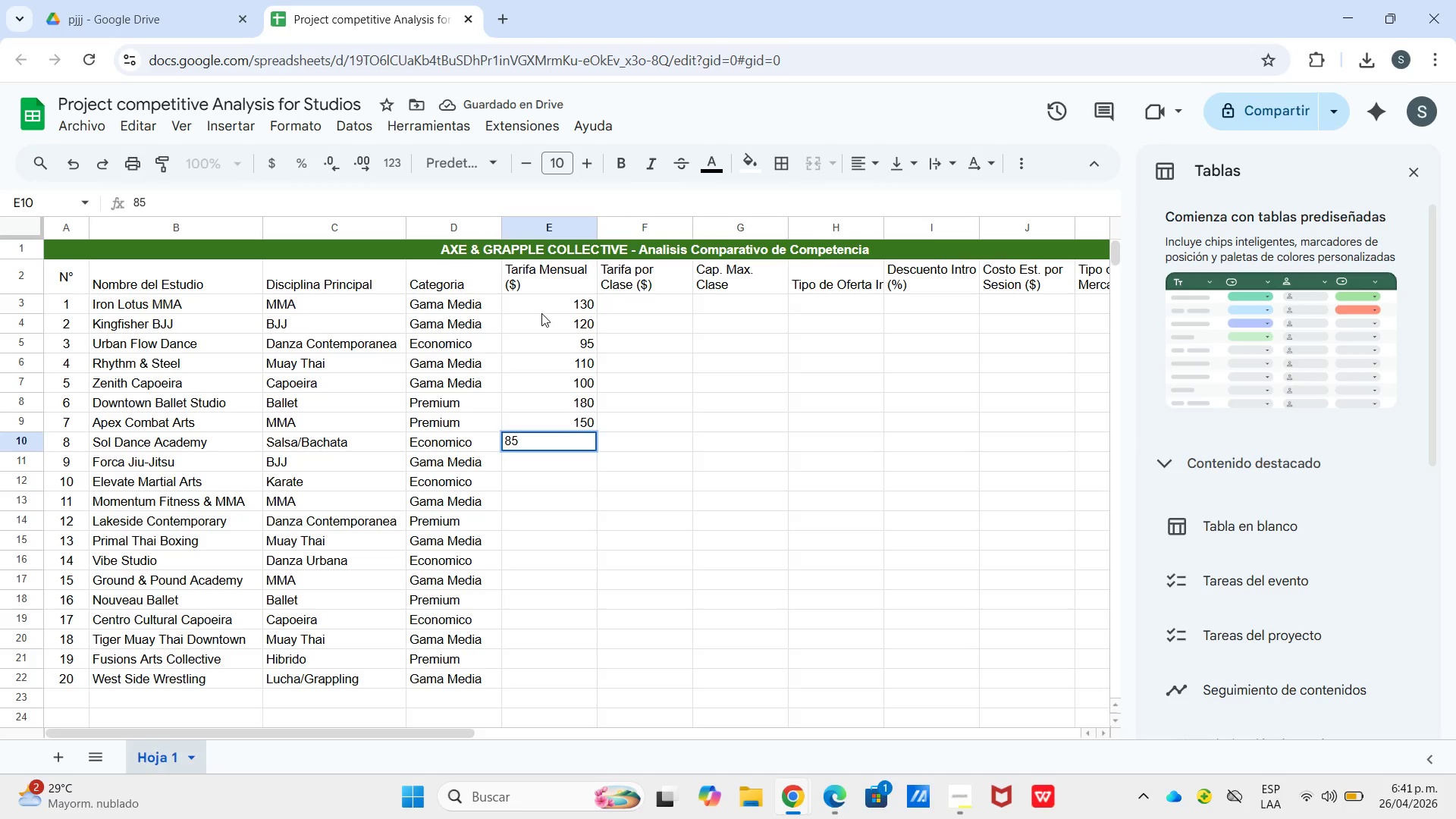 
key(Enter)
 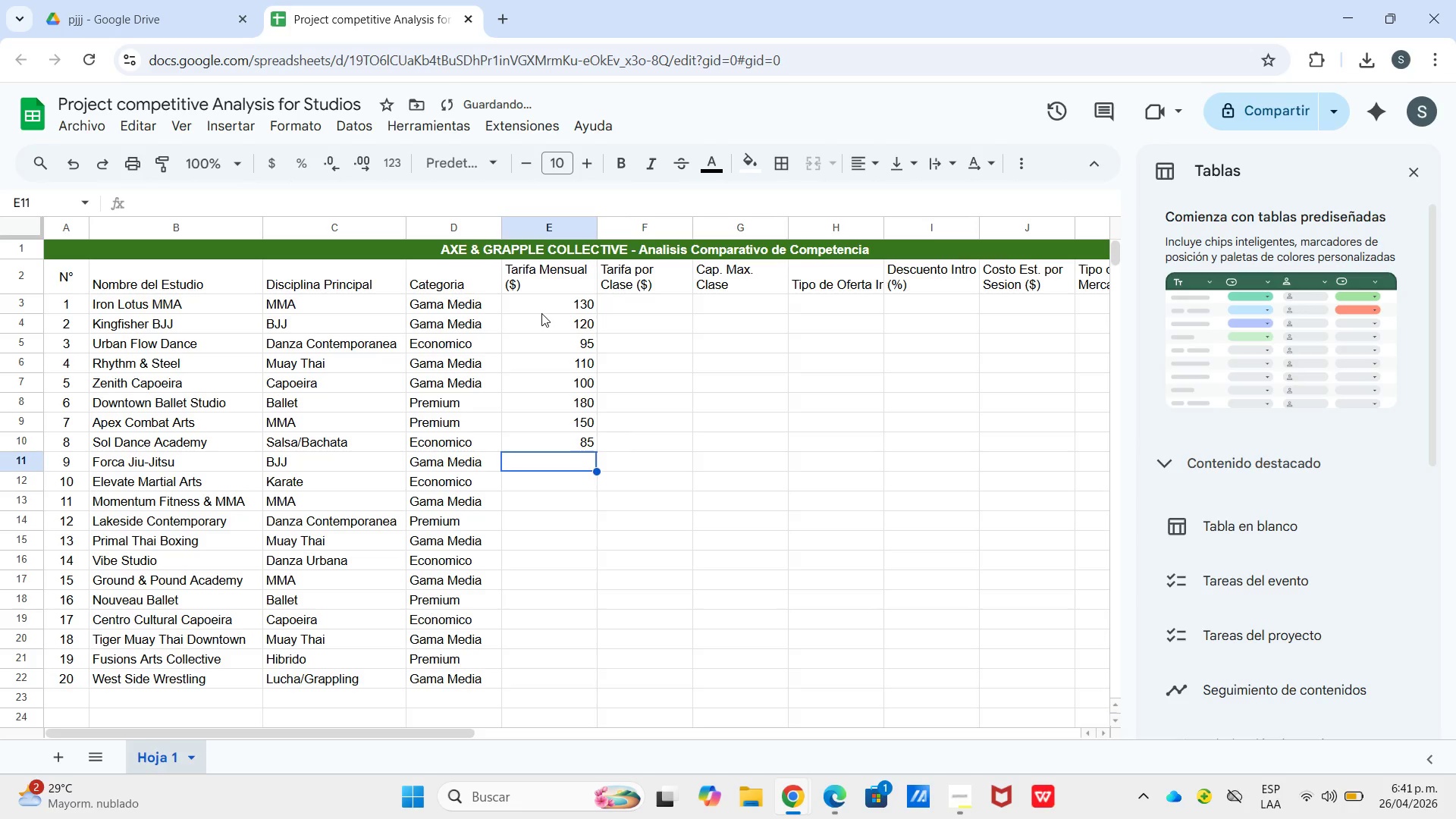 
key(Numpad1)
 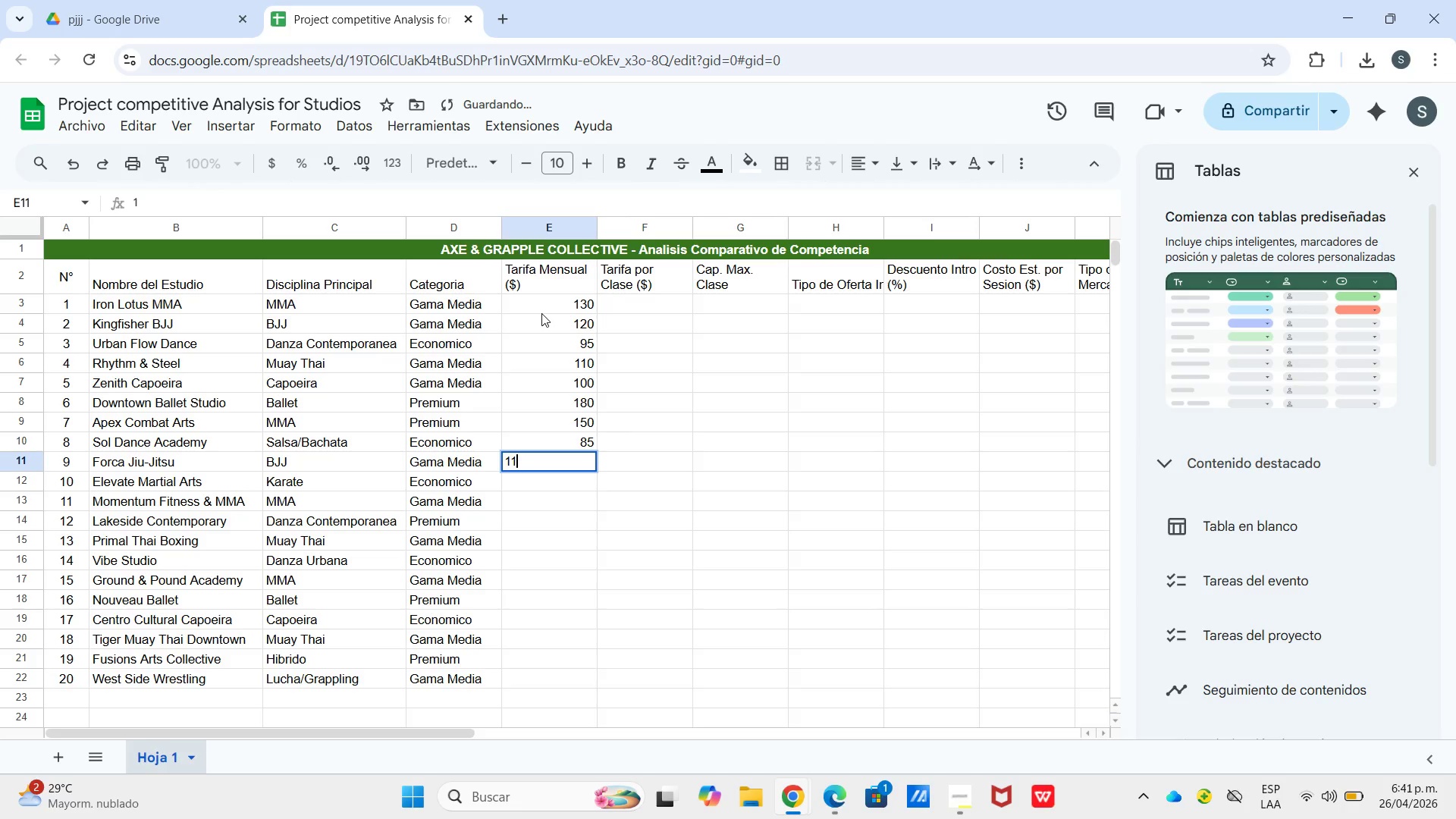 
key(Numpad1)
 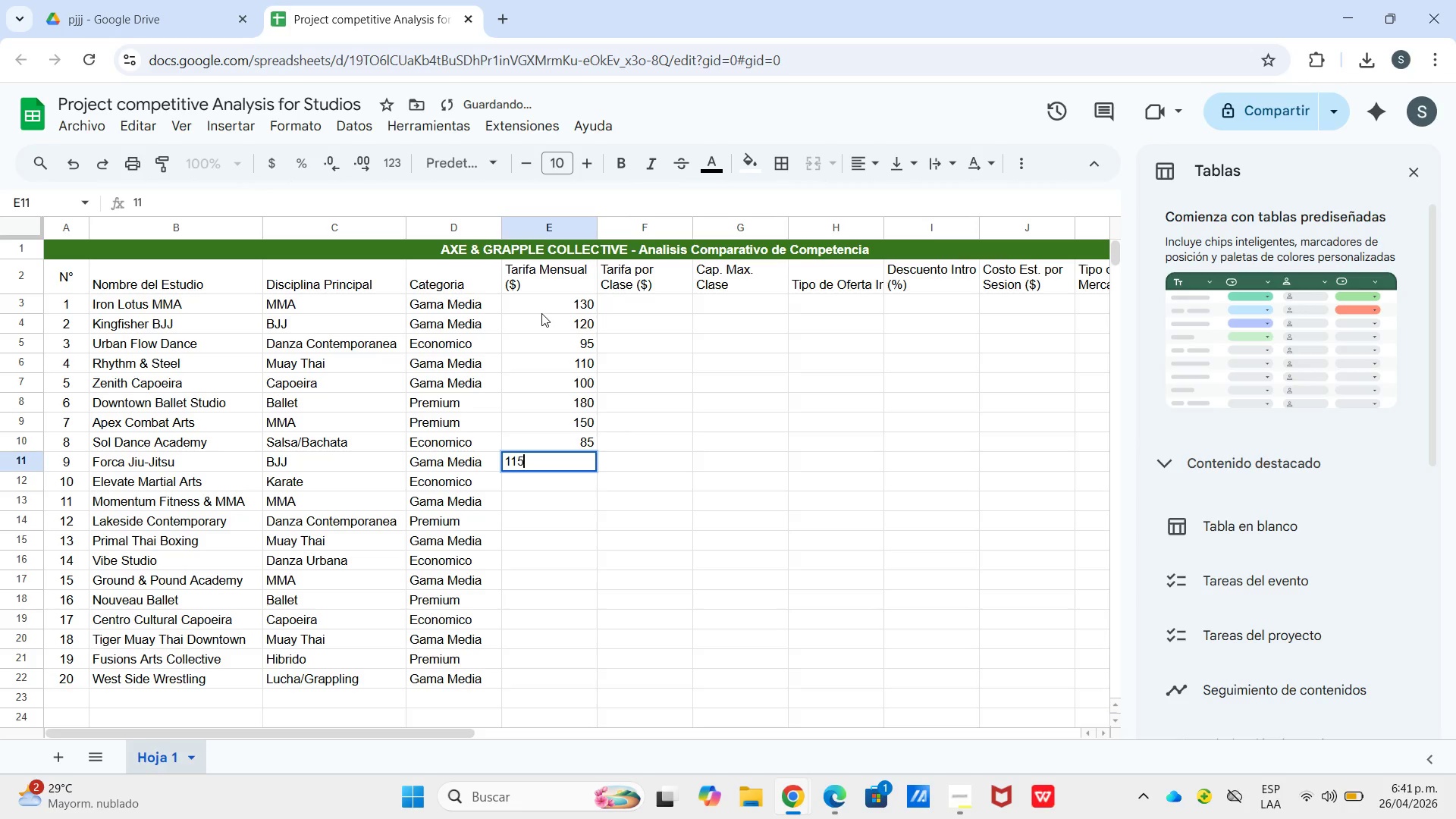 
key(Numpad5)
 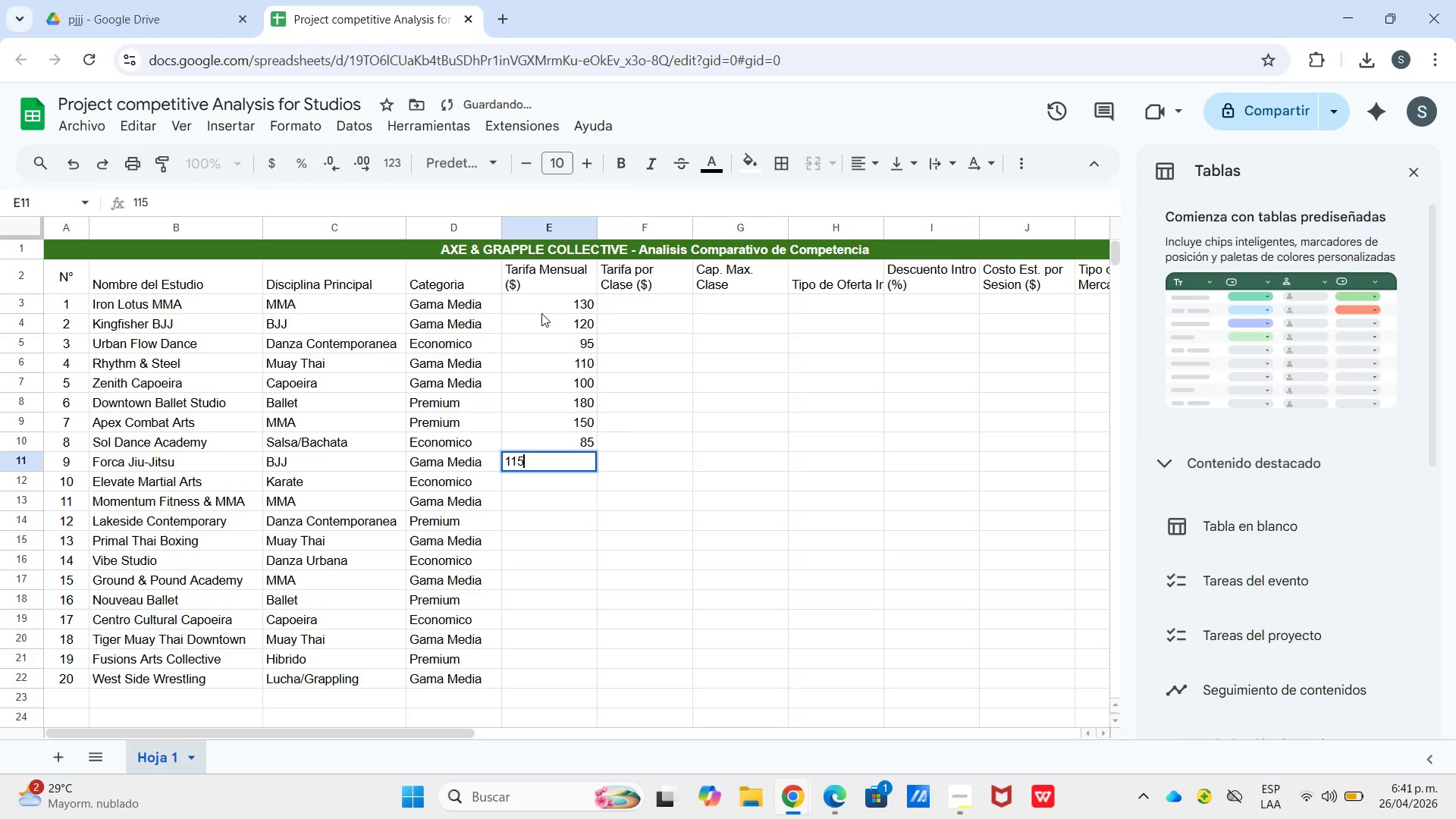 
key(Enter)
 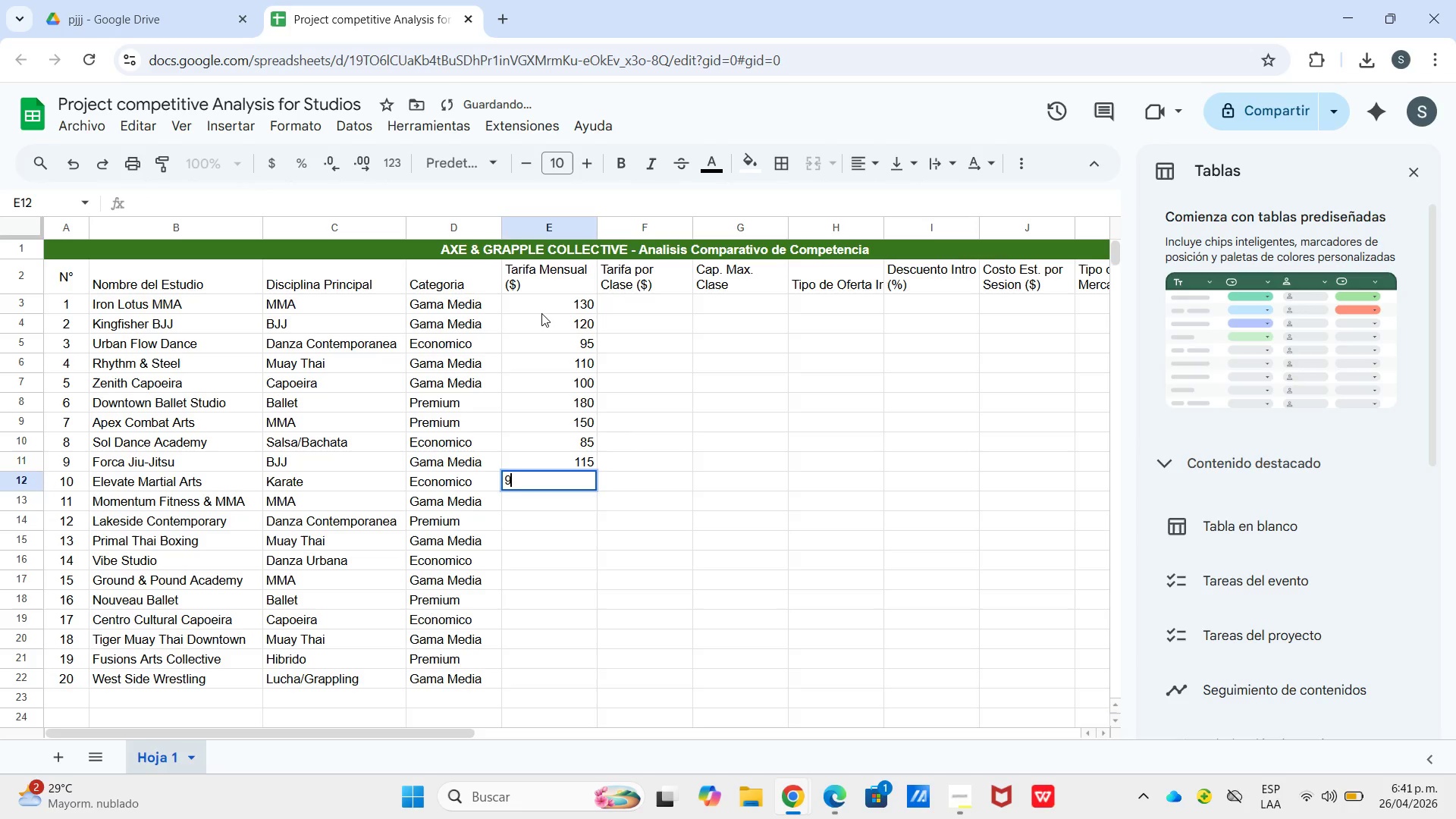 
key(Numpad9)
 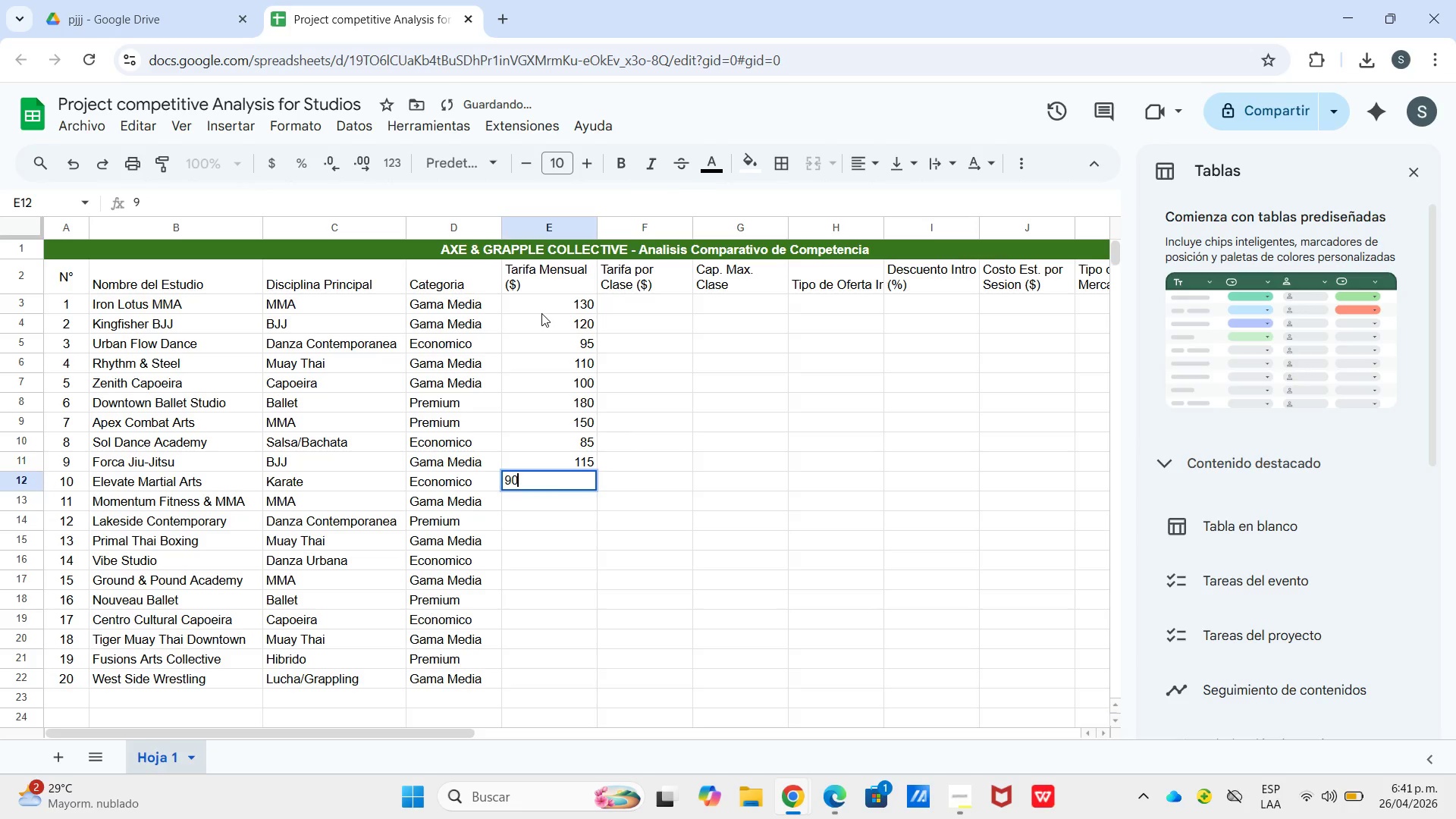 
key(Numpad0)
 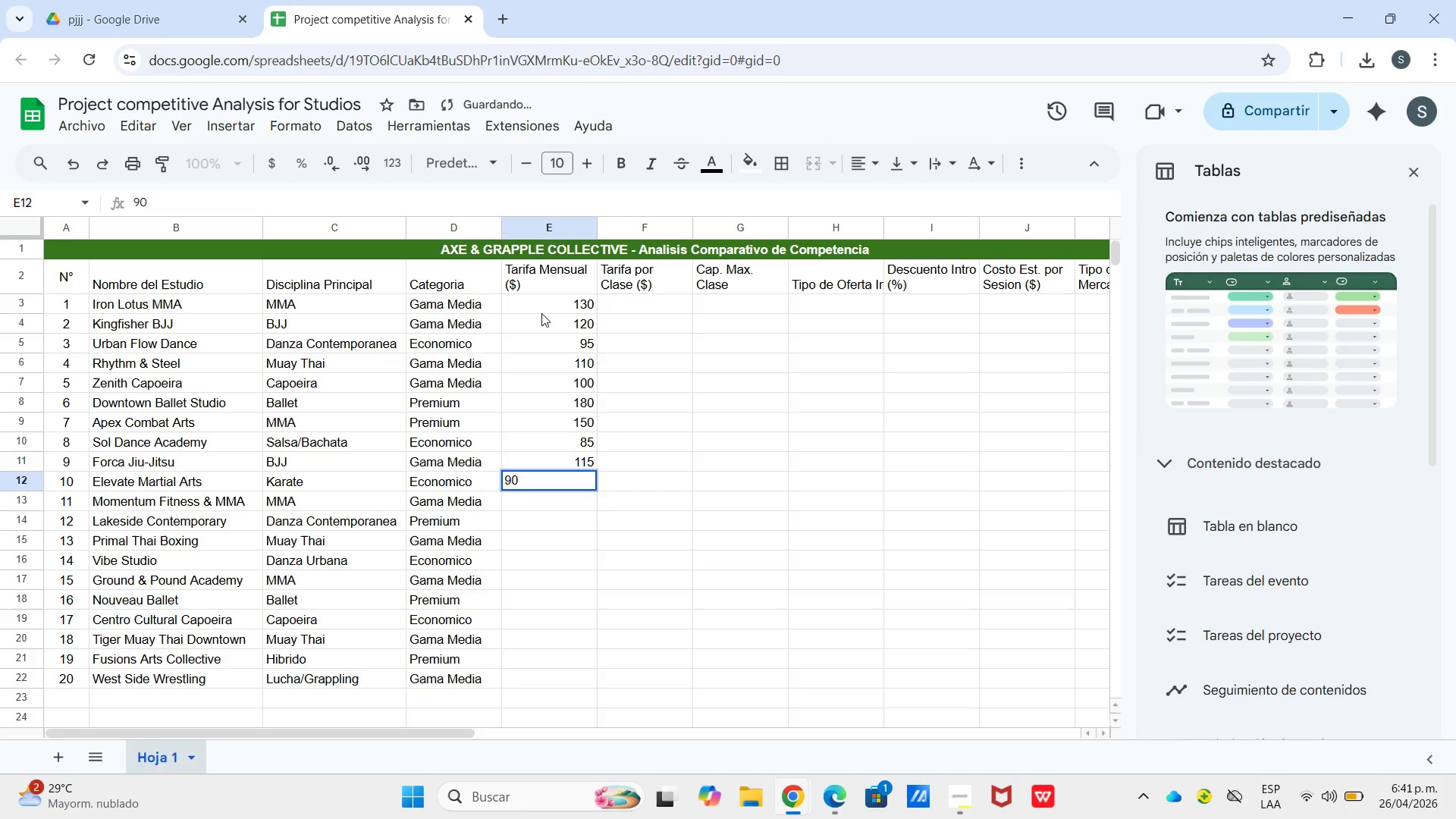 
key(Enter)
 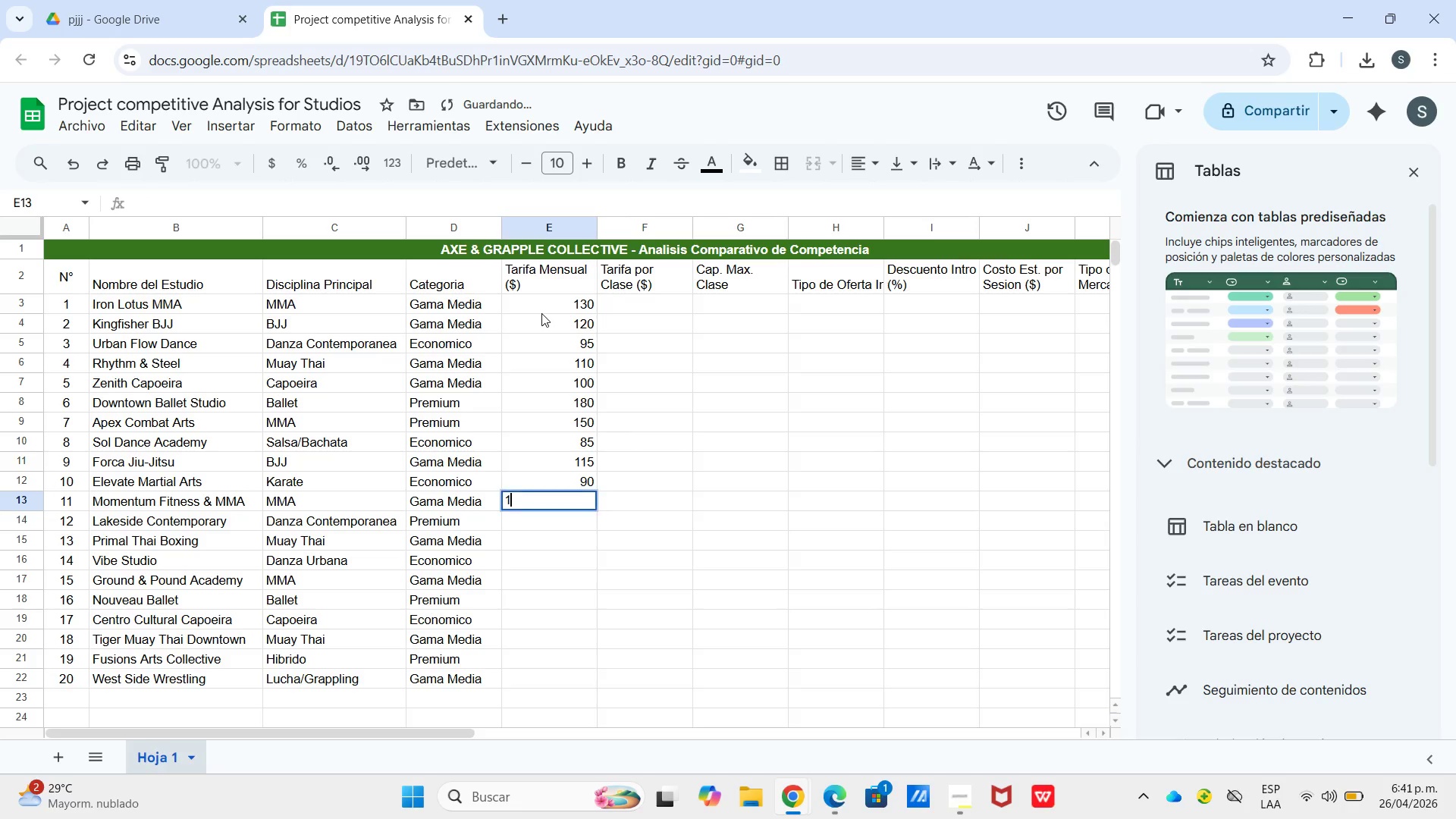 
key(Numpad1)
 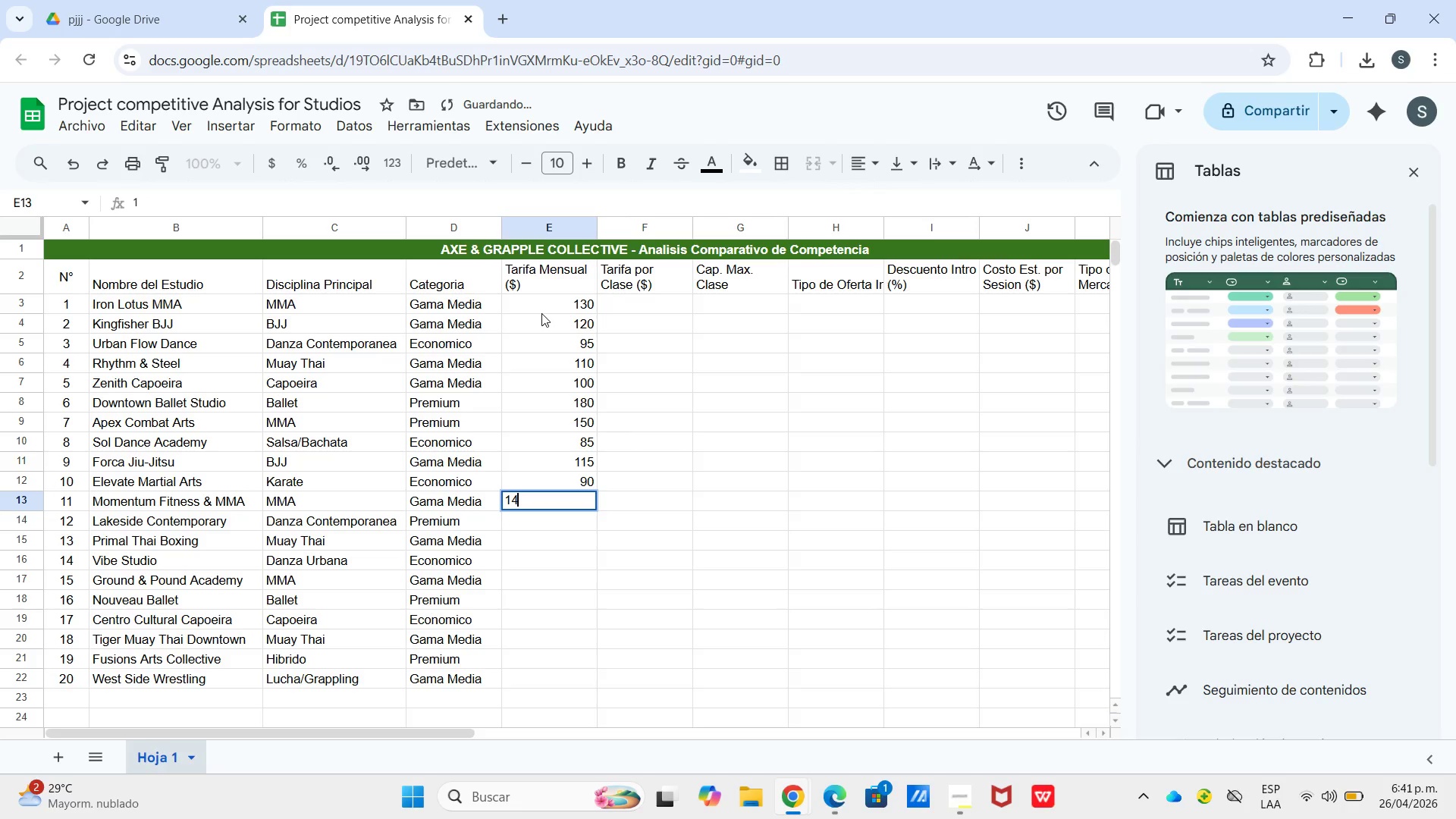 
key(Numpad4)
 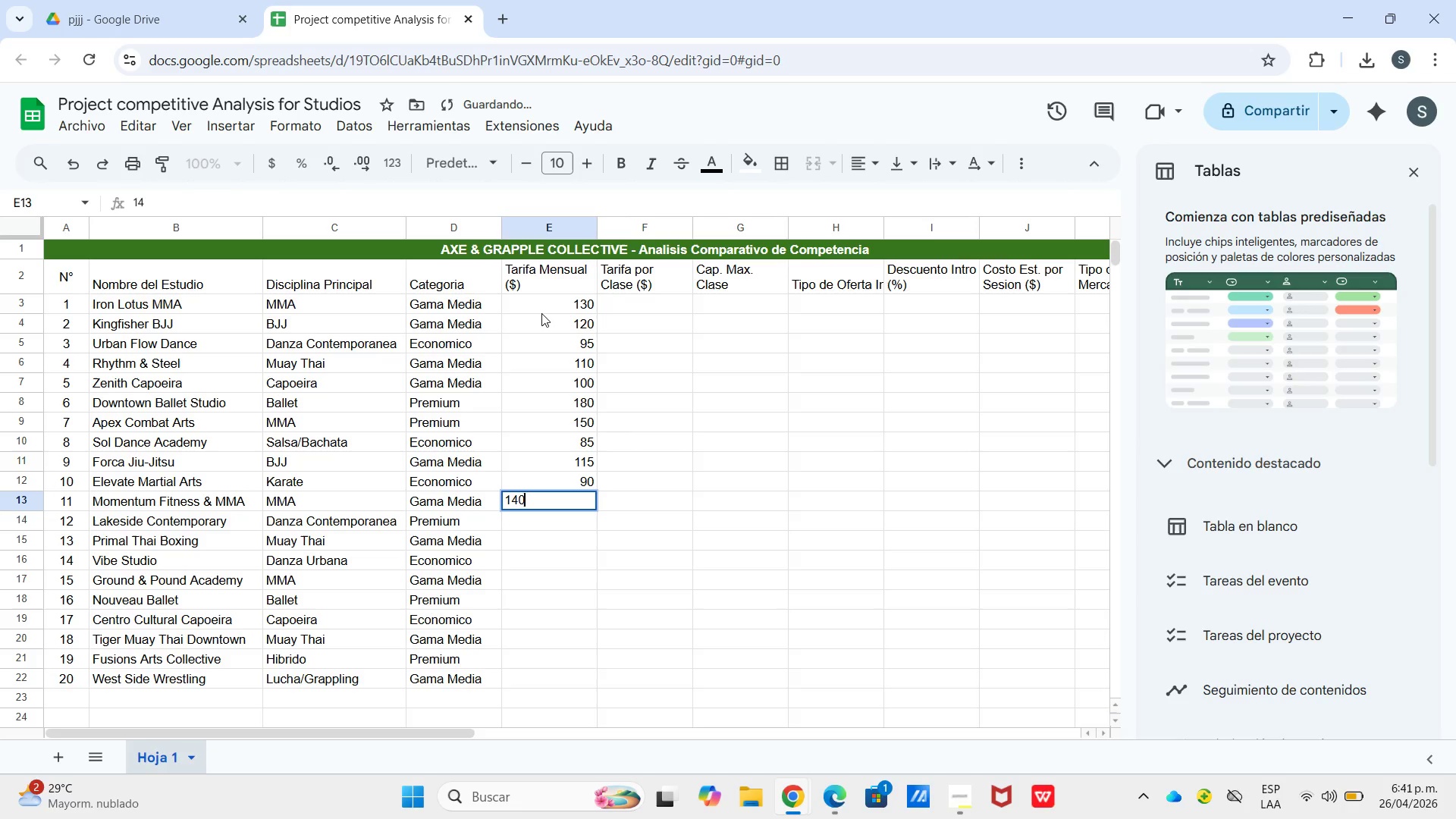 
key(Numpad0)
 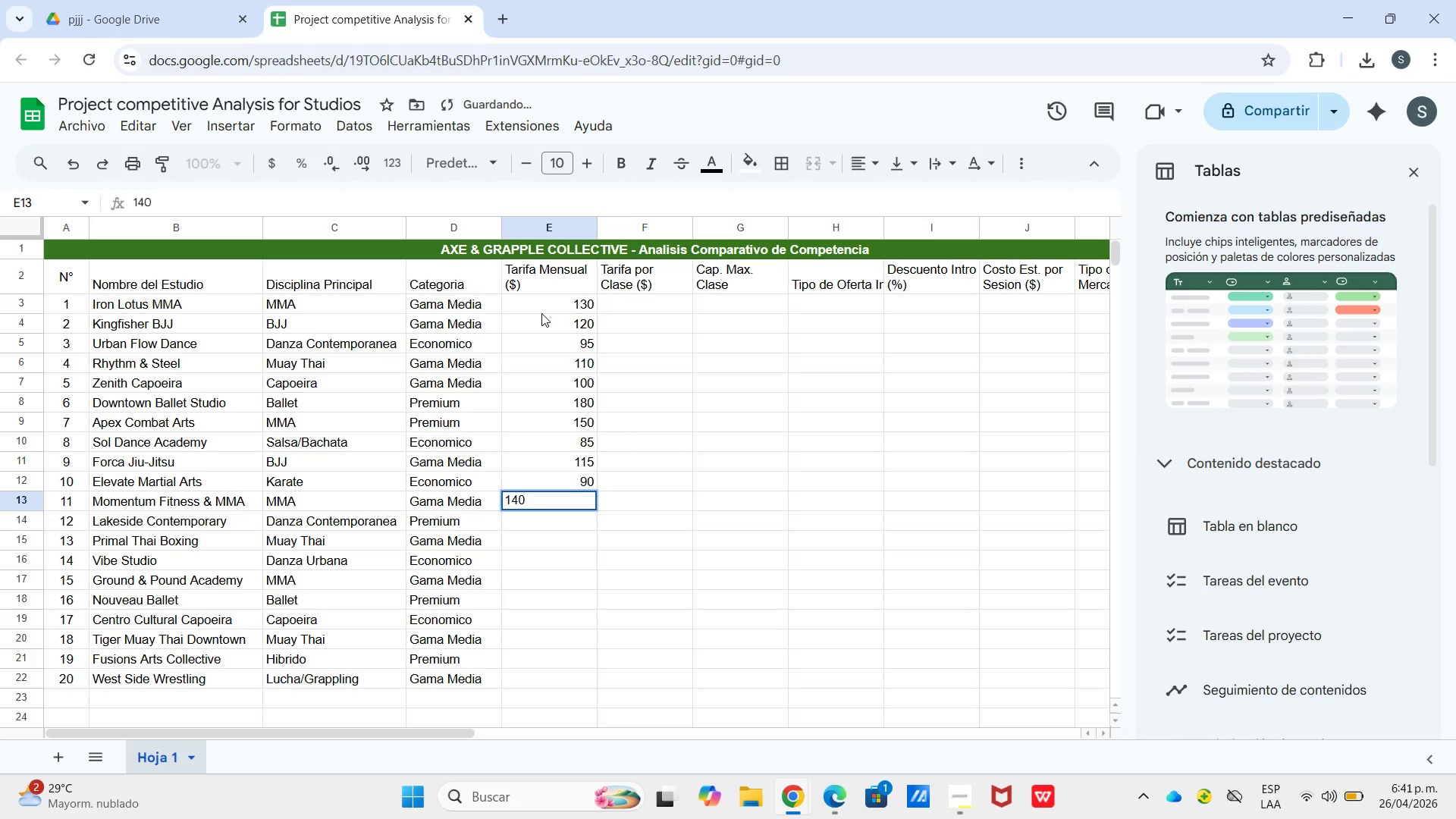 
key(Enter)
 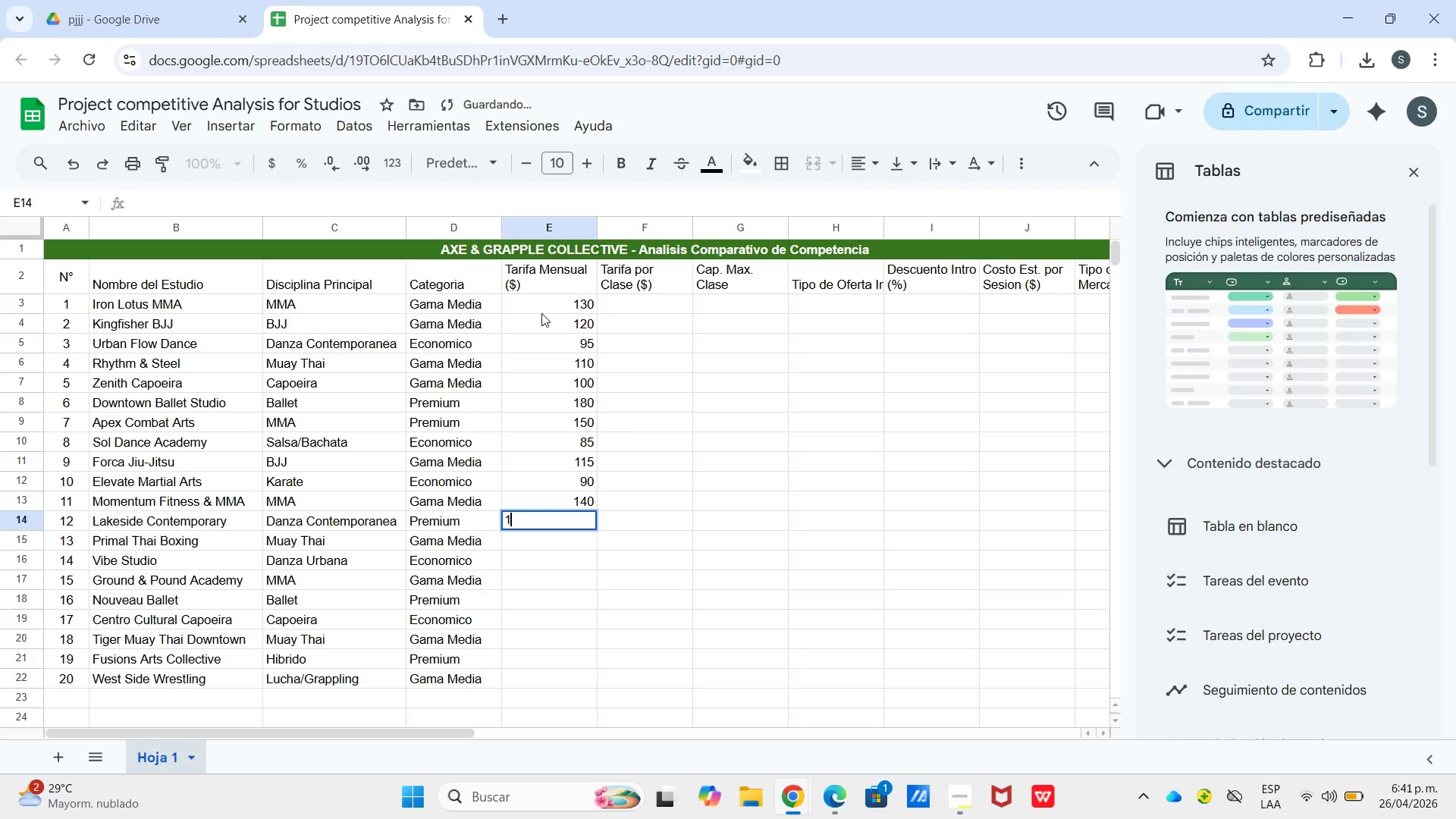 
key(Numpad1)
 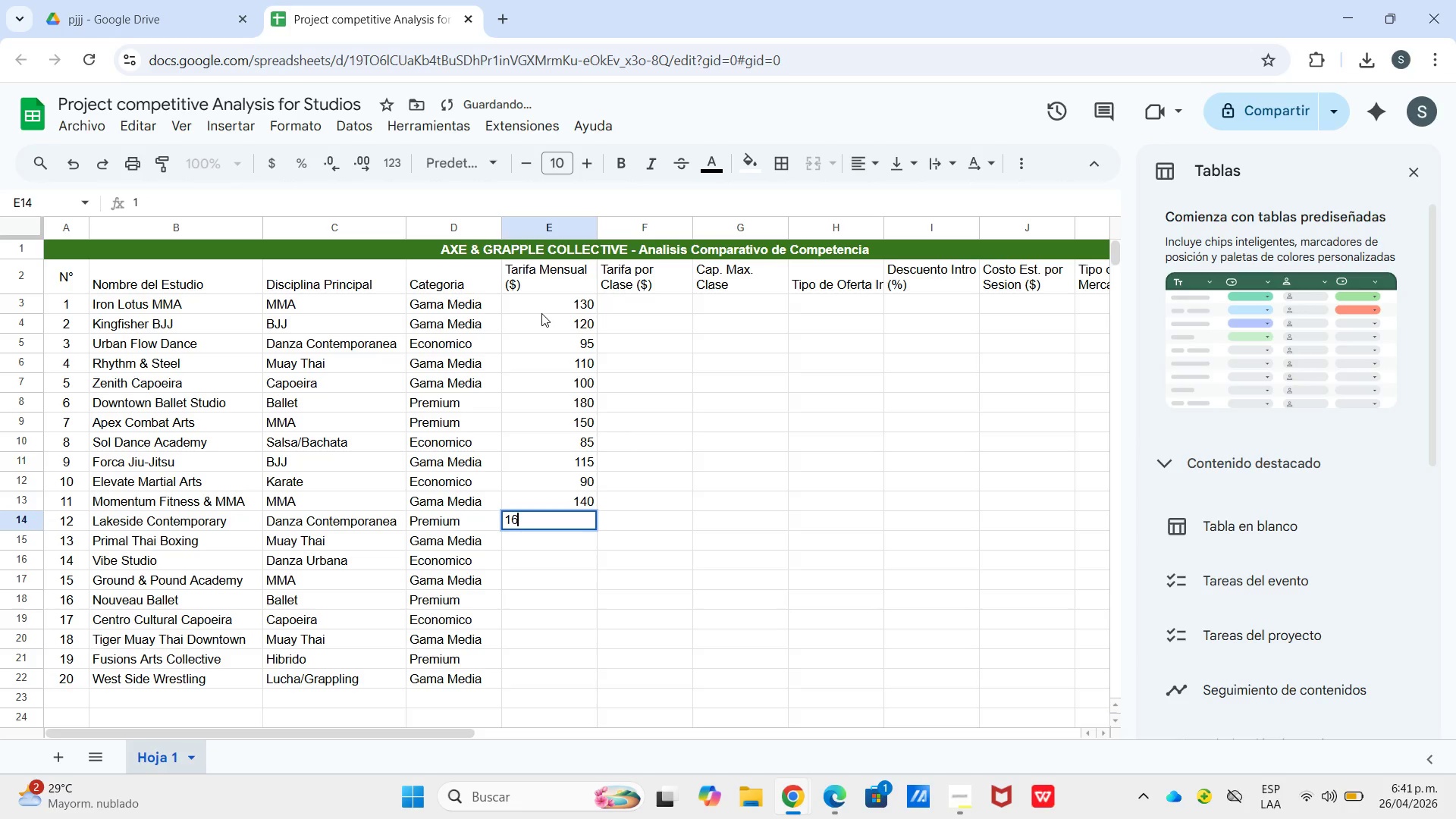 
key(Numpad6)
 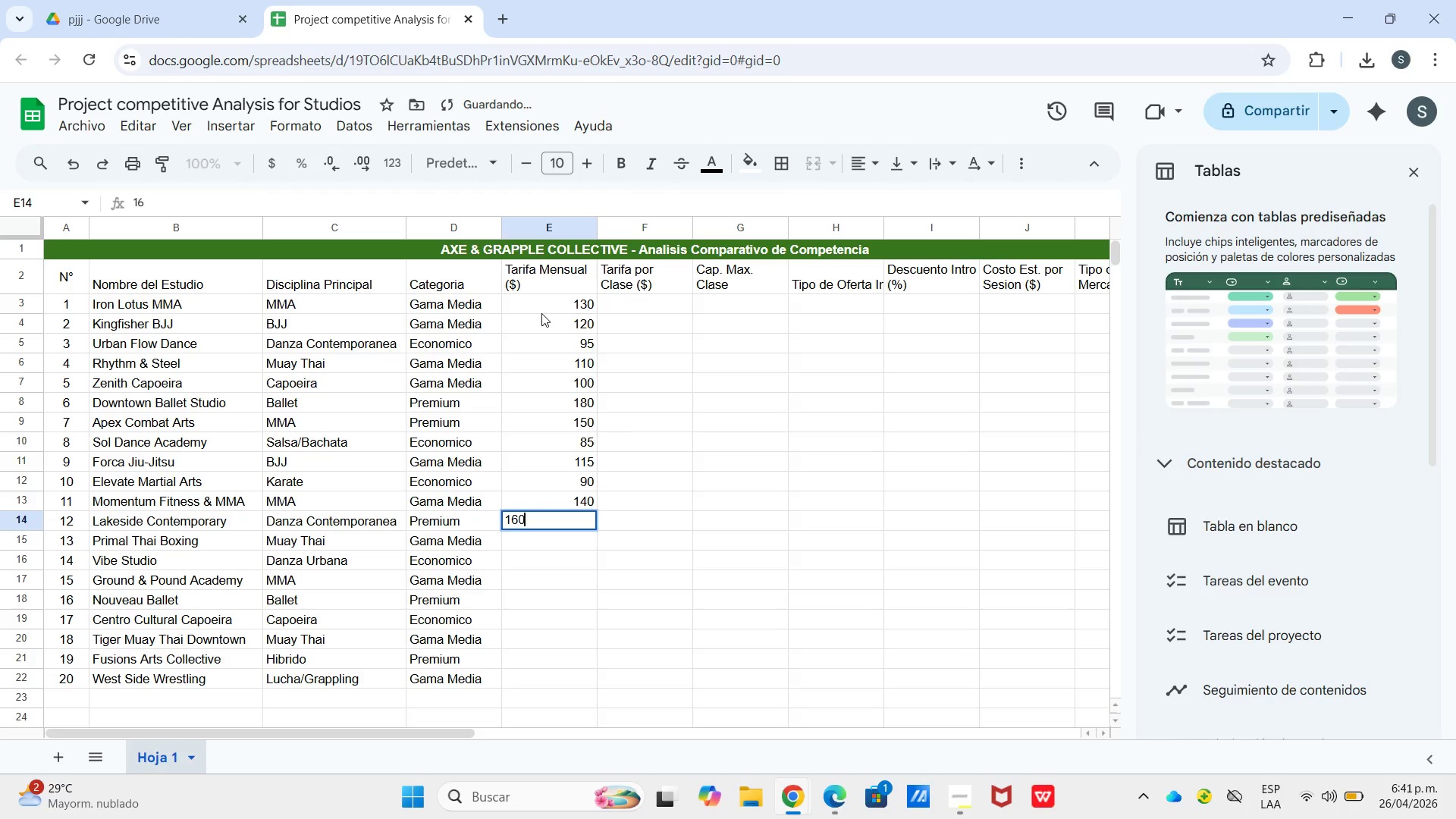 
key(Numpad0)
 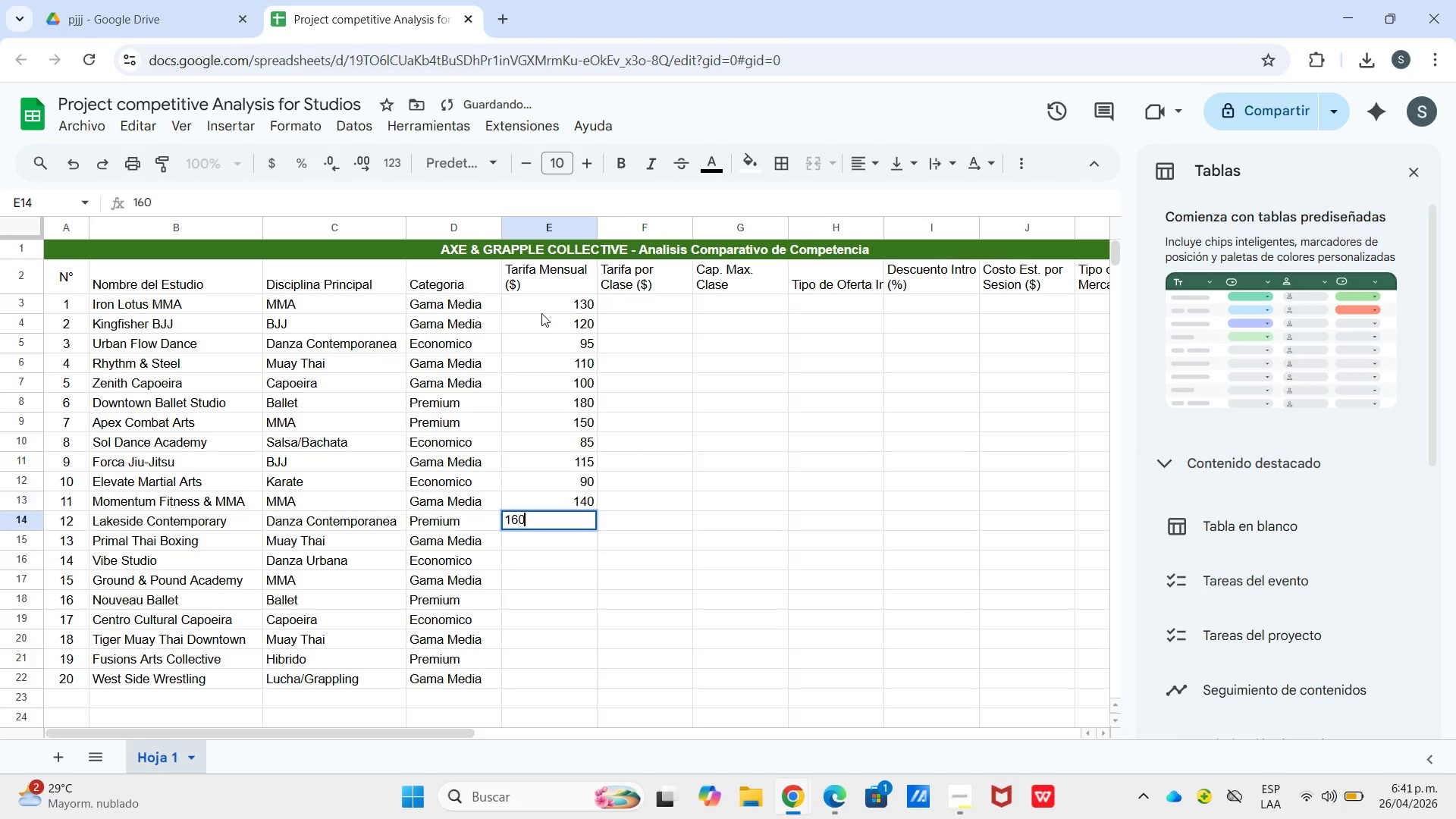 
key(Enter)
 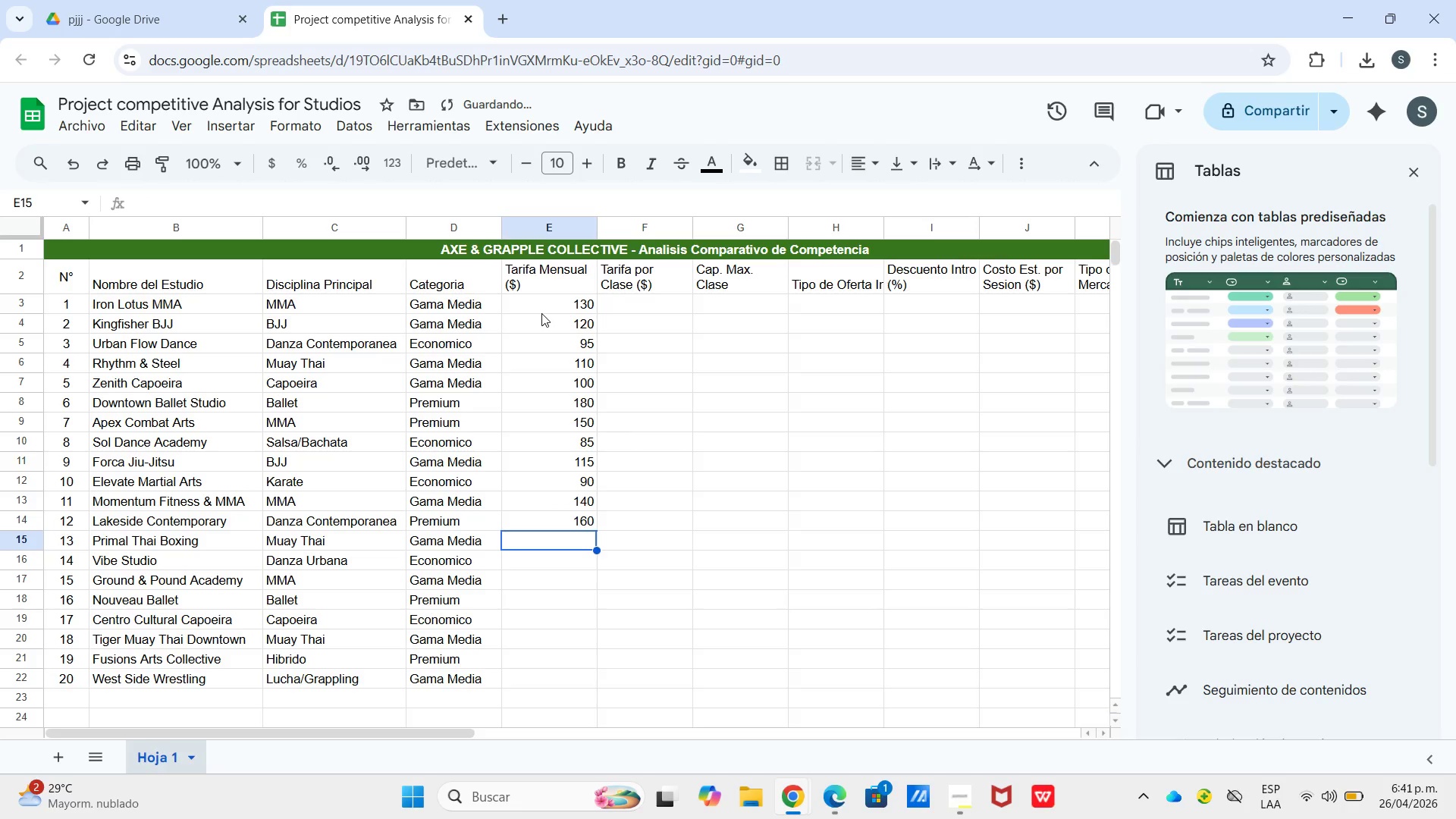 
key(Numpad1)
 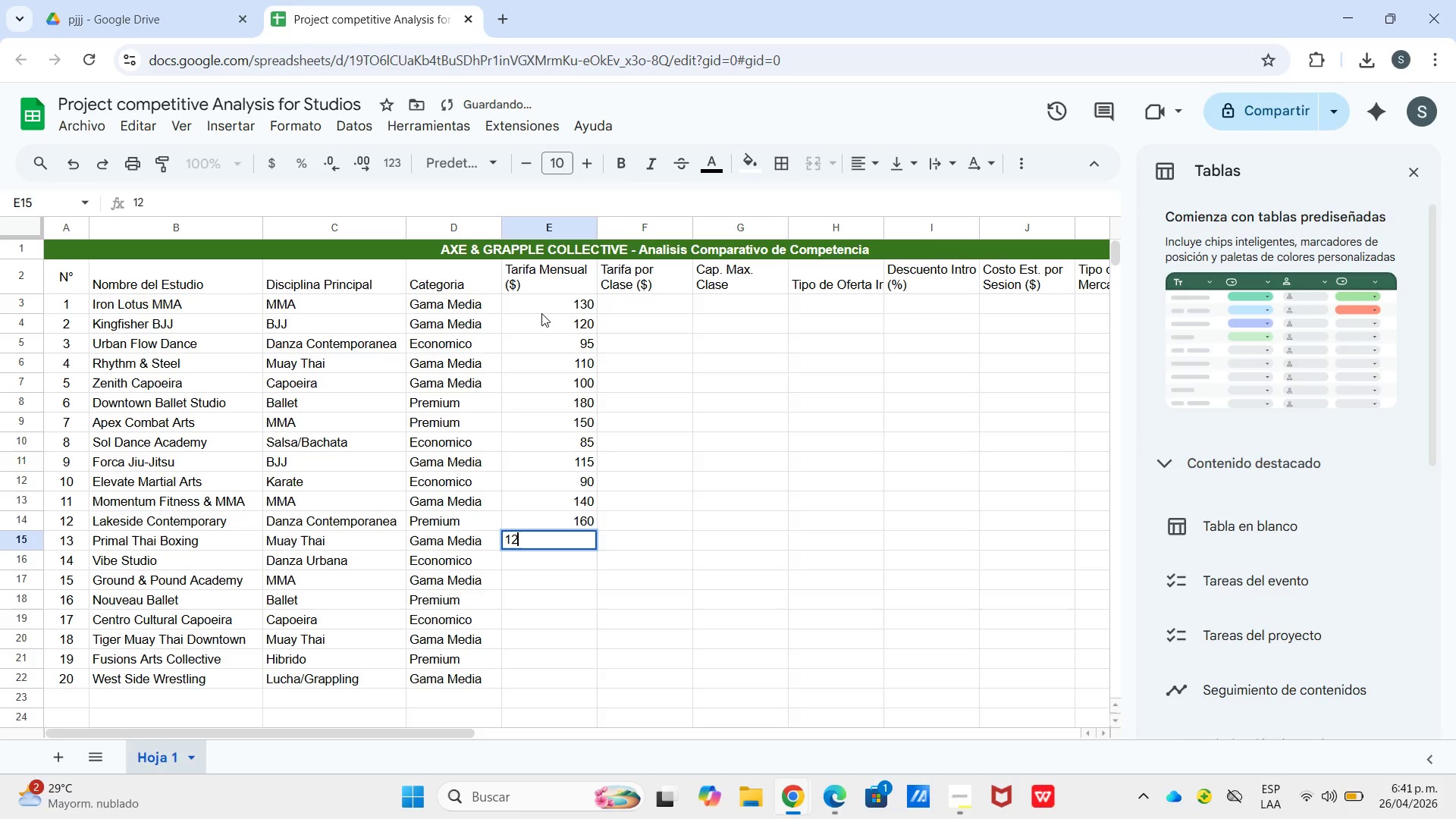 
key(Numpad2)
 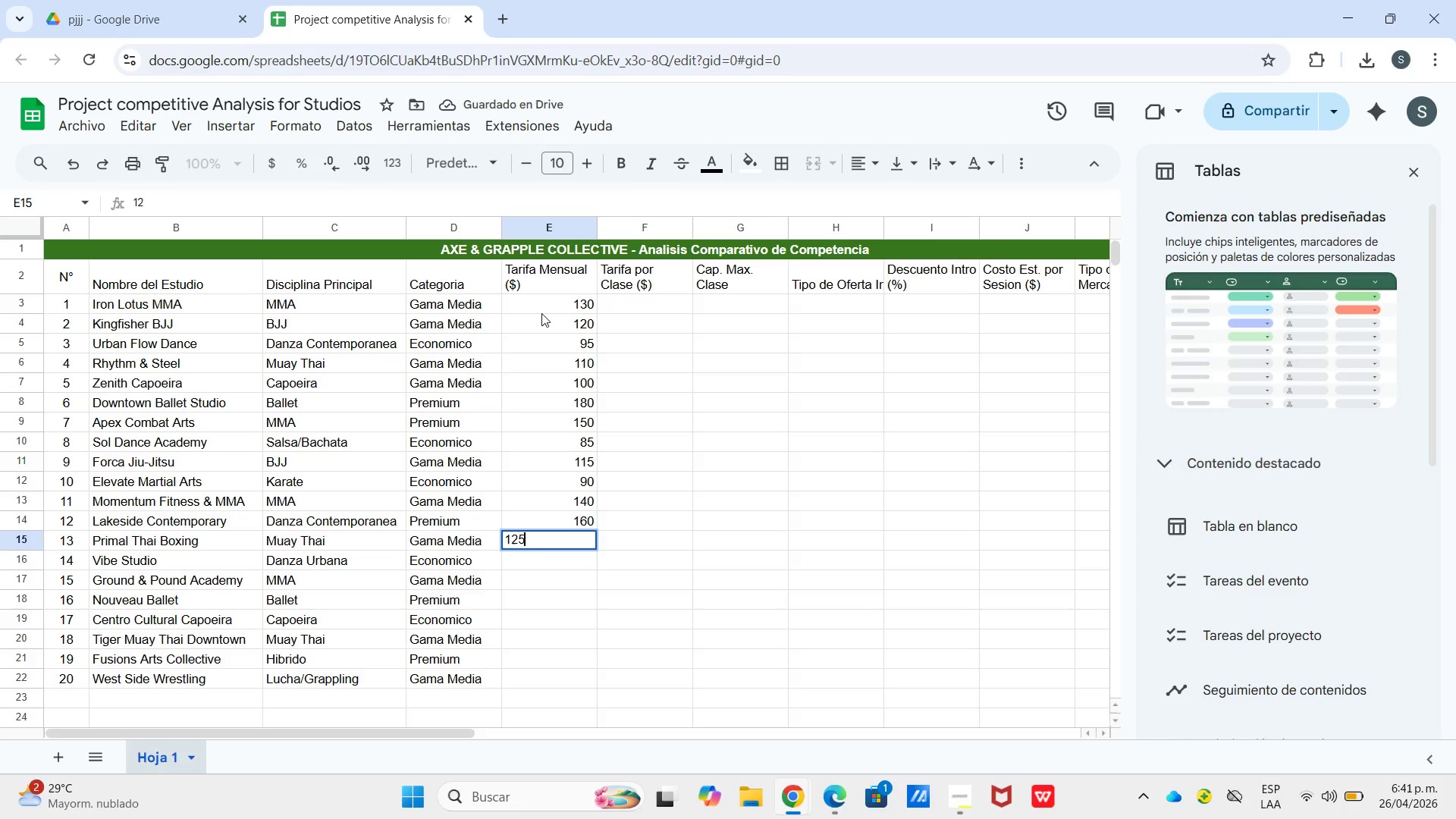 
key(Numpad5)
 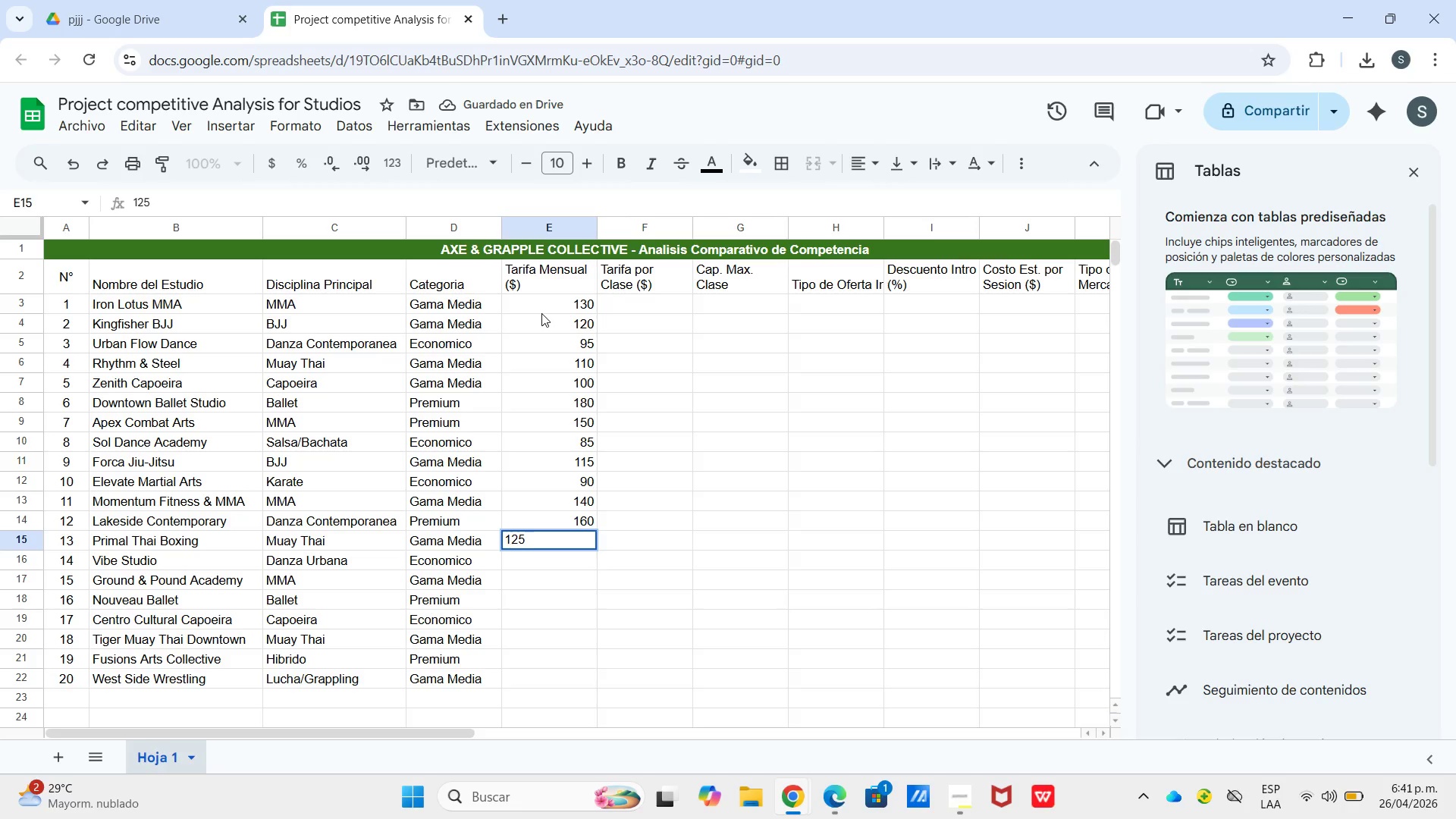 
key(Enter)
 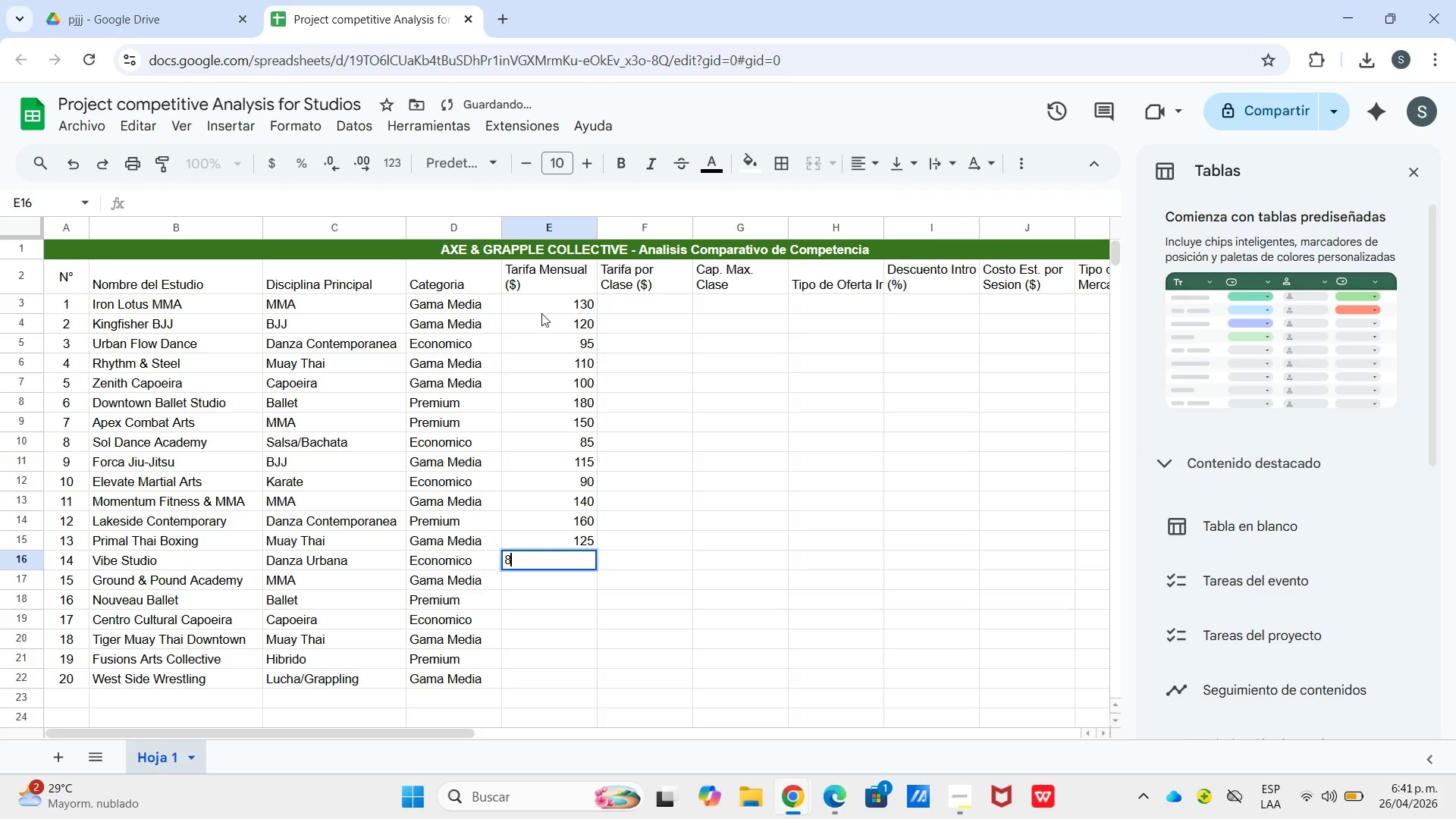 
key(Numpad8)
 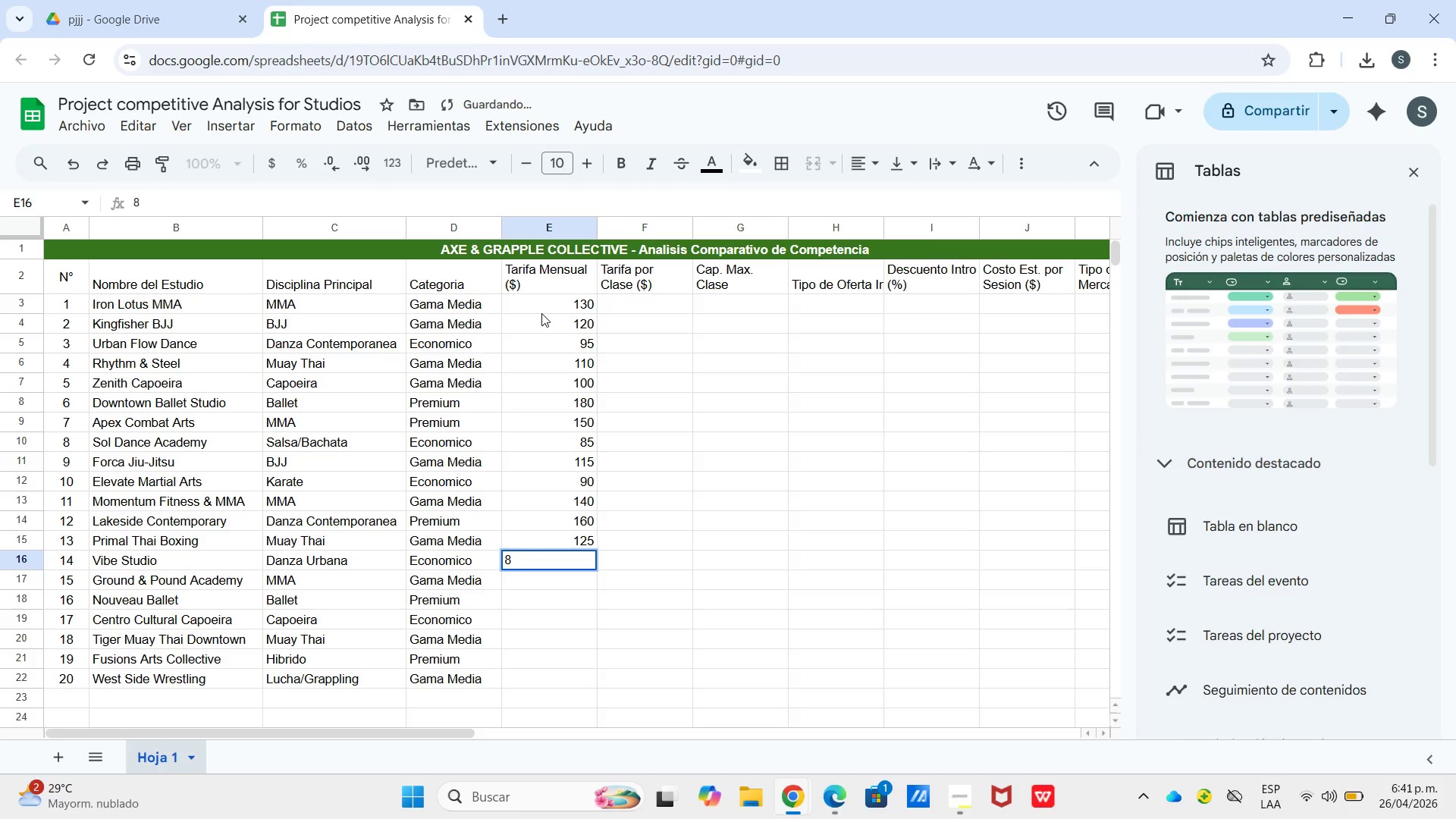 
key(Backspace)
 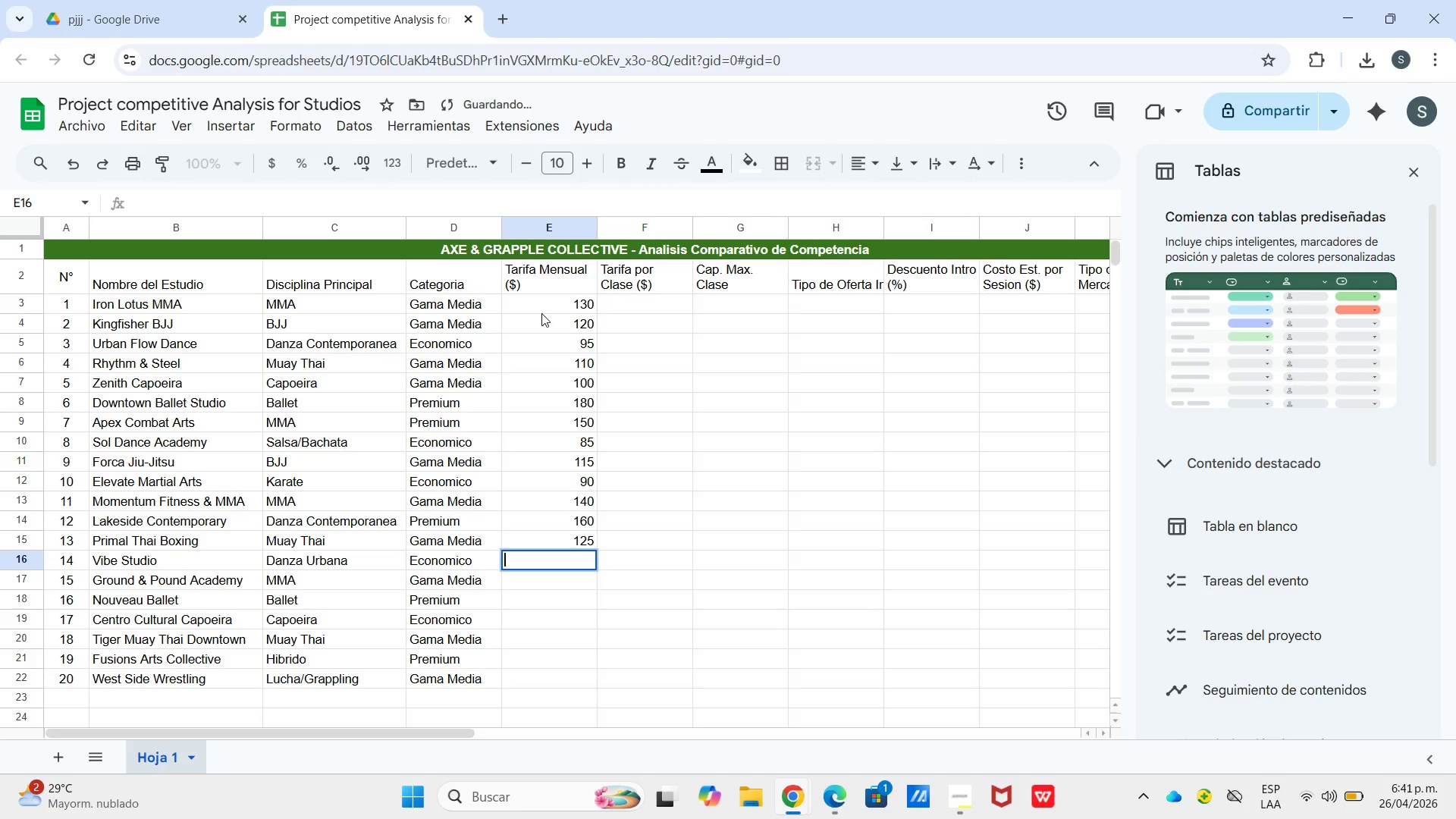 
key(Numpad7)
 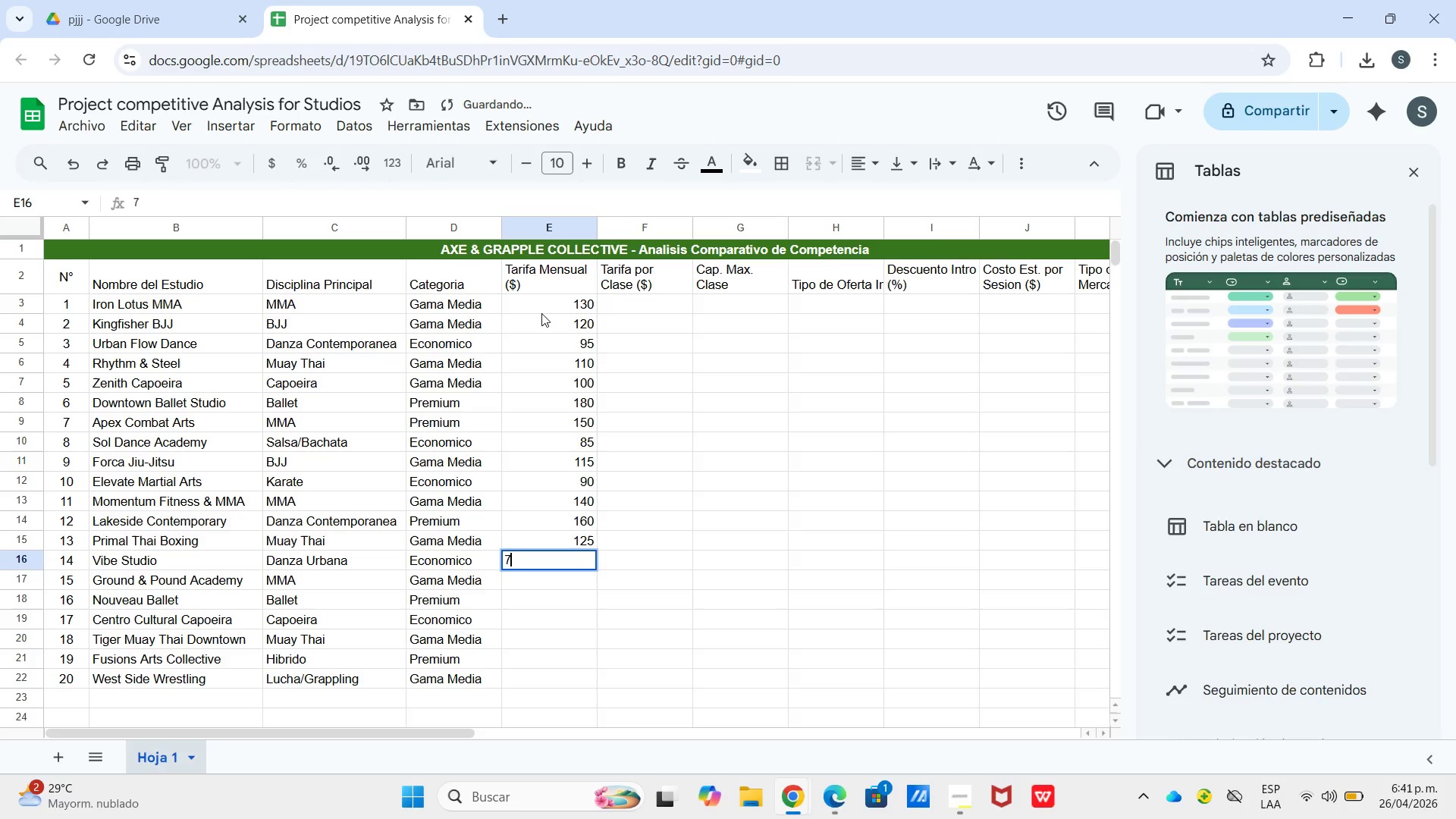 
key(Numpad5)
 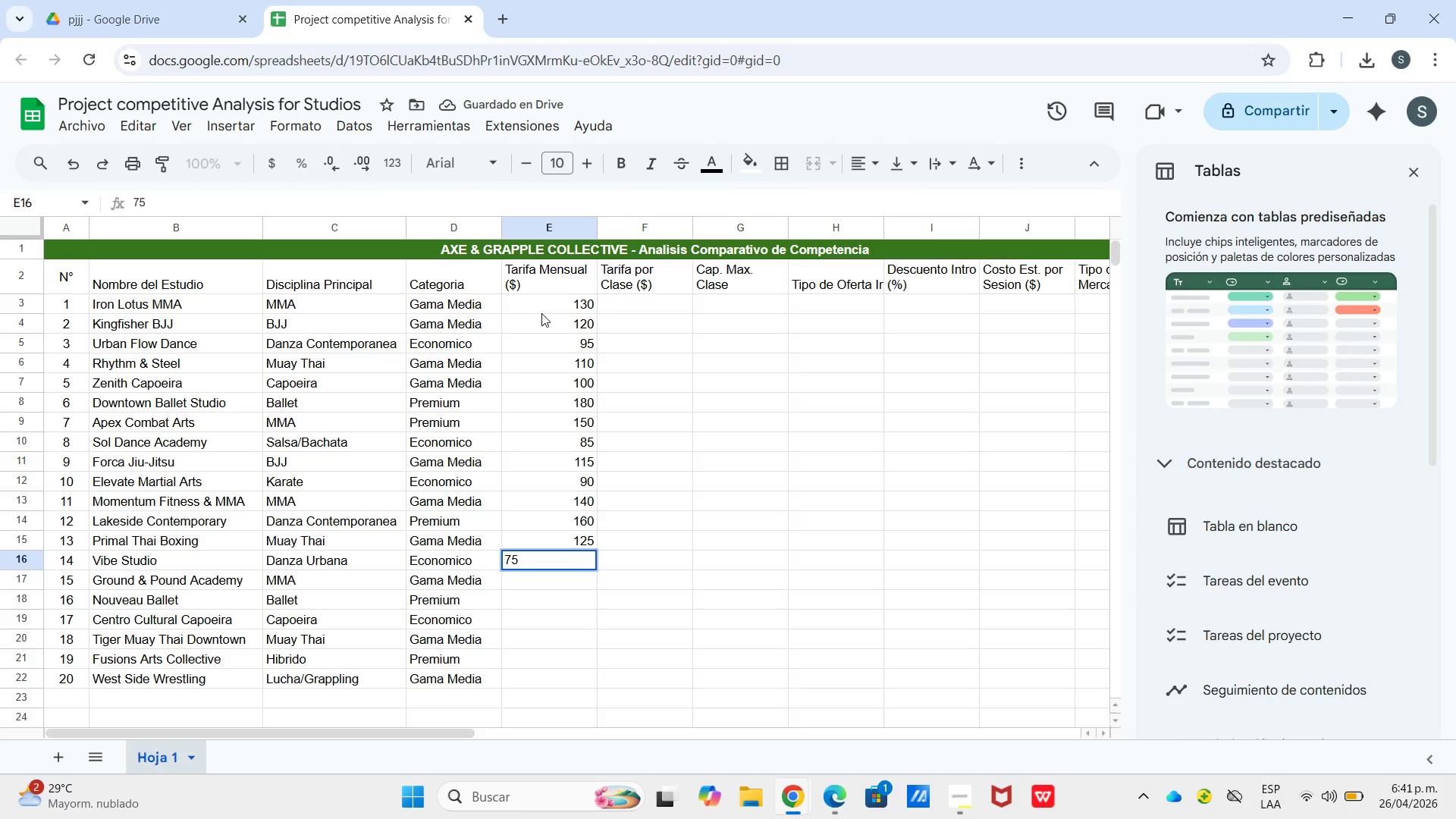 
key(Enter)
 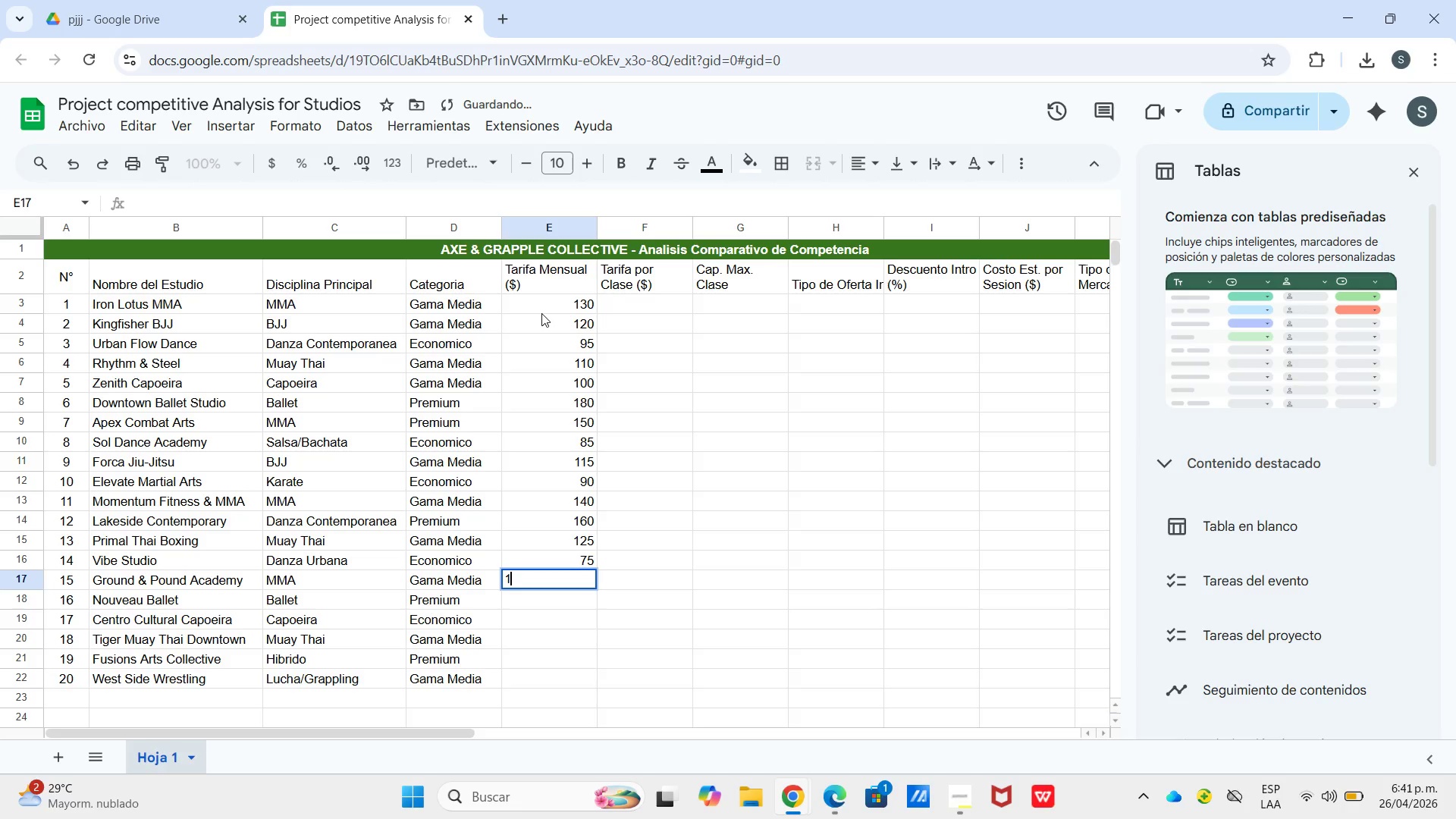 
key(Numpad1)
 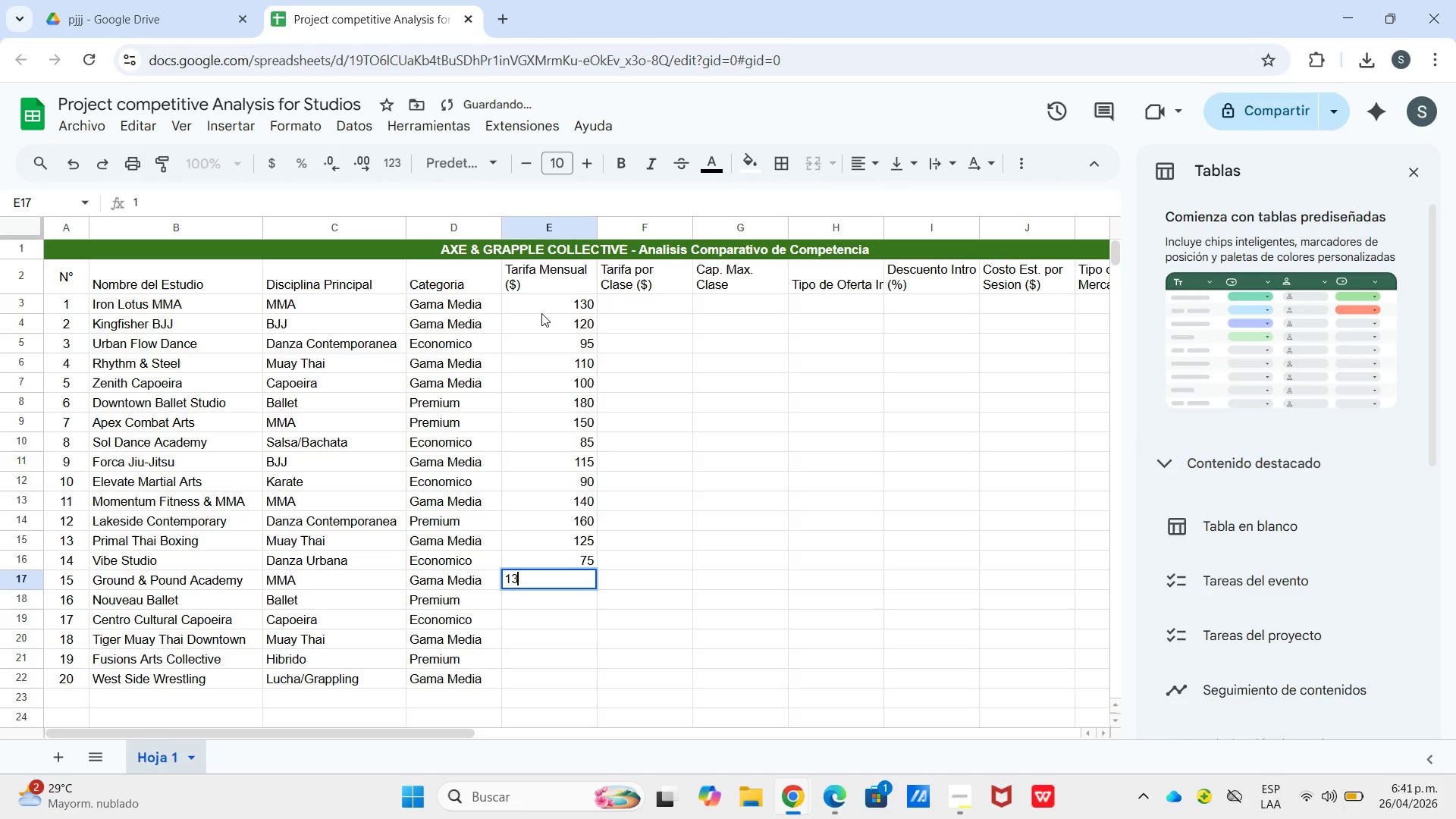 
key(Numpad3)
 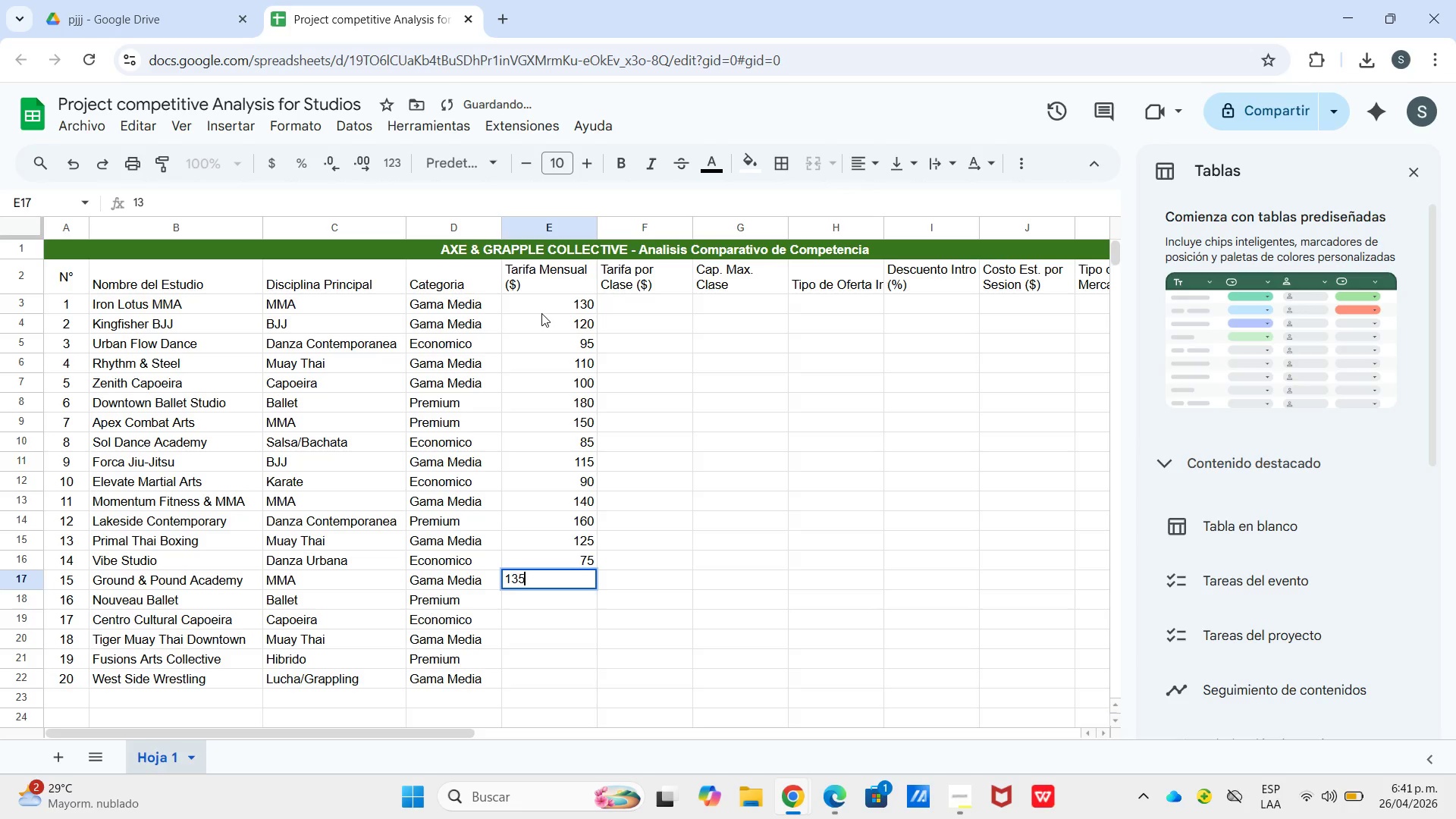 
key(Numpad5)
 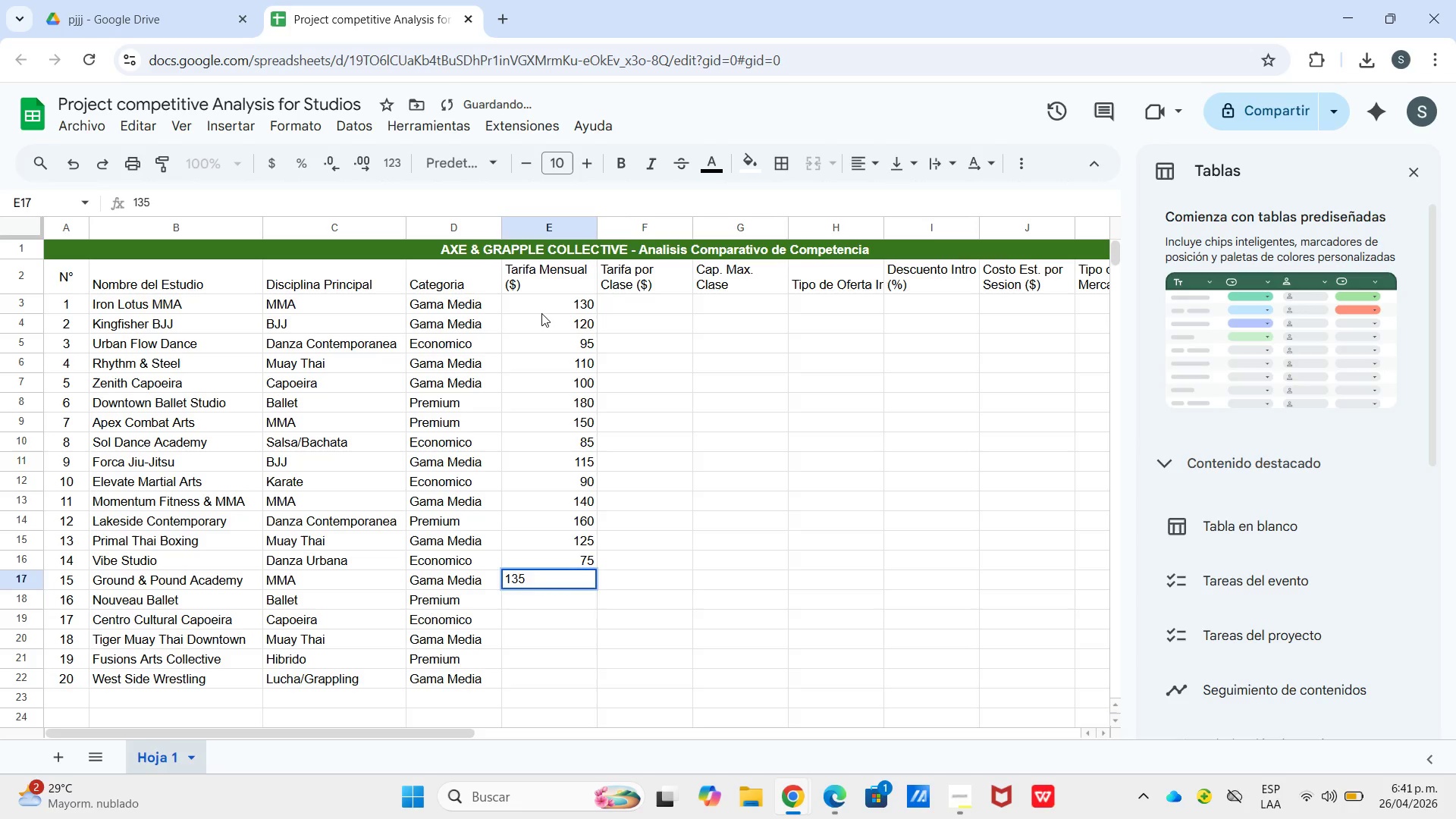 
key(Enter)
 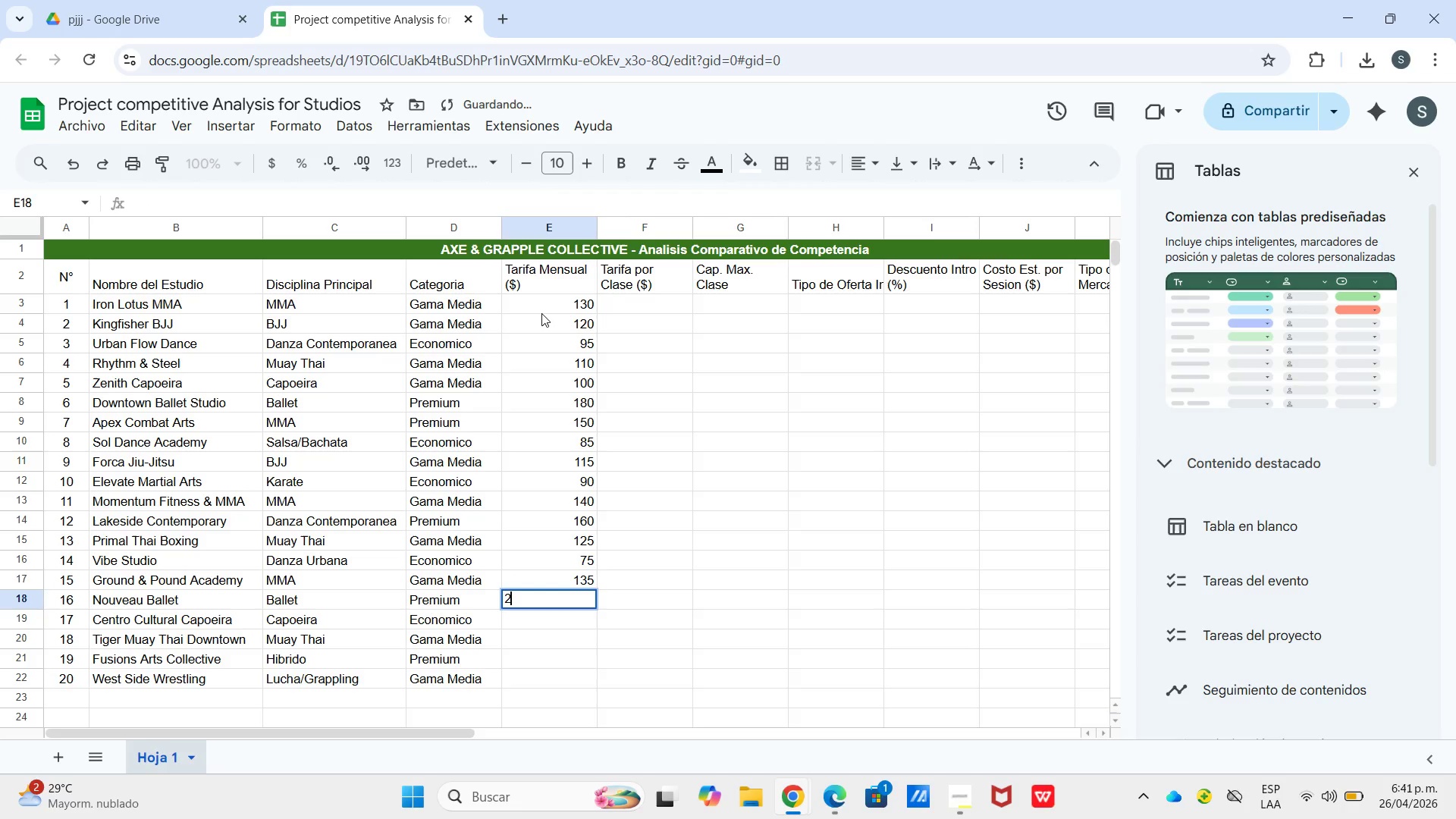 
key(Numpad2)
 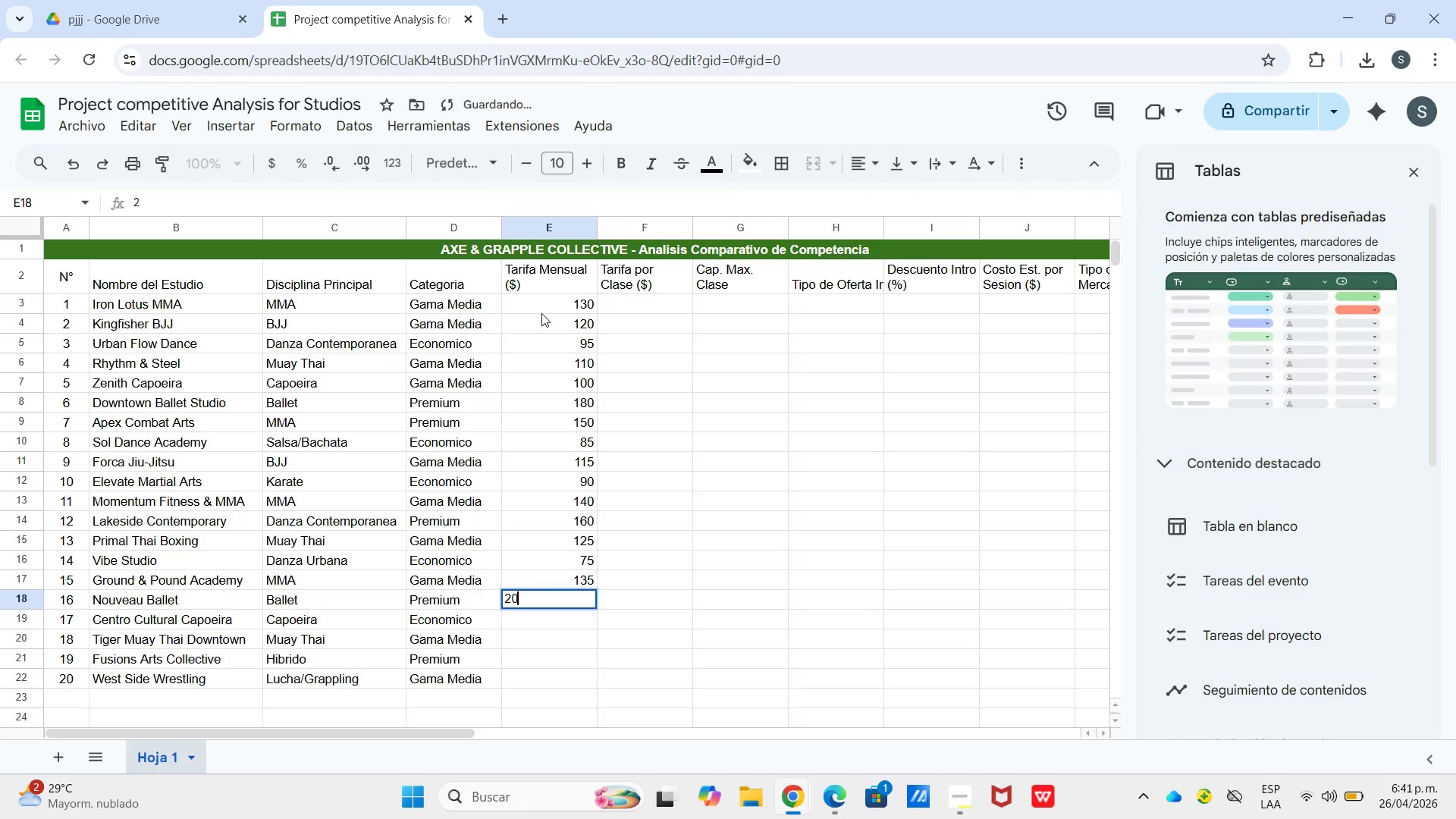 
key(Numpad0)
 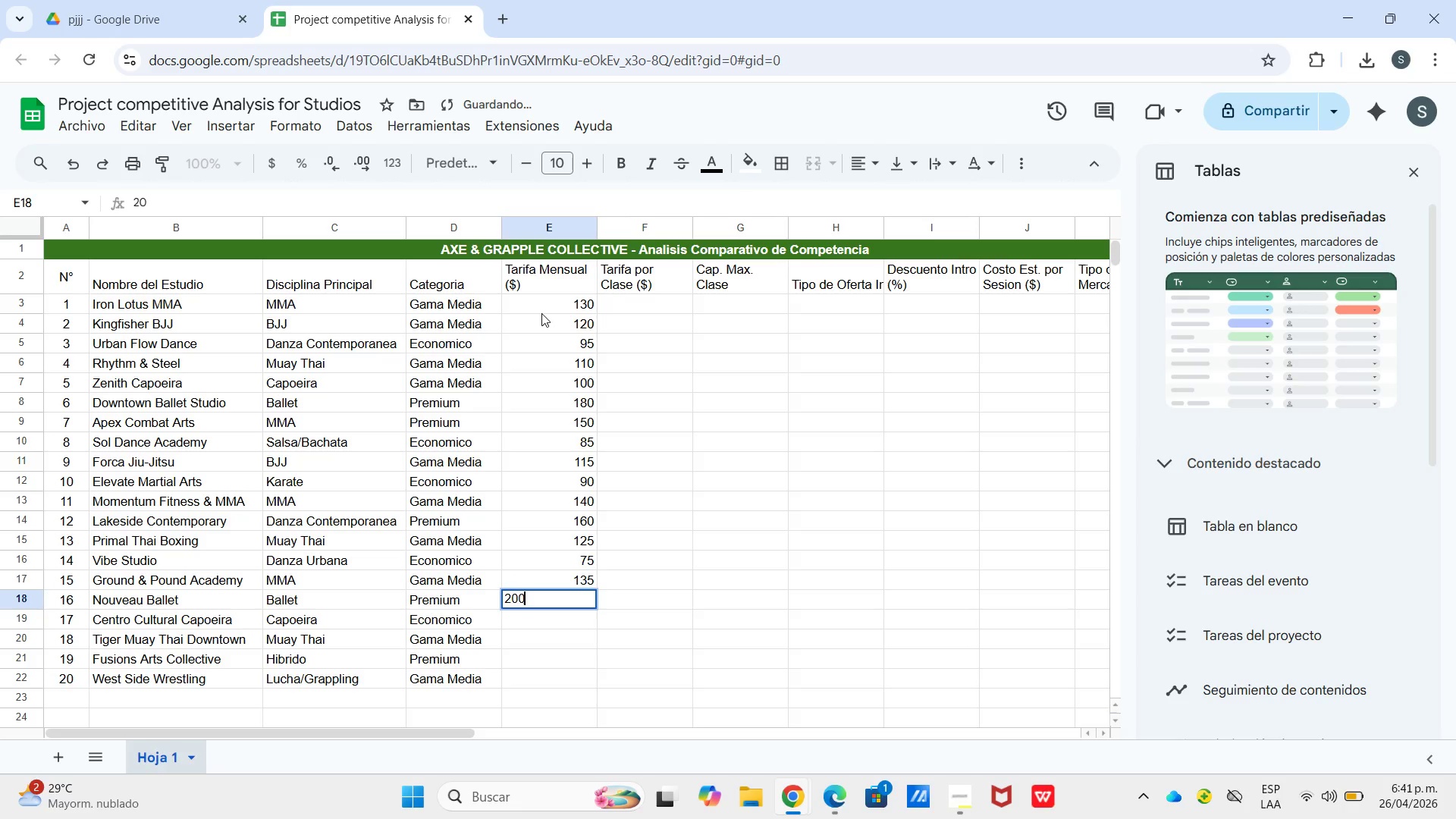 
key(Numpad0)
 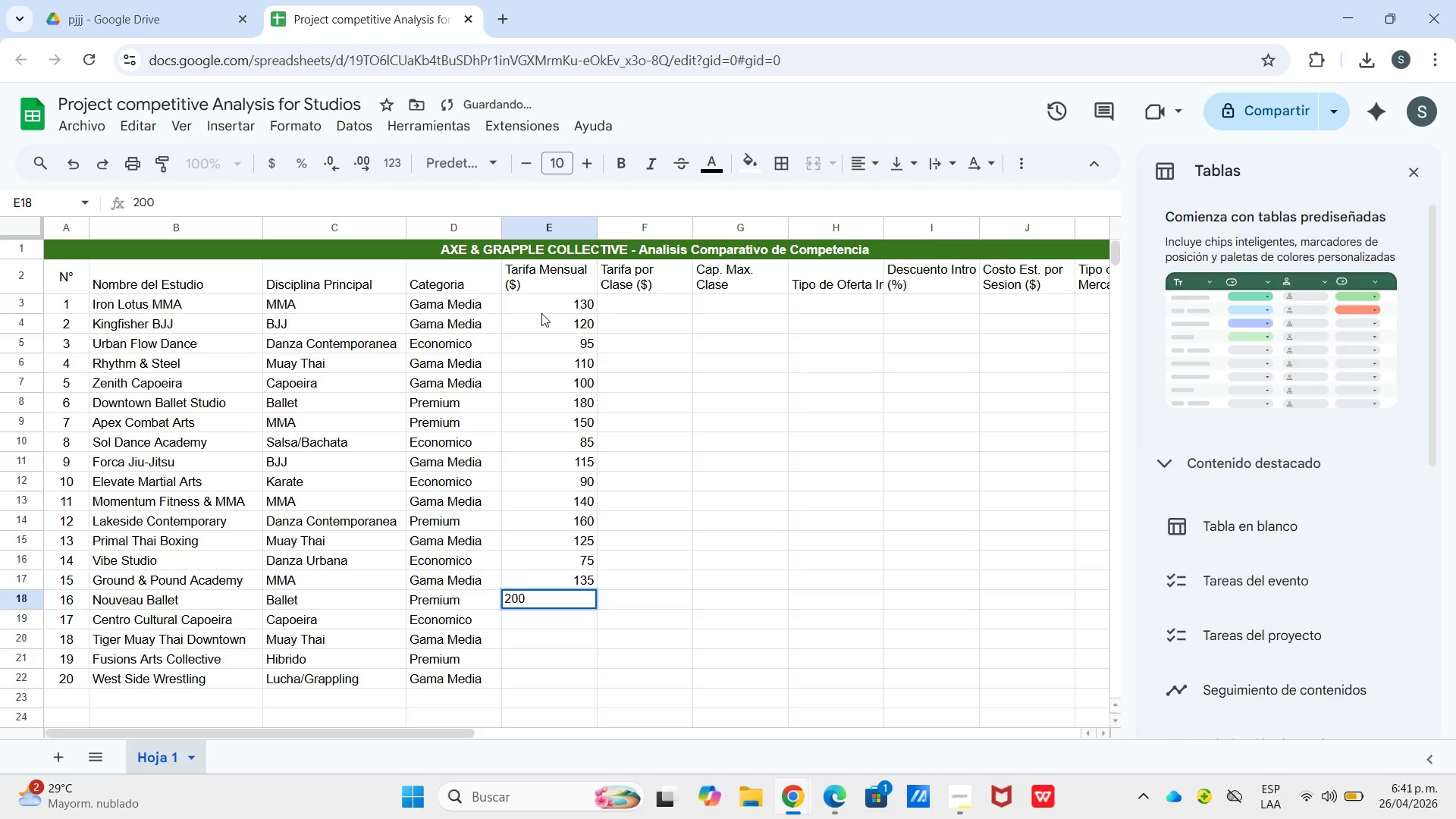 
key(Enter)
 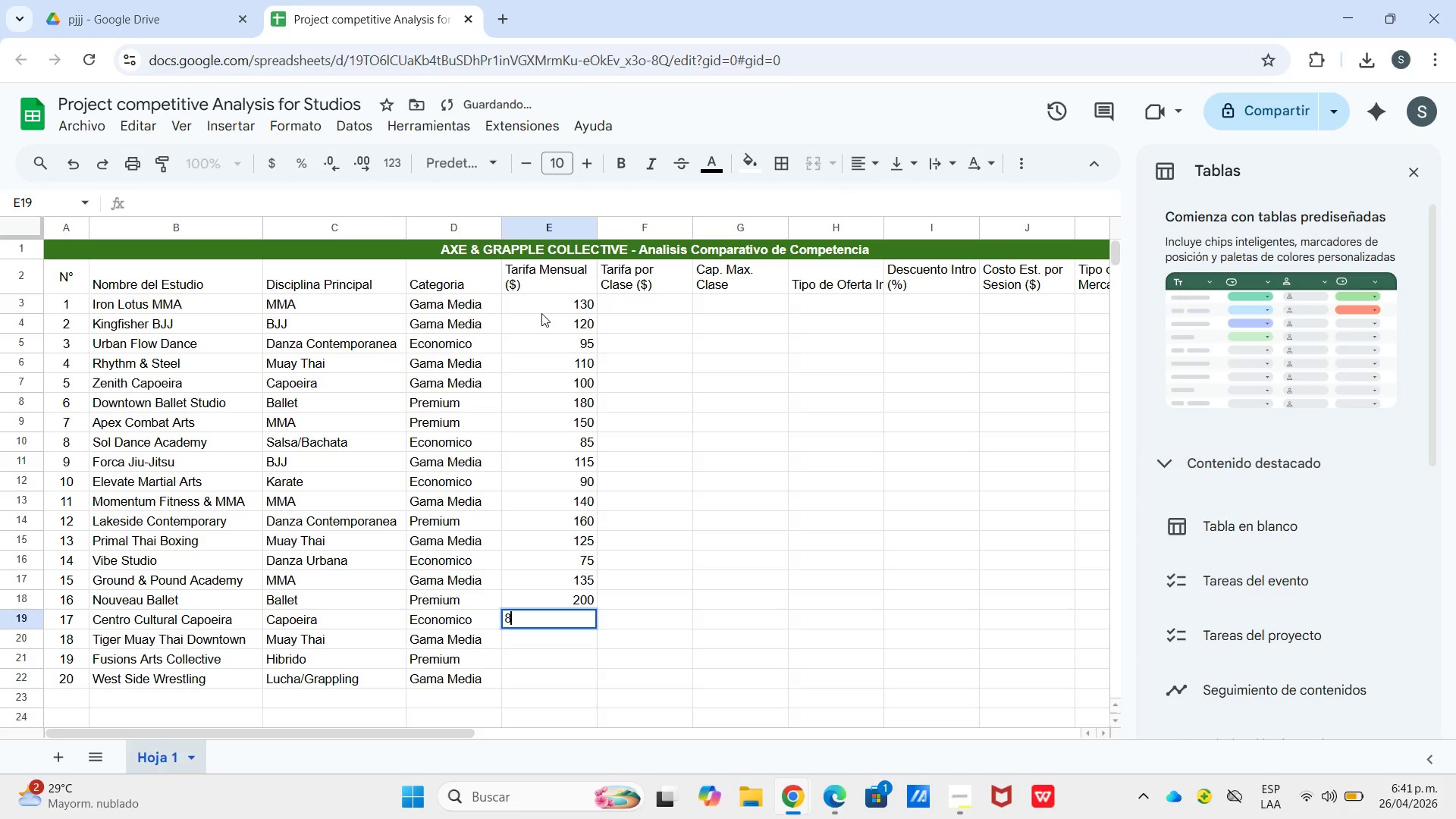 
key(Numpad8)
 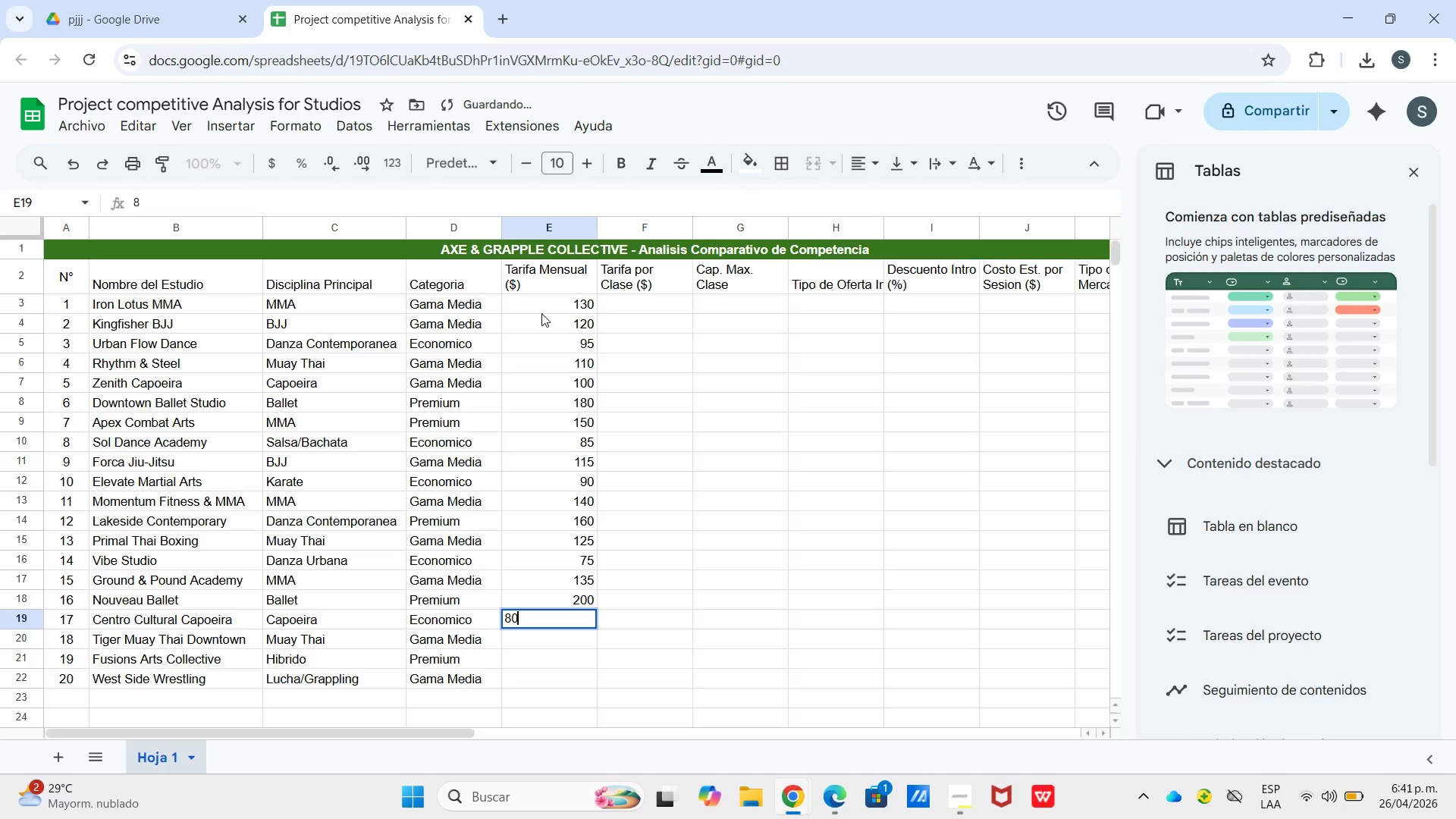 
key(Numpad0)
 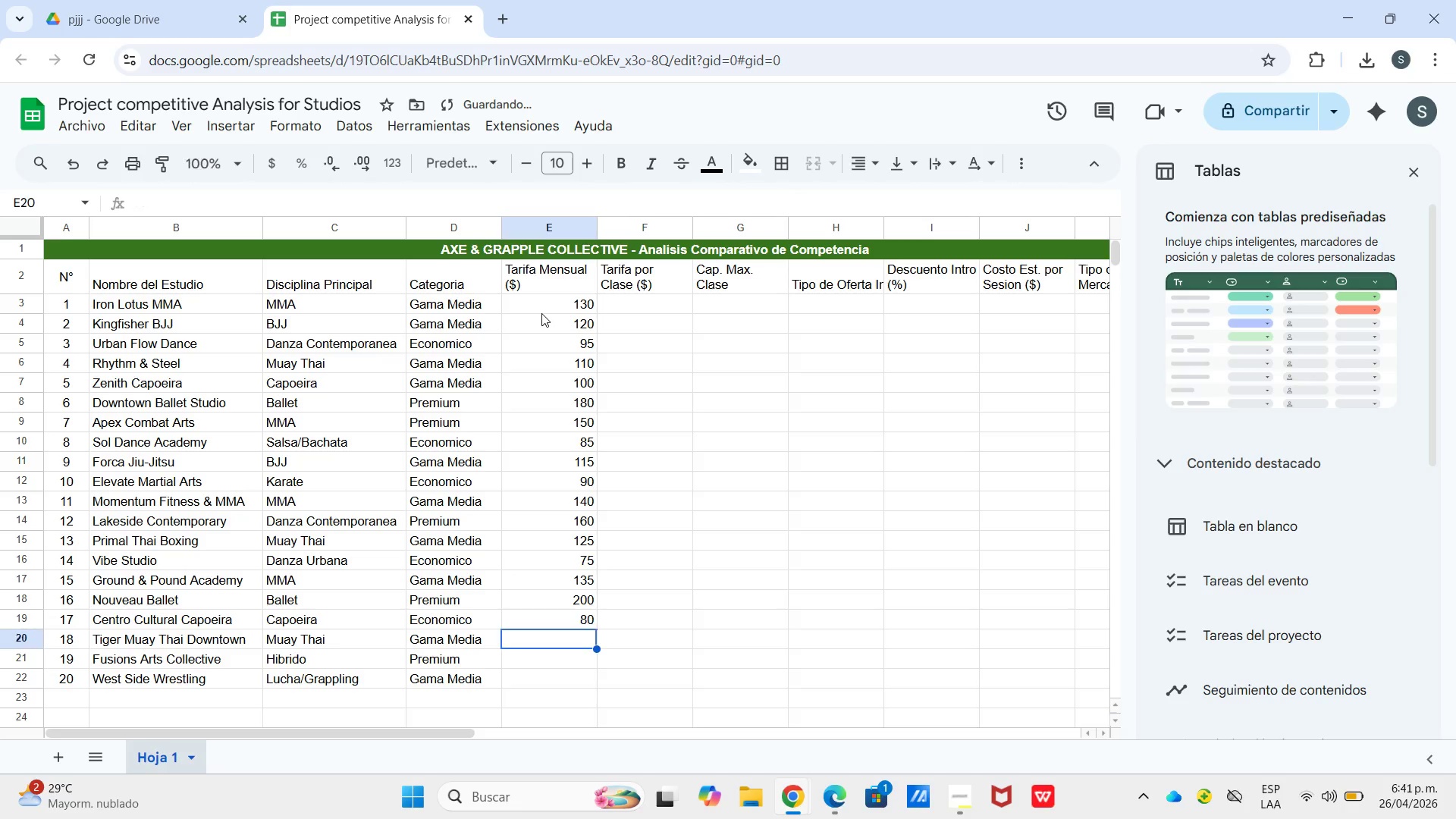 
key(Enter)
 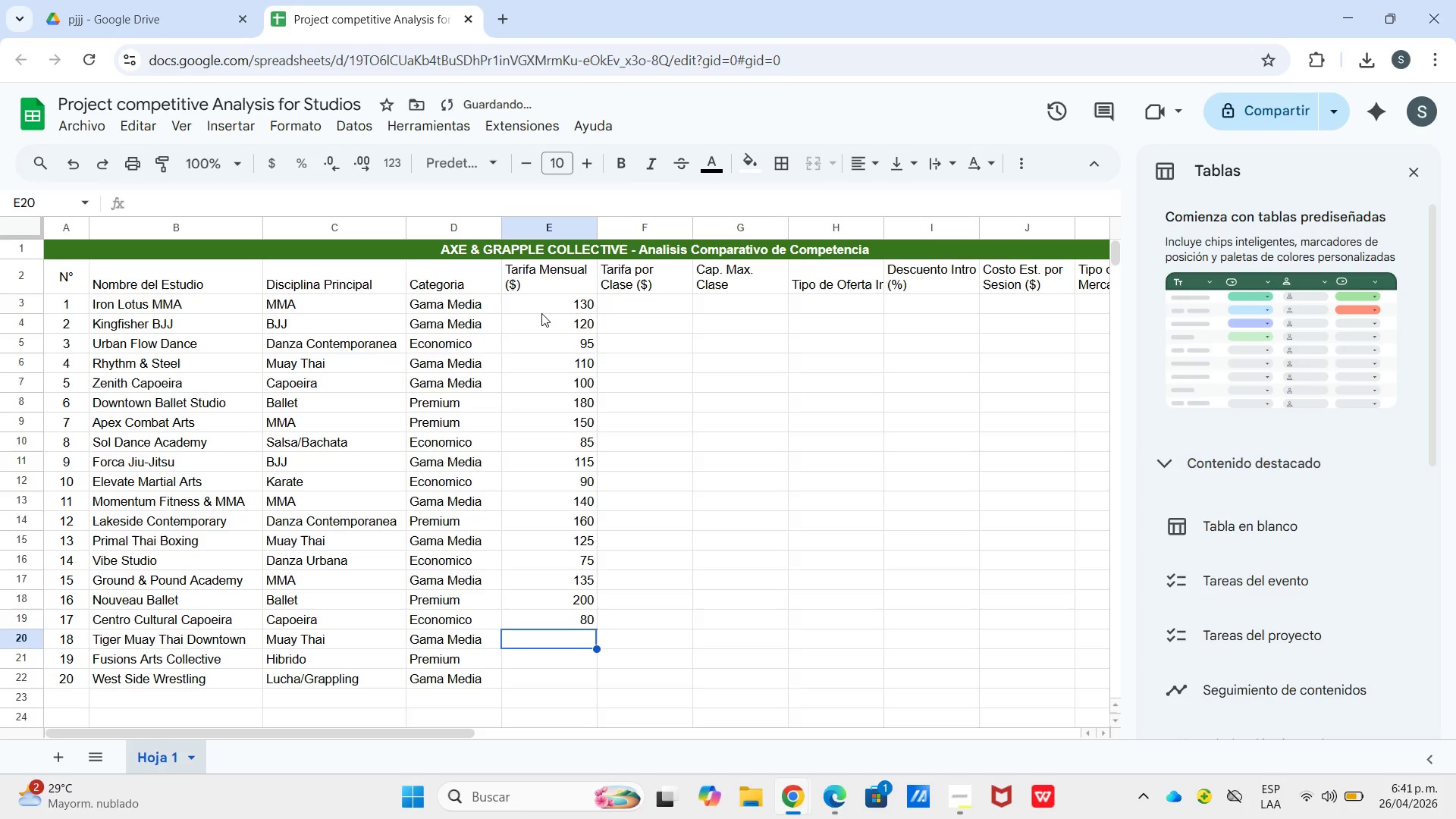 
key(Numpad1)
 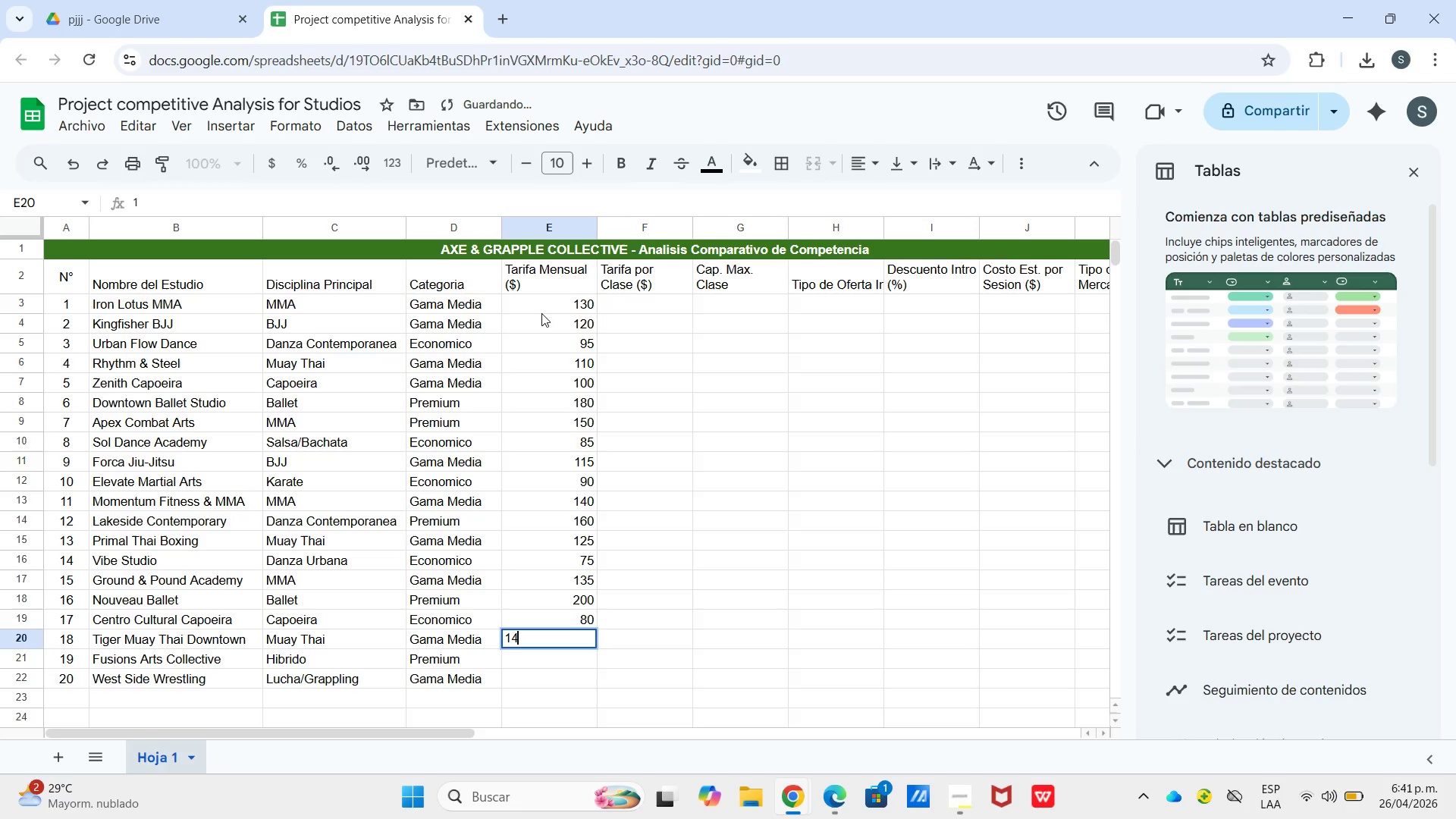 
key(Numpad4)
 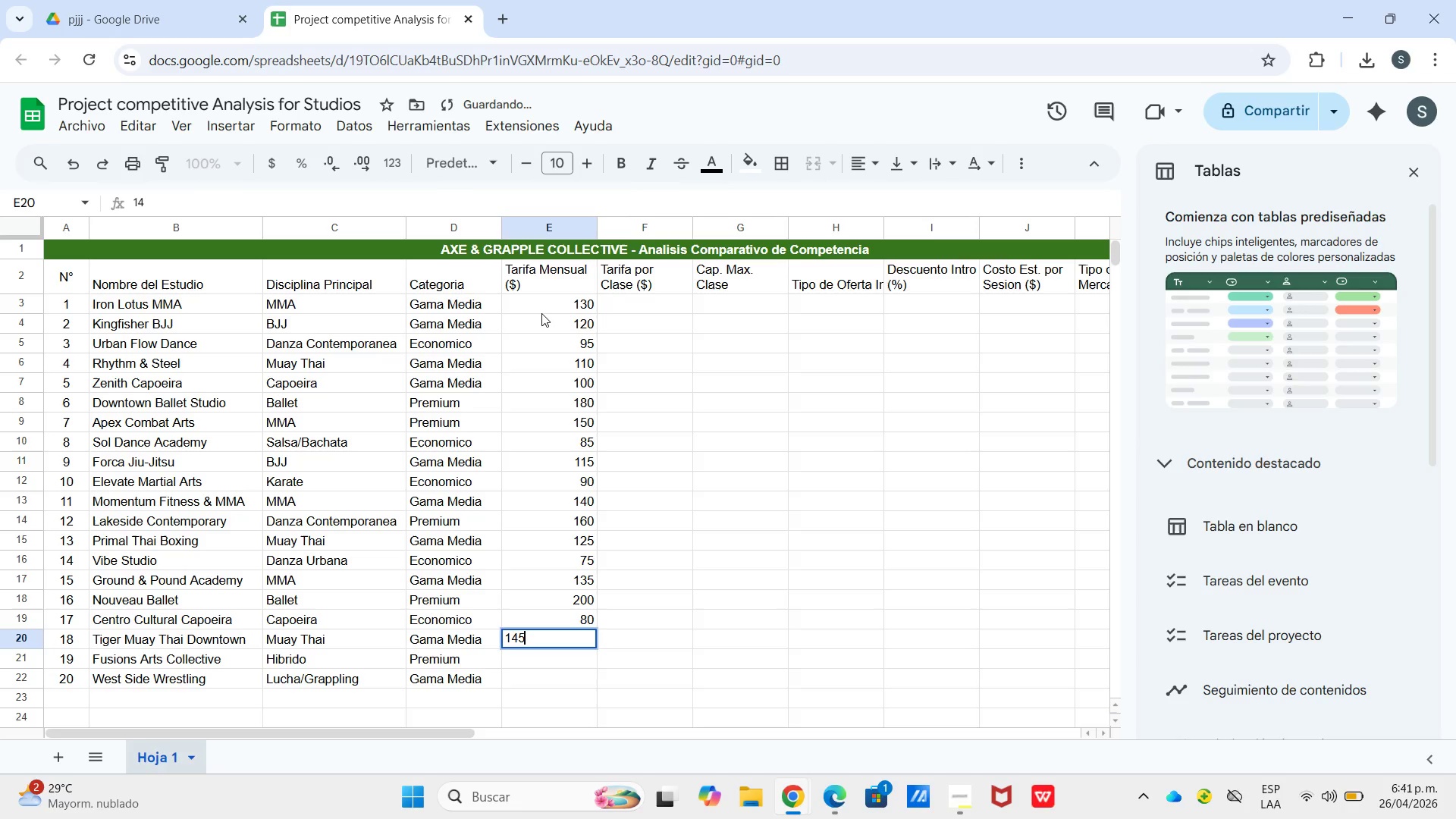 
key(Numpad5)
 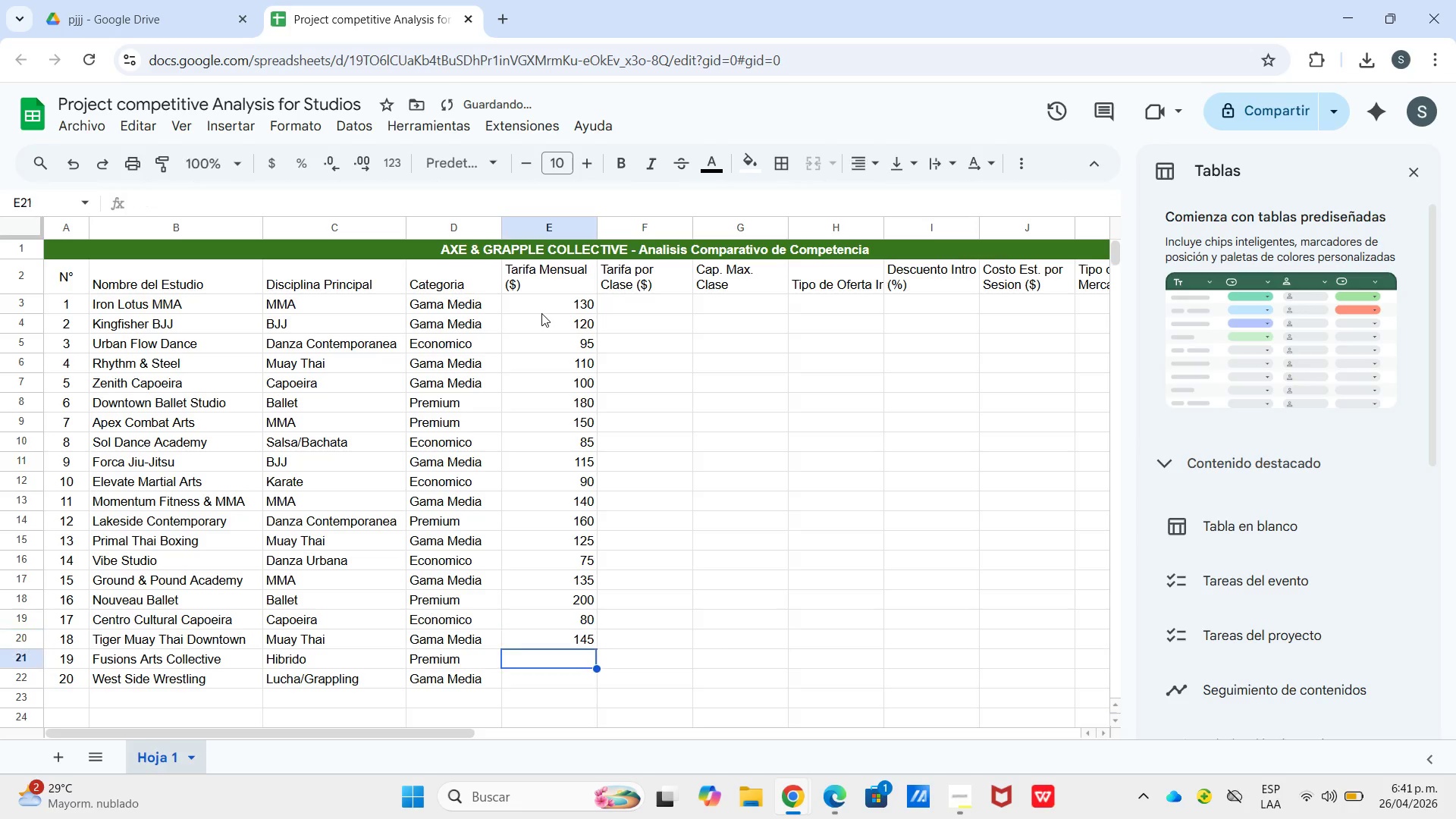 
key(Enter)
 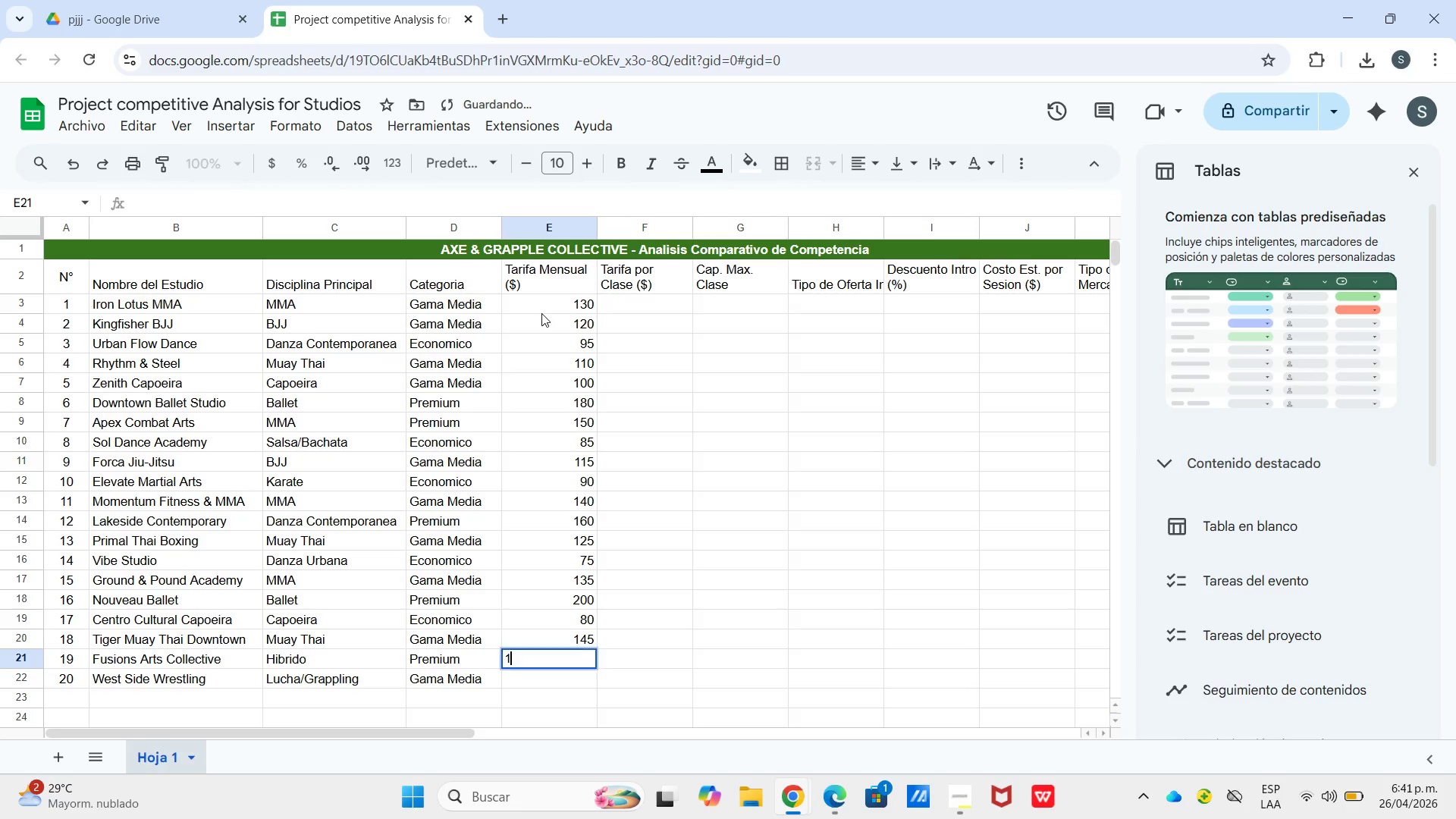 
key(Numpad1)
 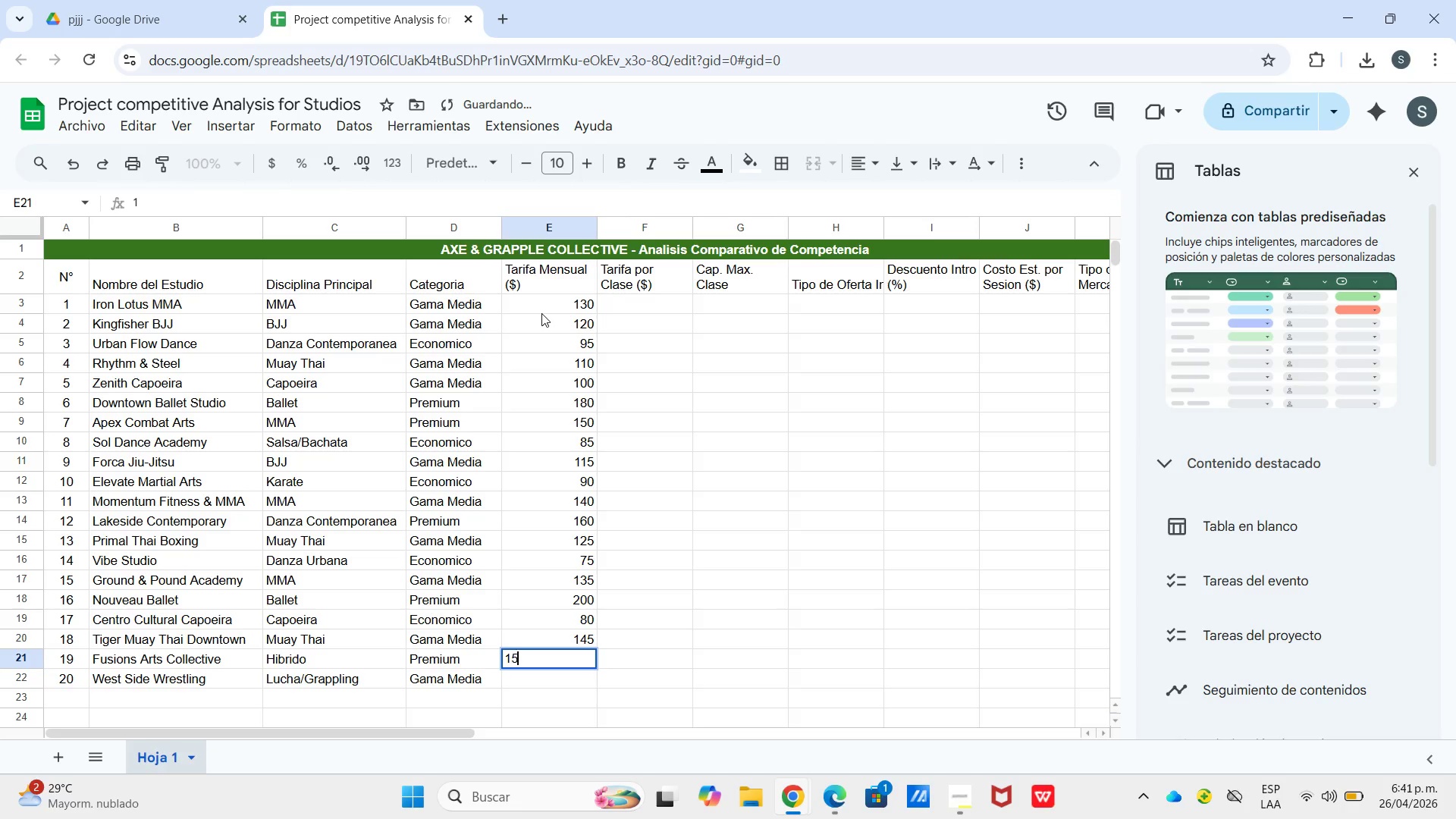 
key(Numpad5)
 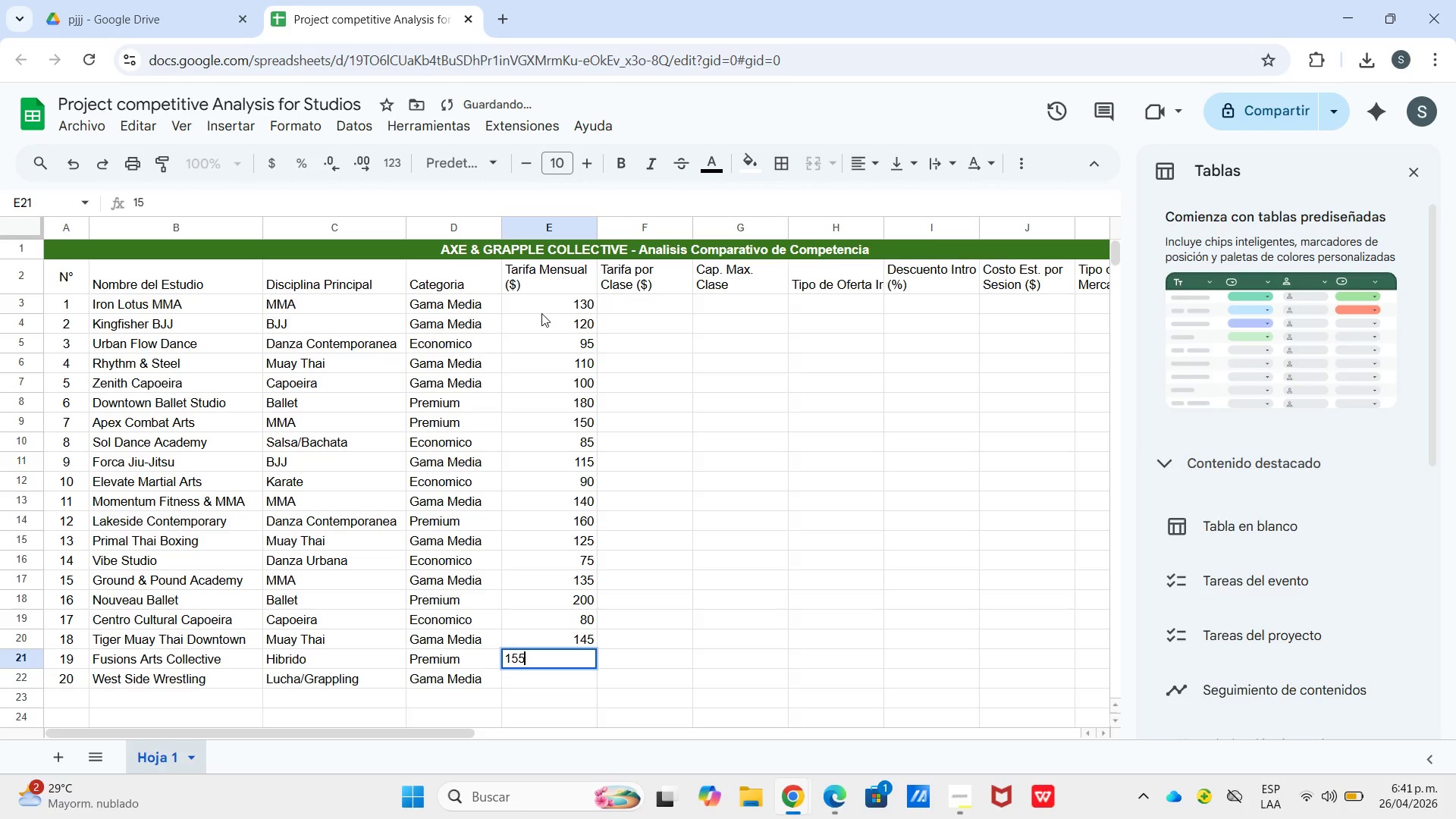 
key(Numpad5)
 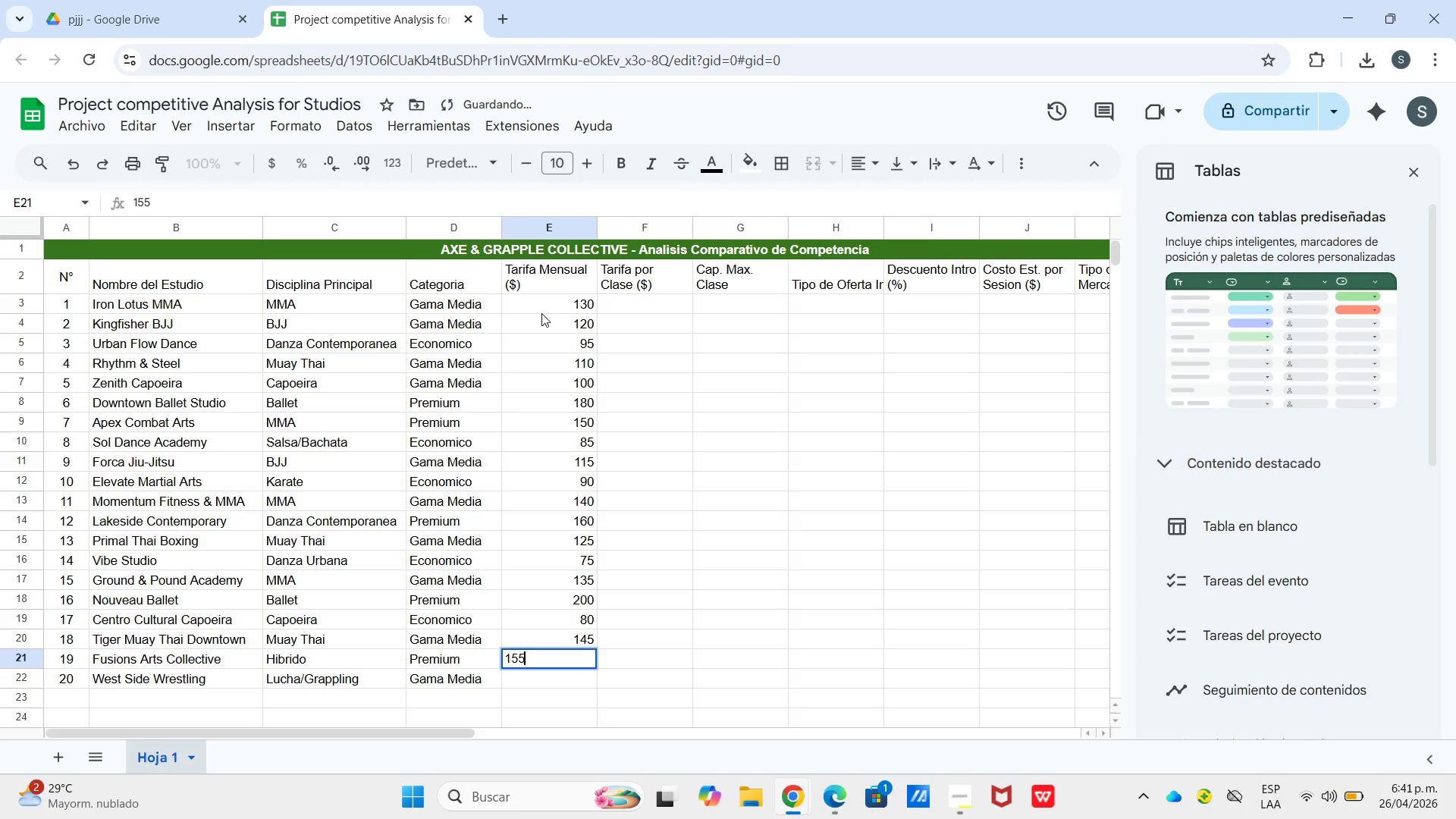 
key(Enter)
 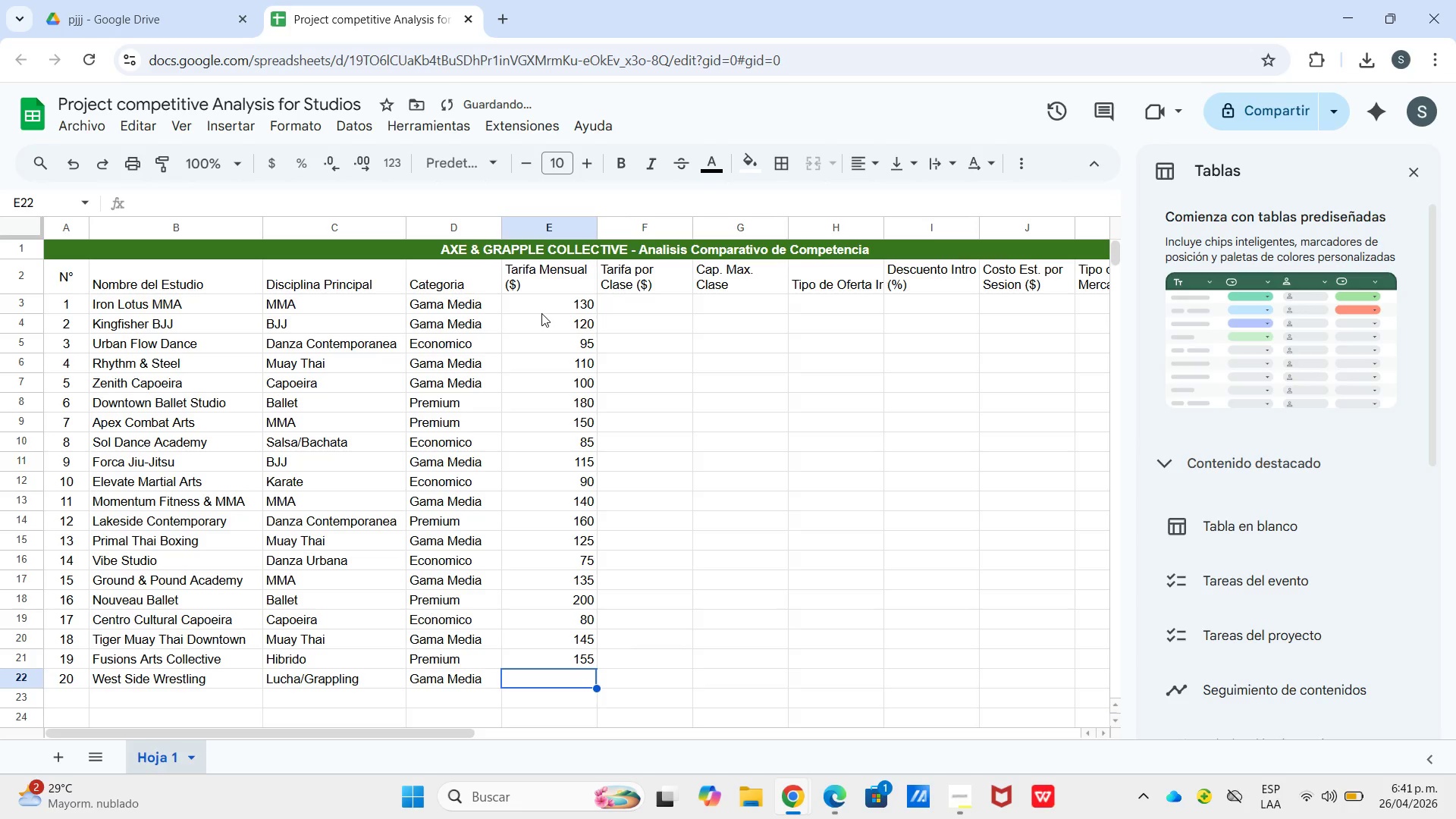 
key(Numpad1)
 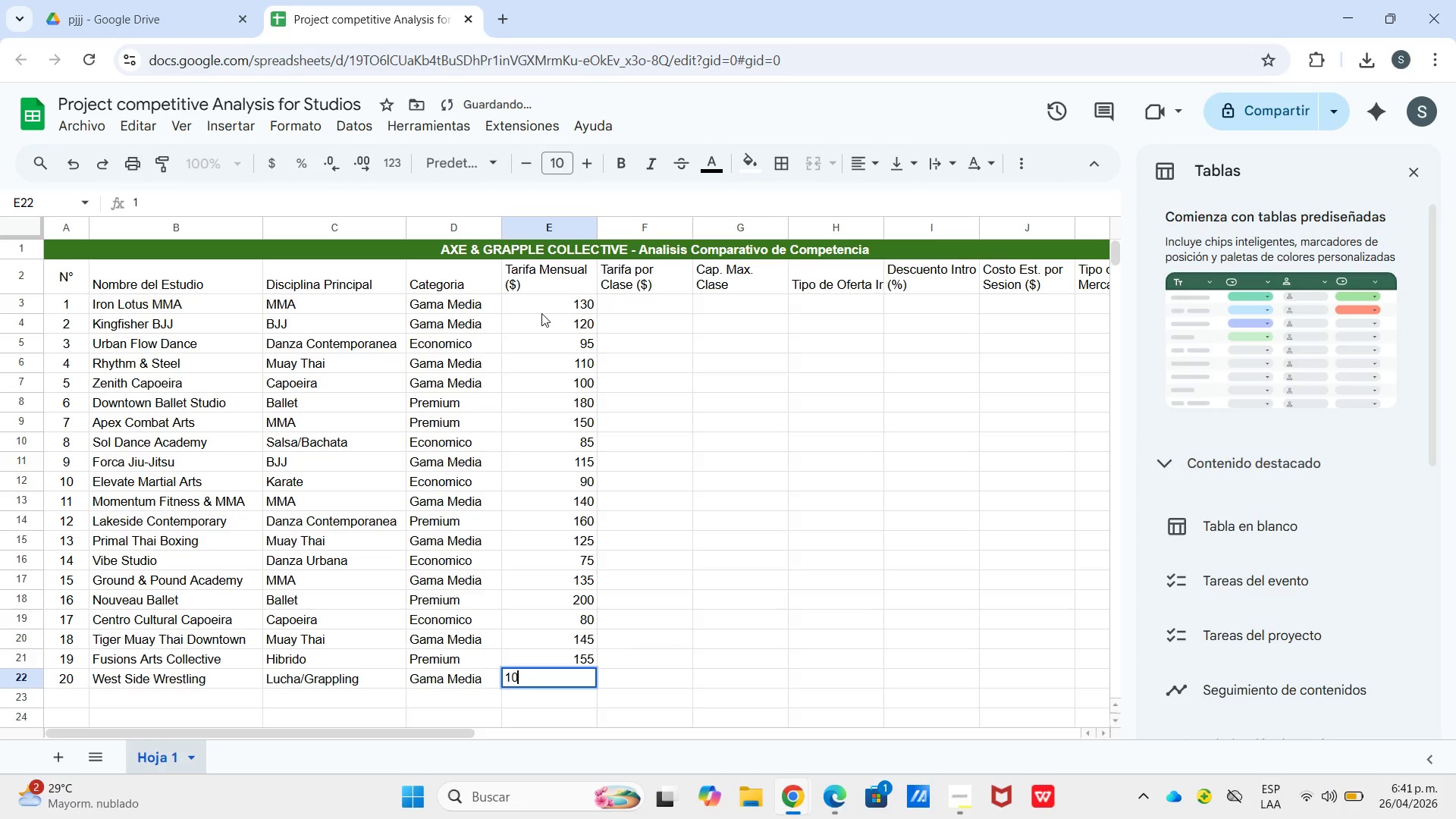 
key(Numpad0)
 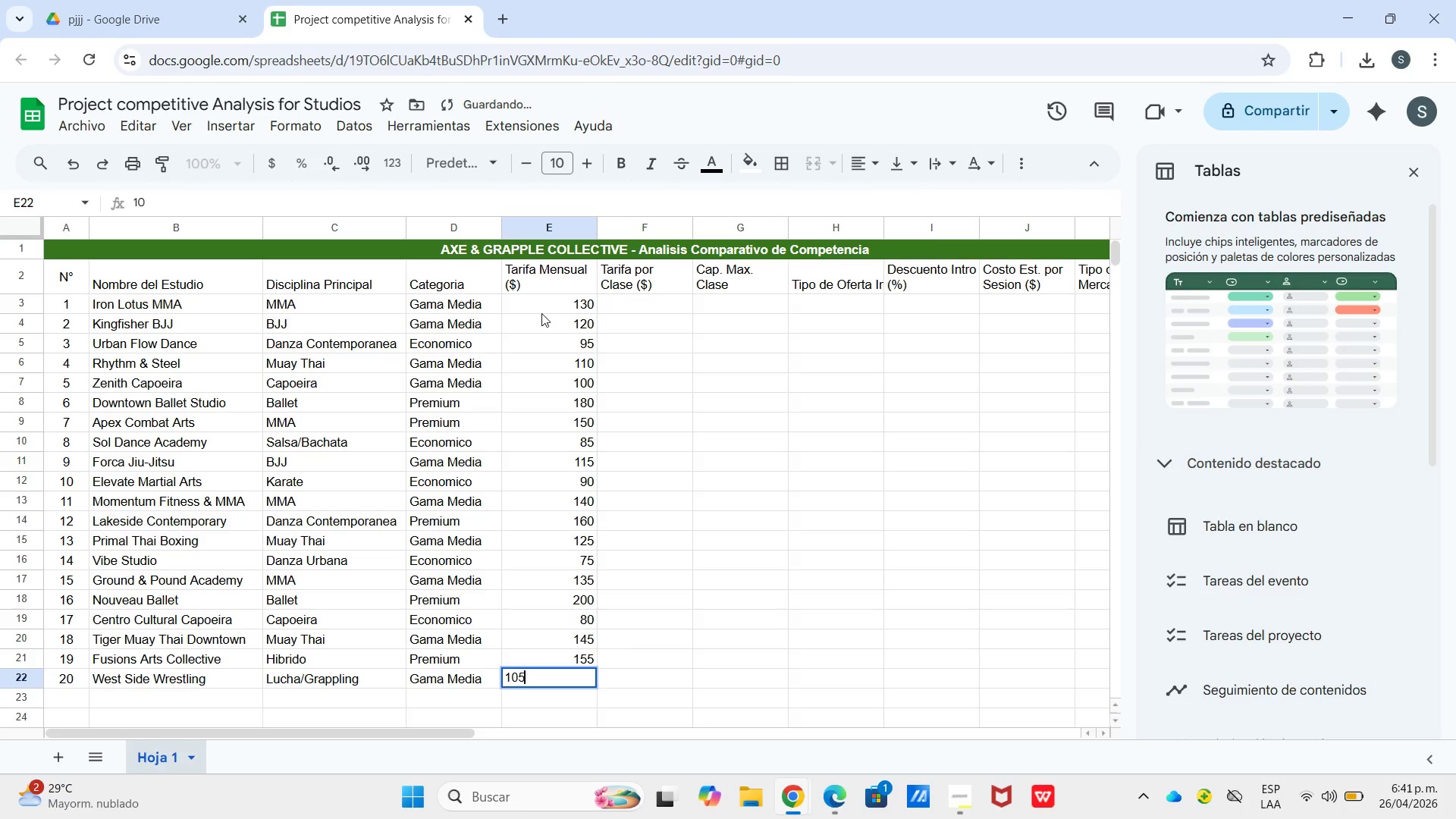 
key(Numpad5)
 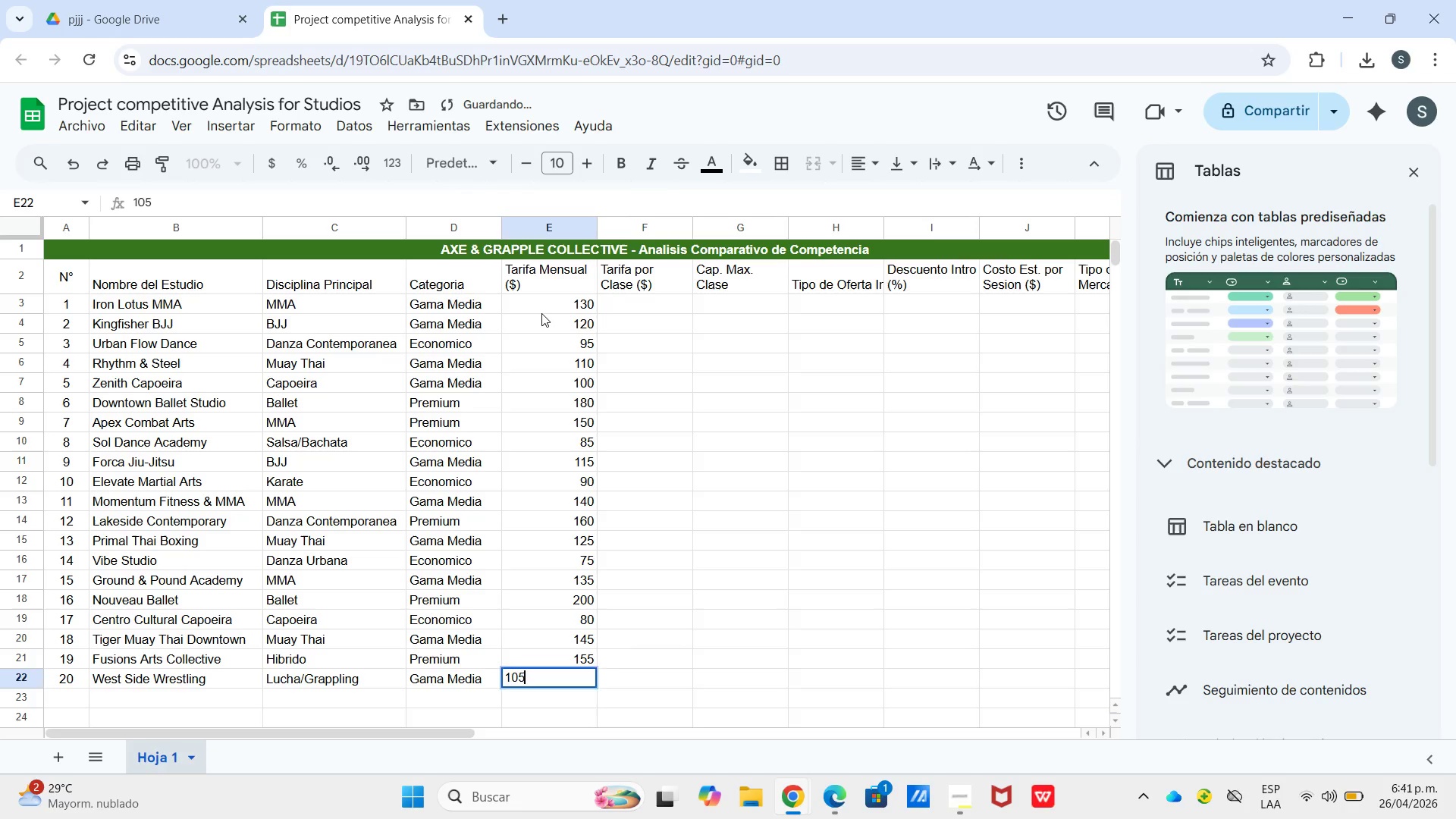 
key(Enter)
 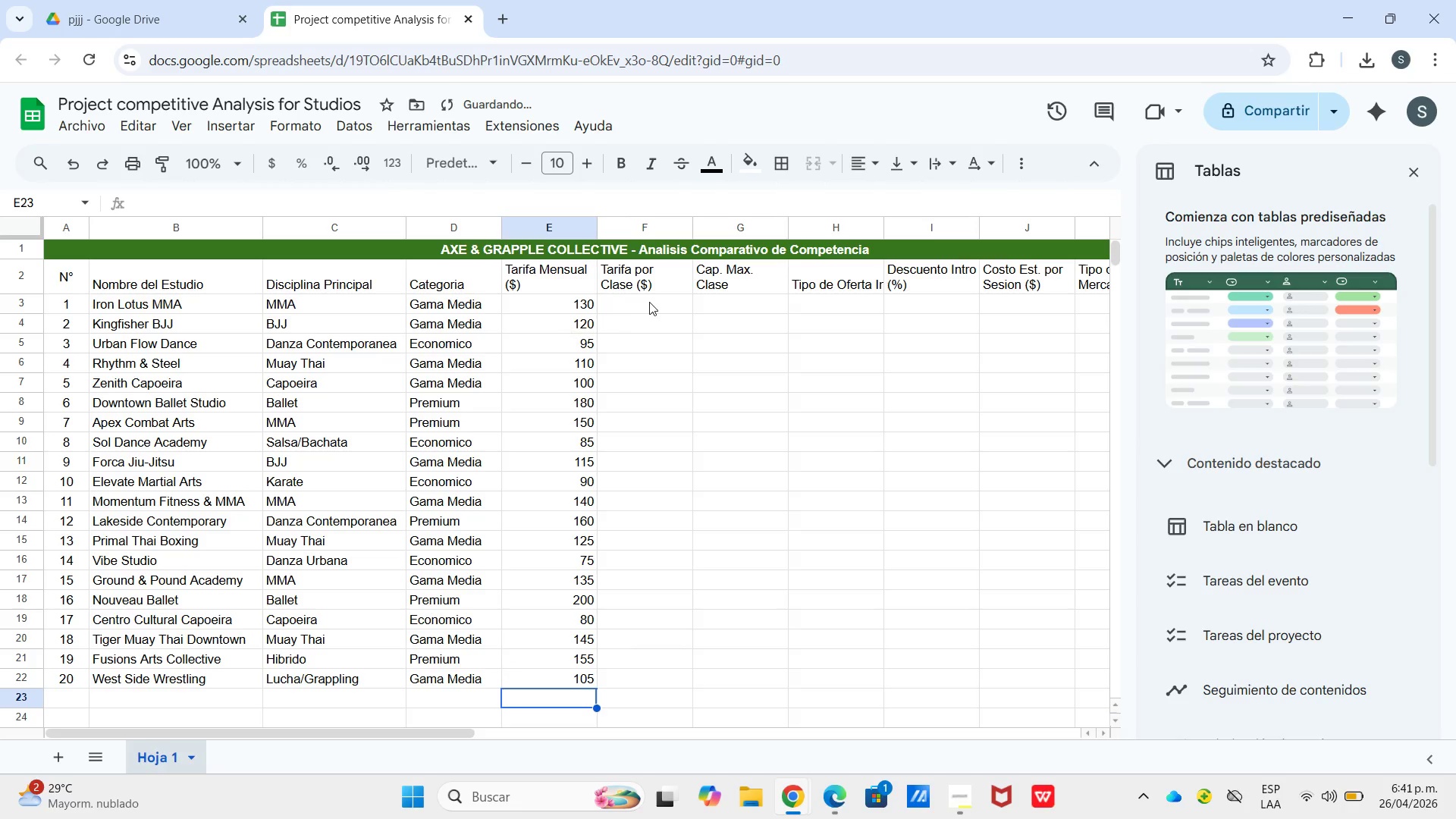 
left_click([649, 302])
 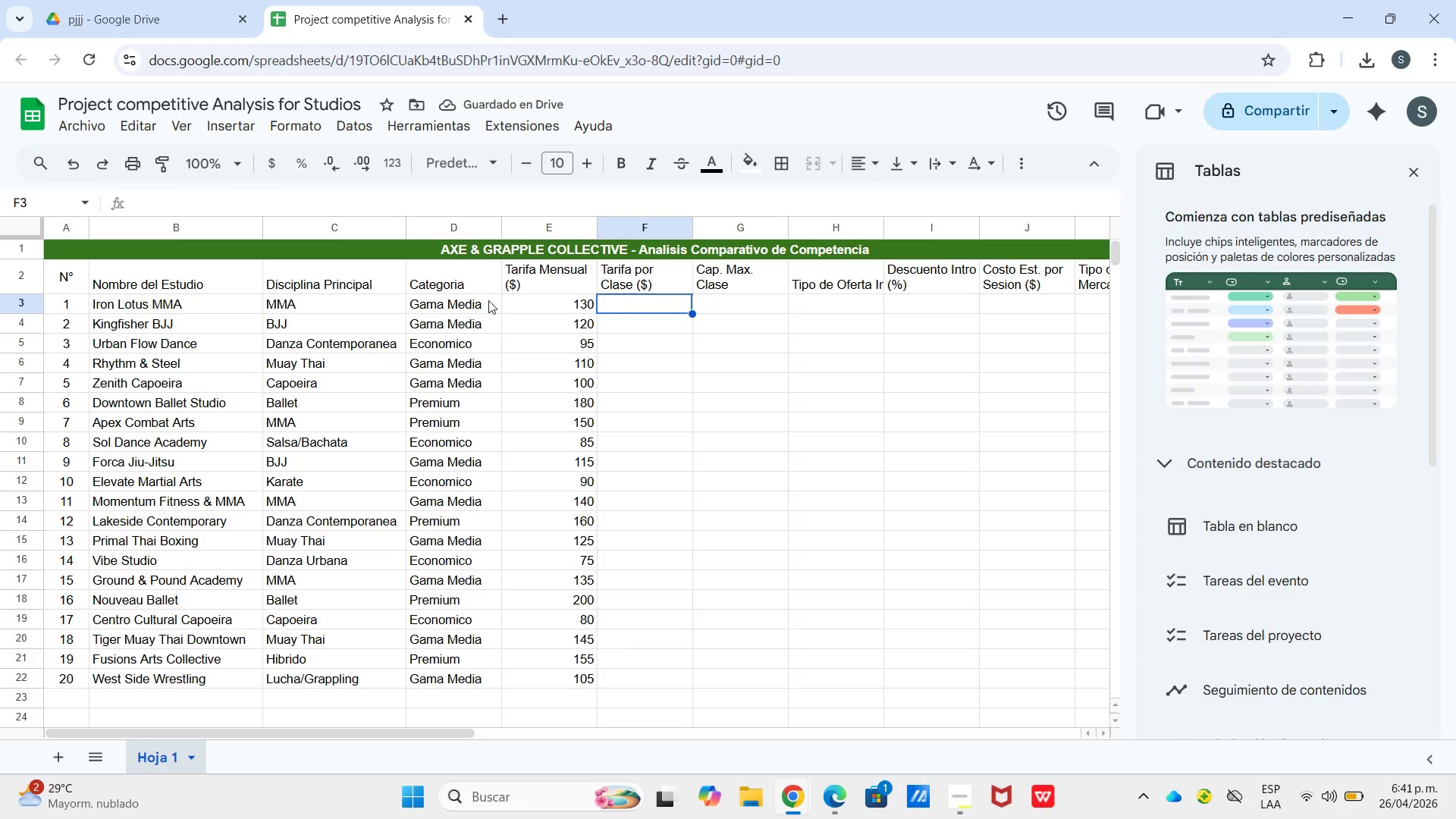 
left_click_drag(start_coordinate=[560, 307], to_coordinate=[558, 687])
 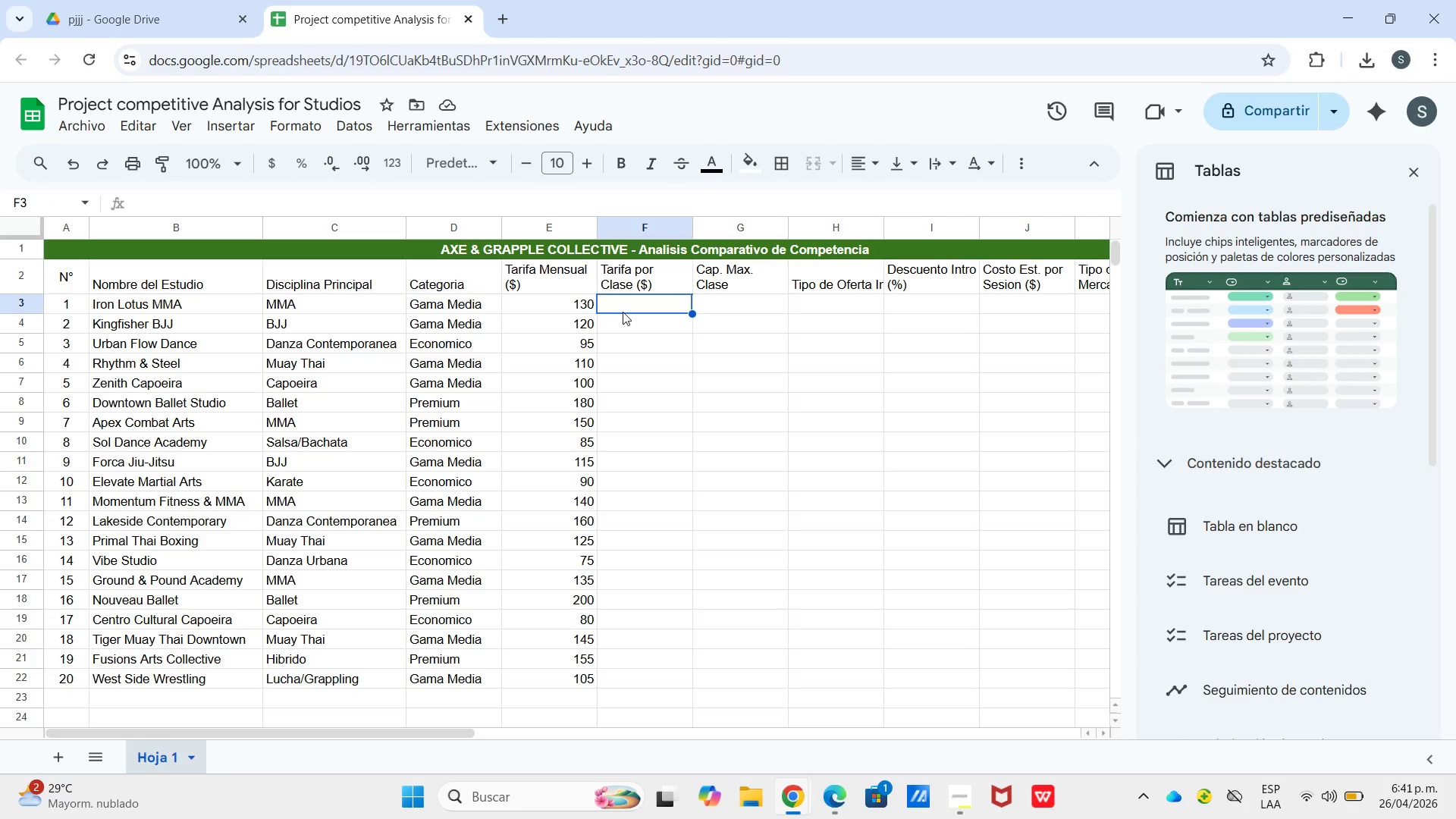 
wait(5.08)
 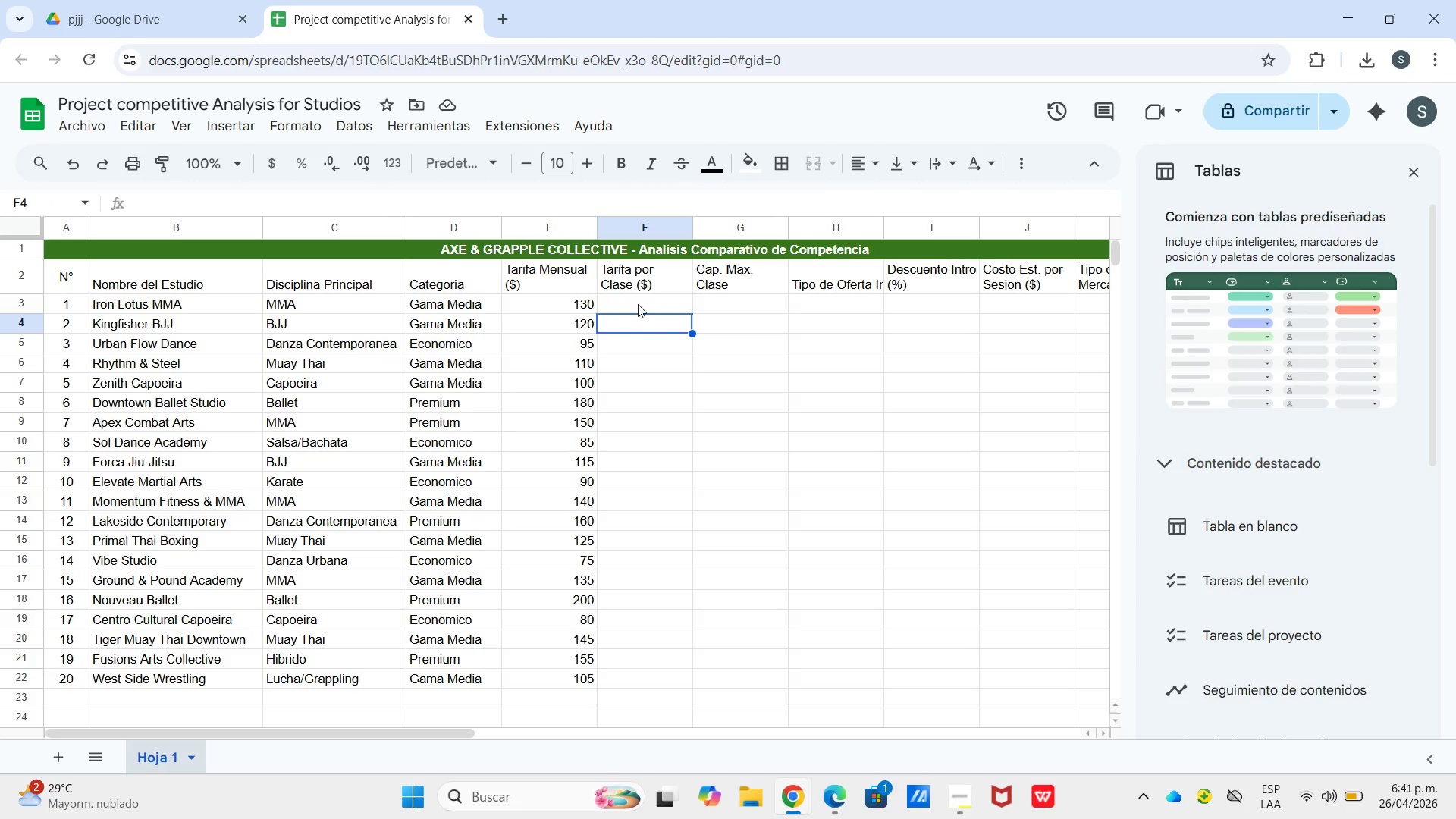 
key(Numpad2)
 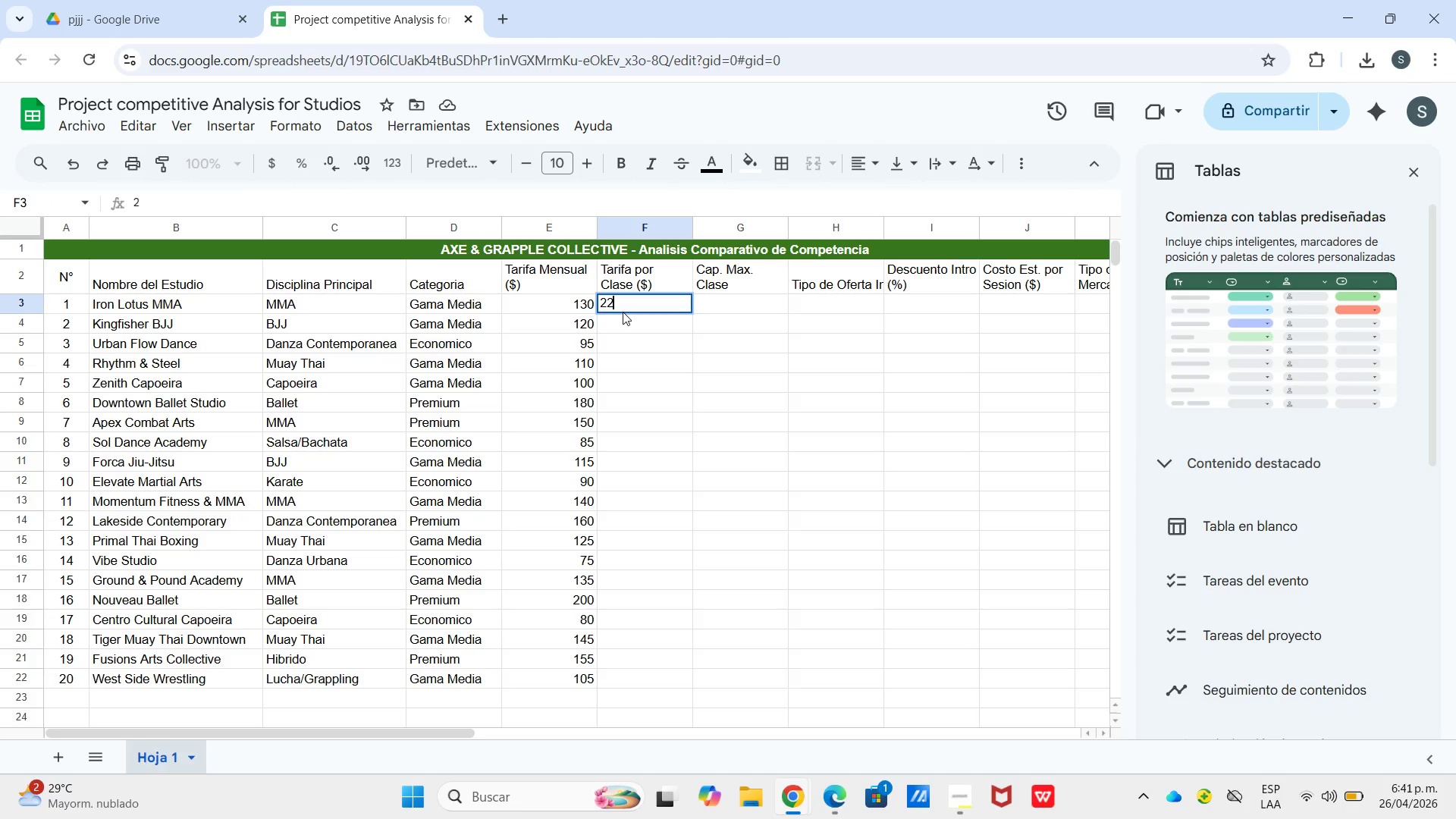 
key(Numpad2)
 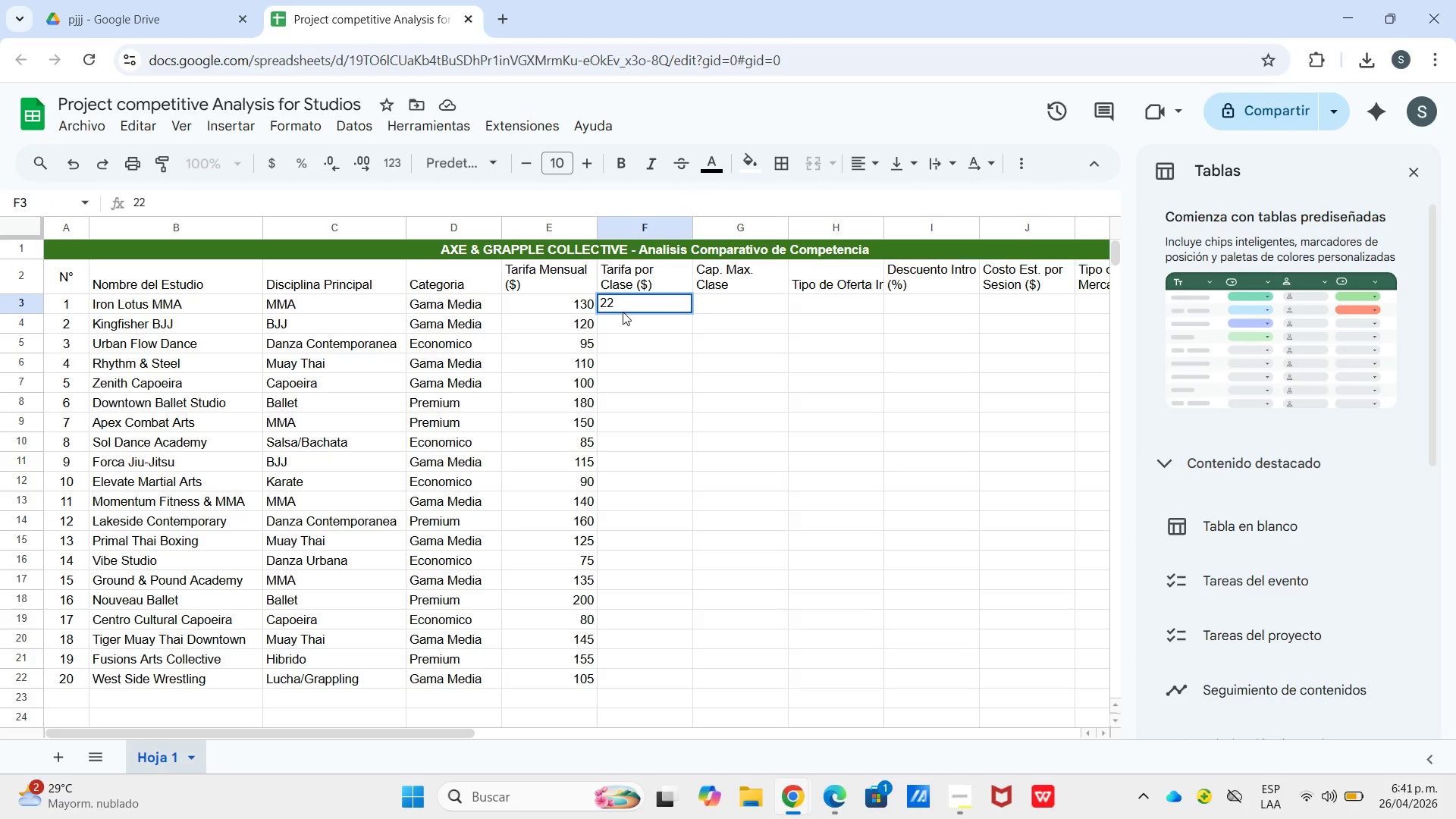 
key(Enter)
 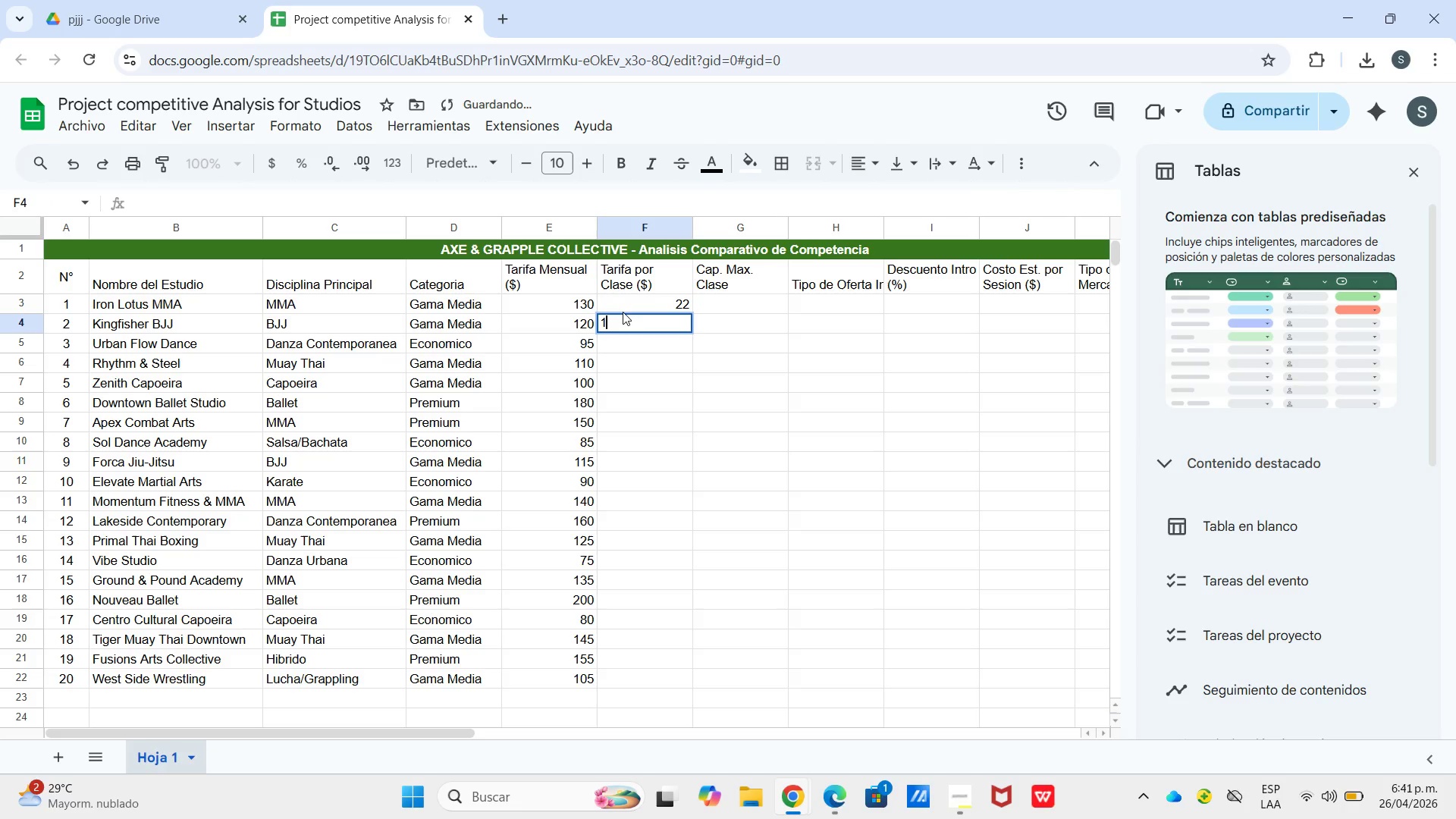 
key(Numpad1)
 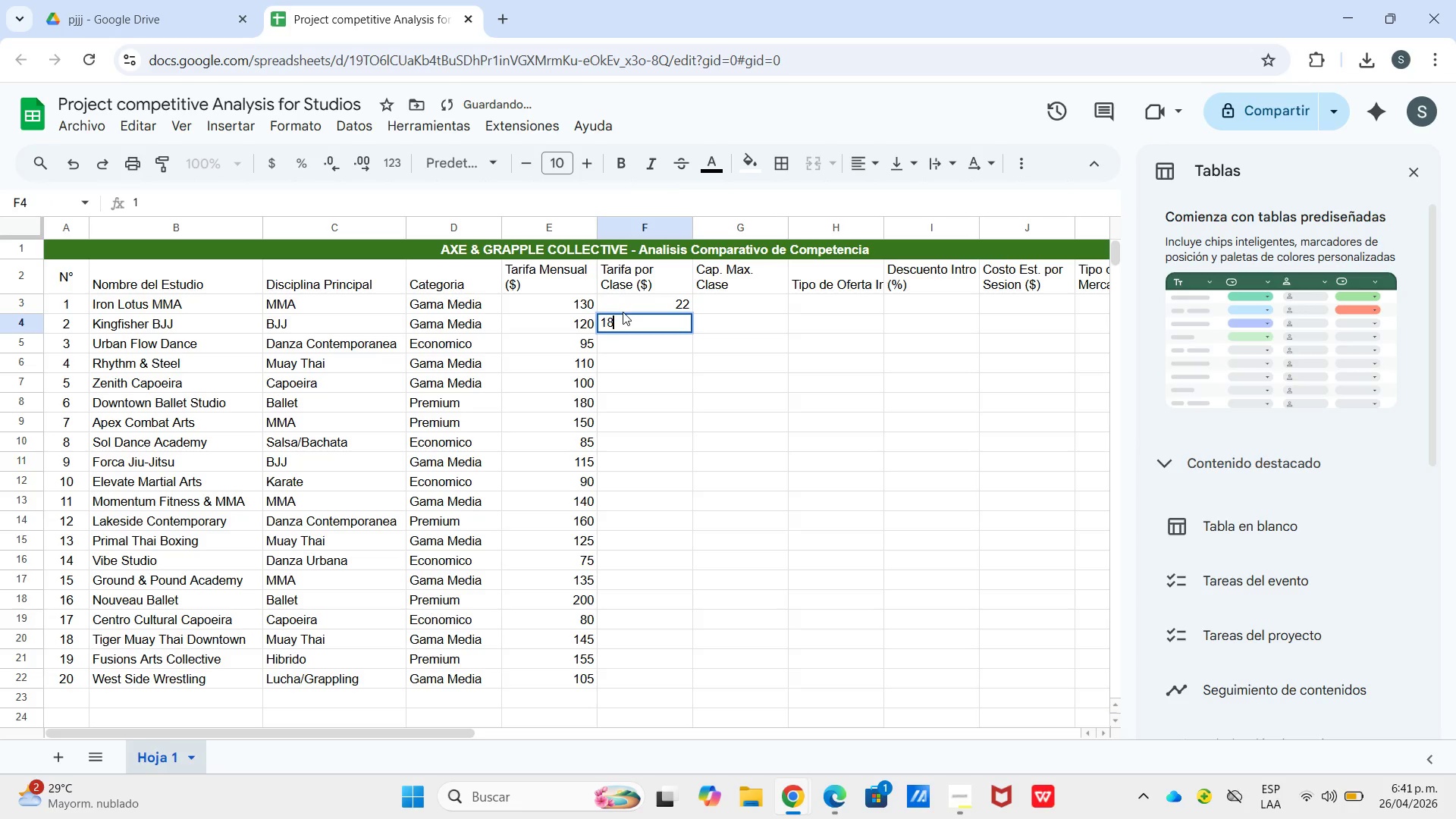 
key(Numpad8)
 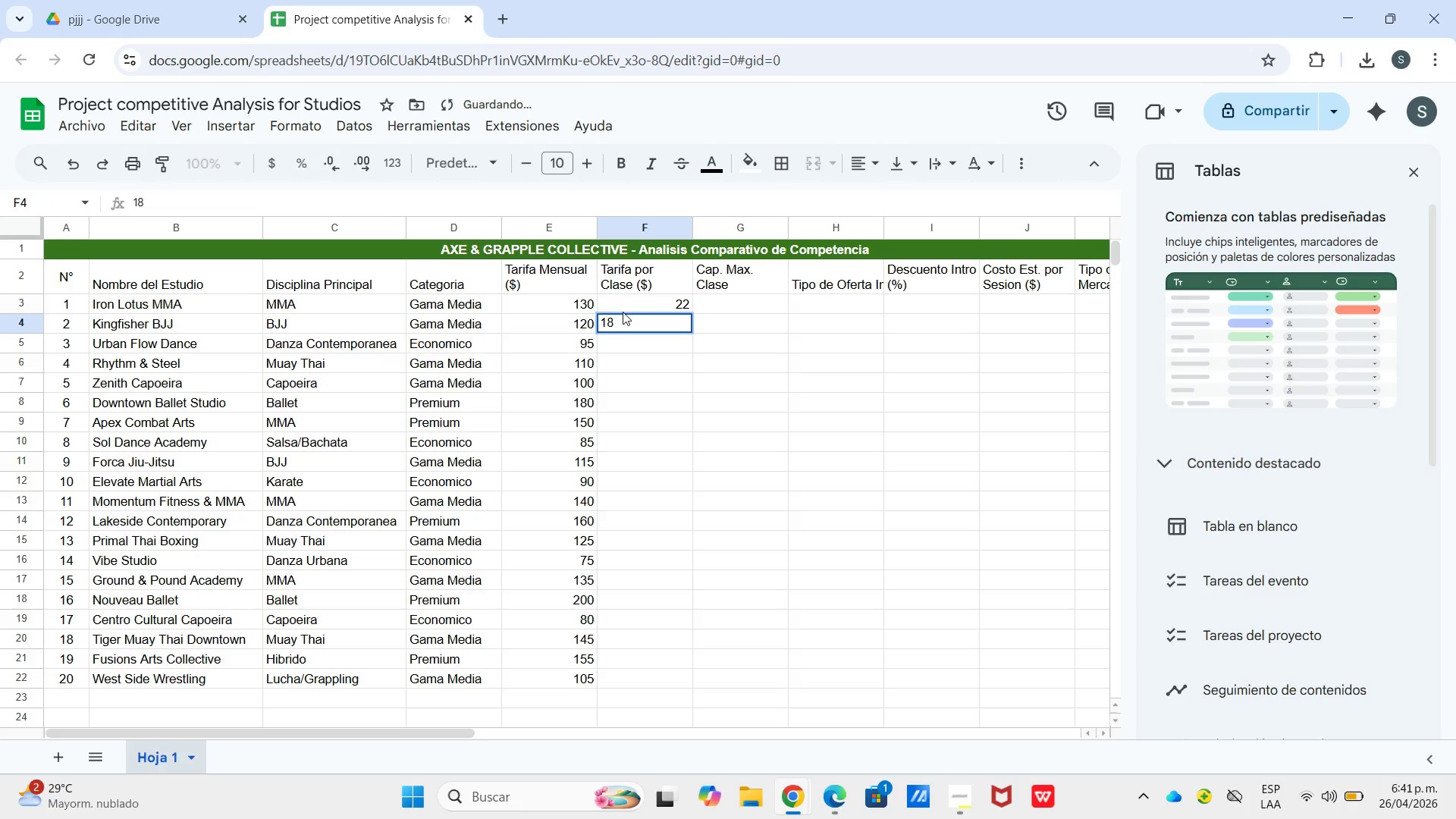 
key(Enter)
 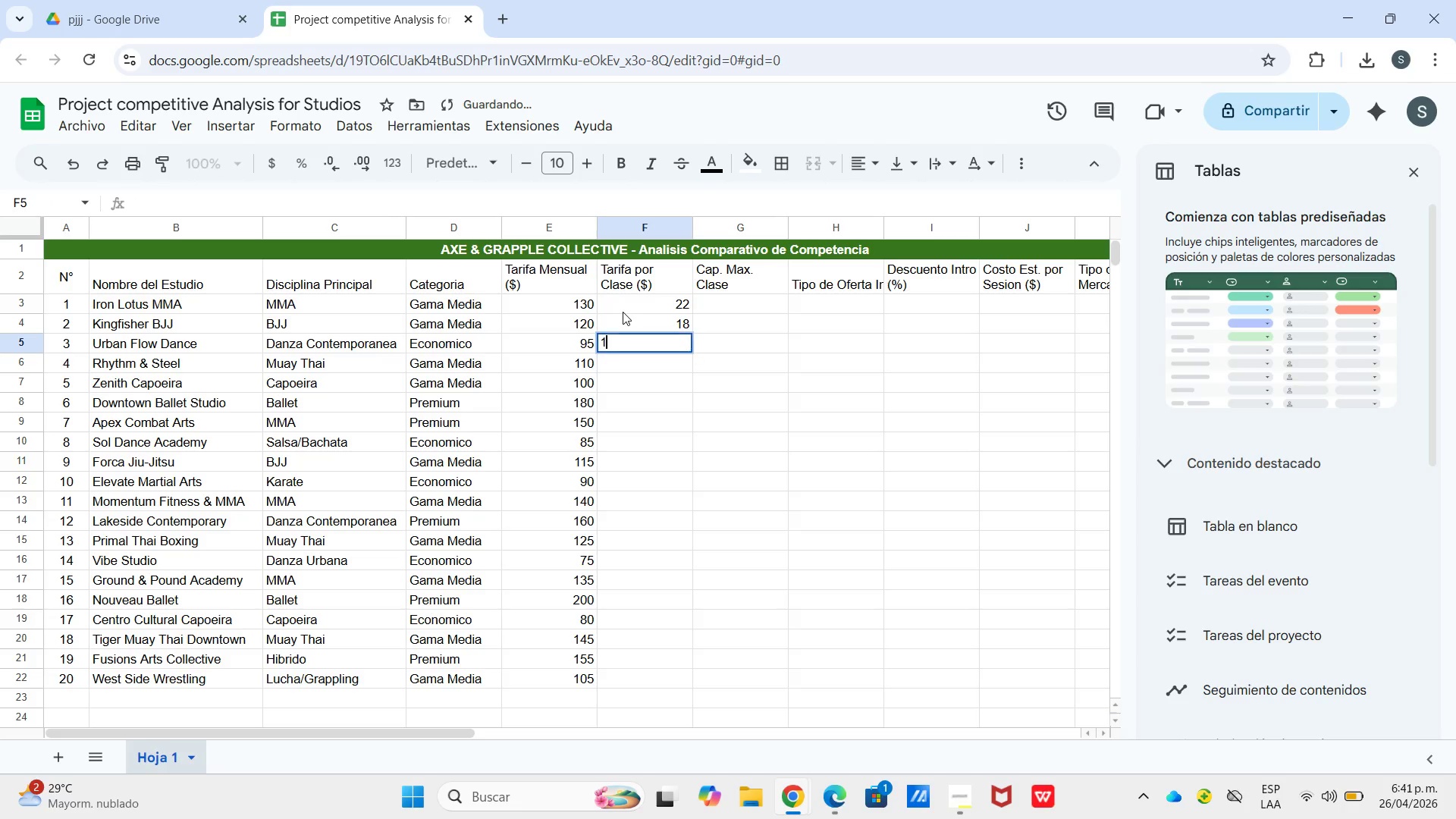 
key(Numpad1)
 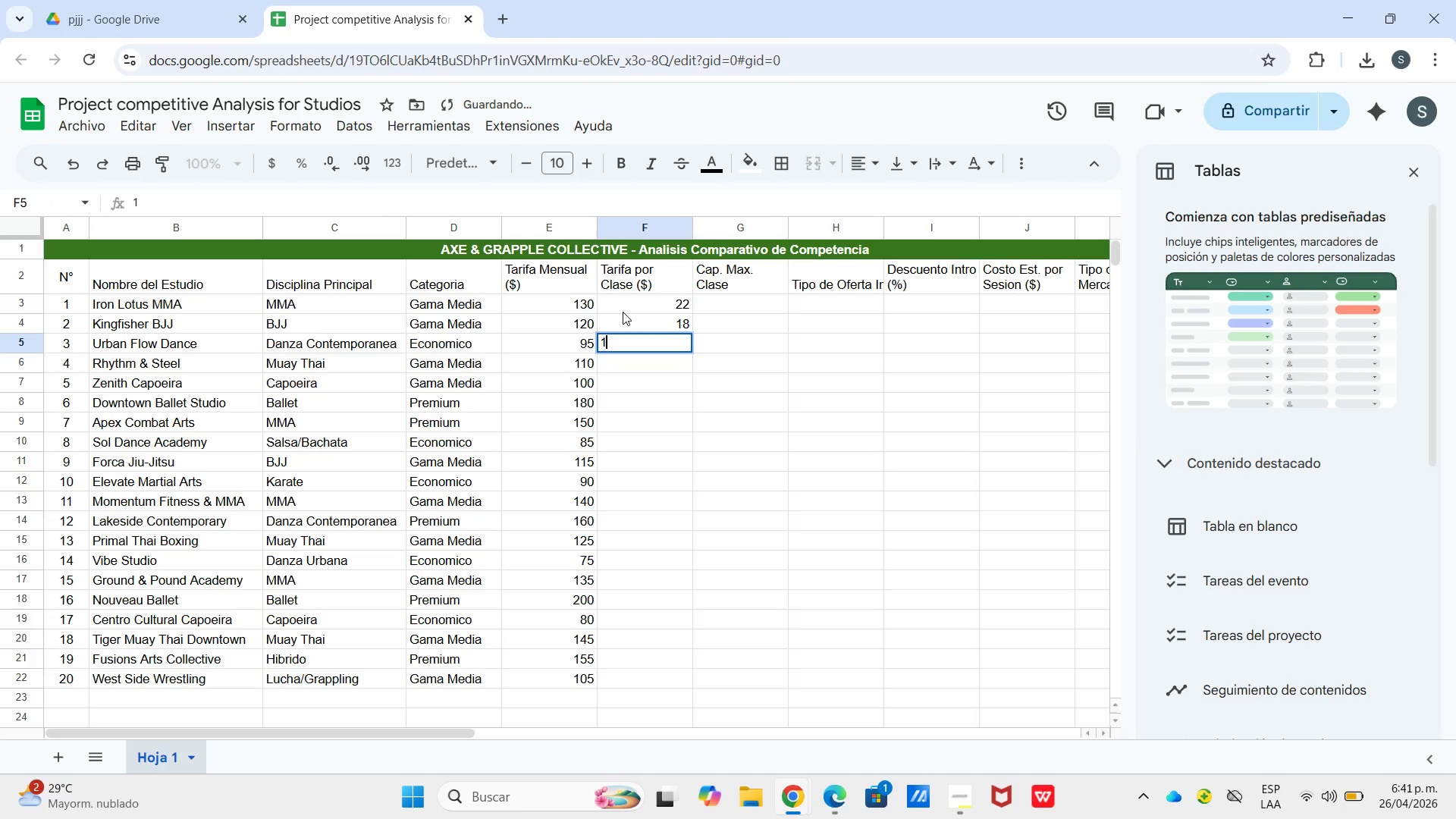 
key(Numpad4)
 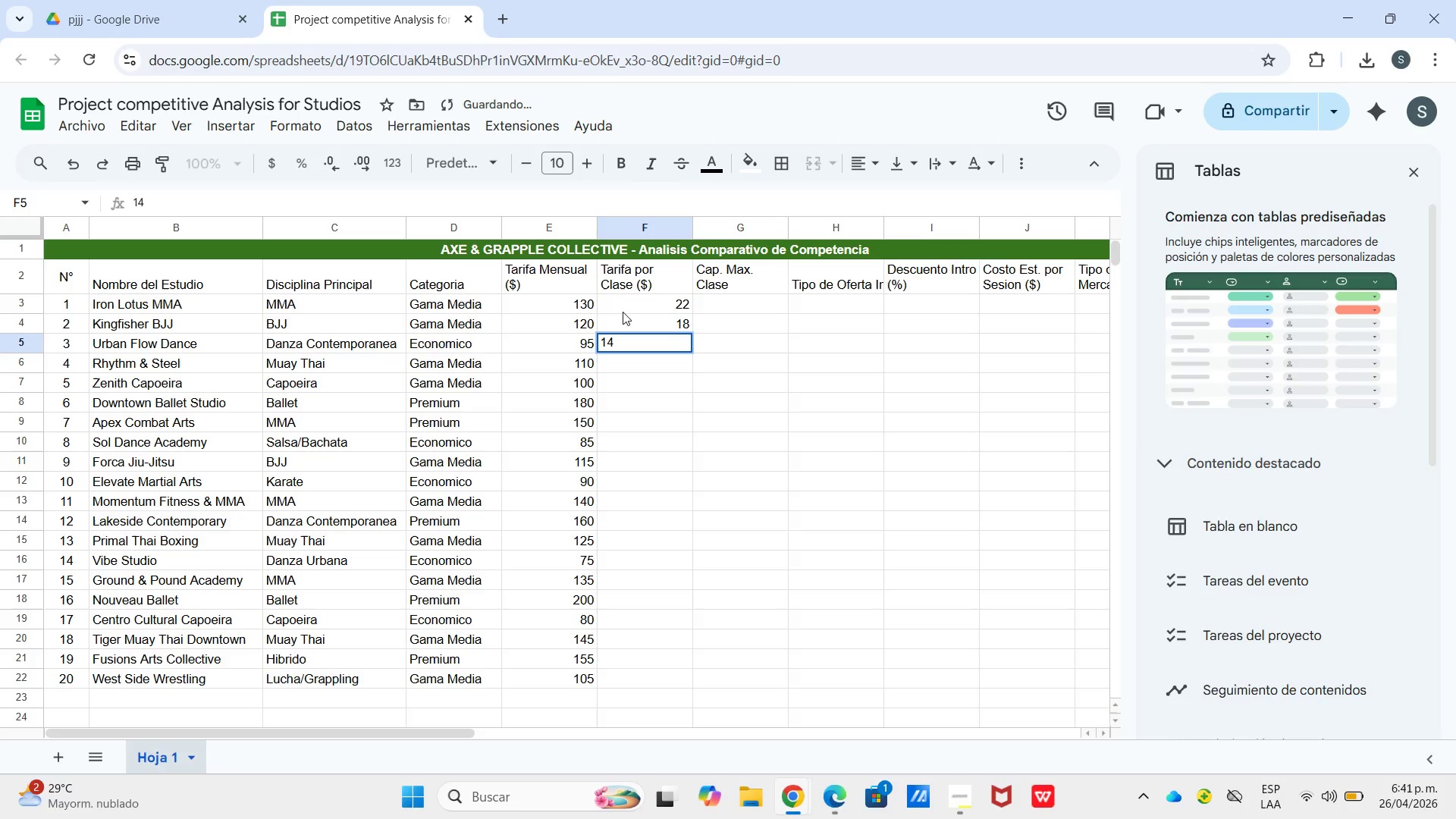 
key(Enter)
 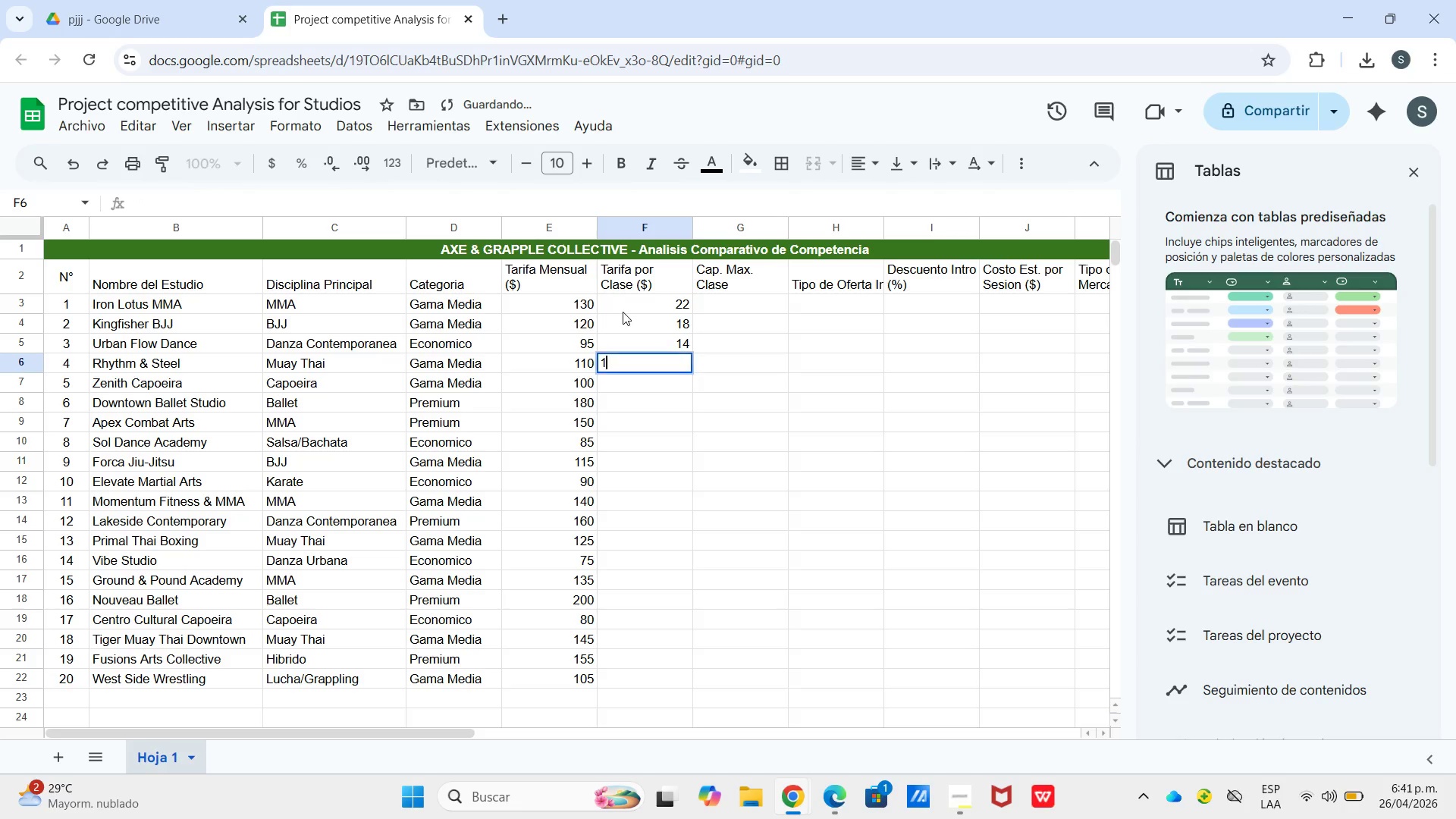 
key(Numpad1)
 